 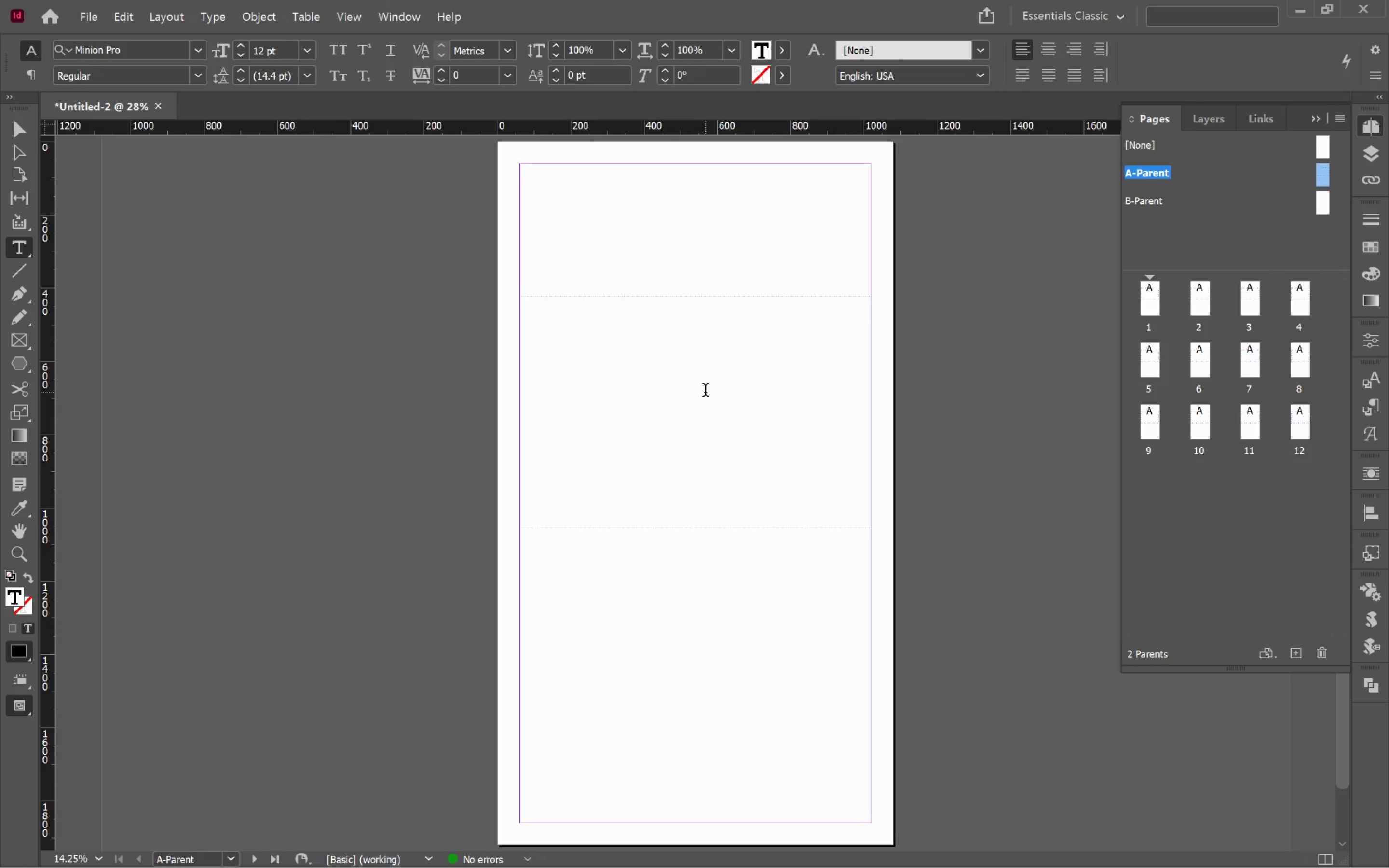 
key(Control+V)
 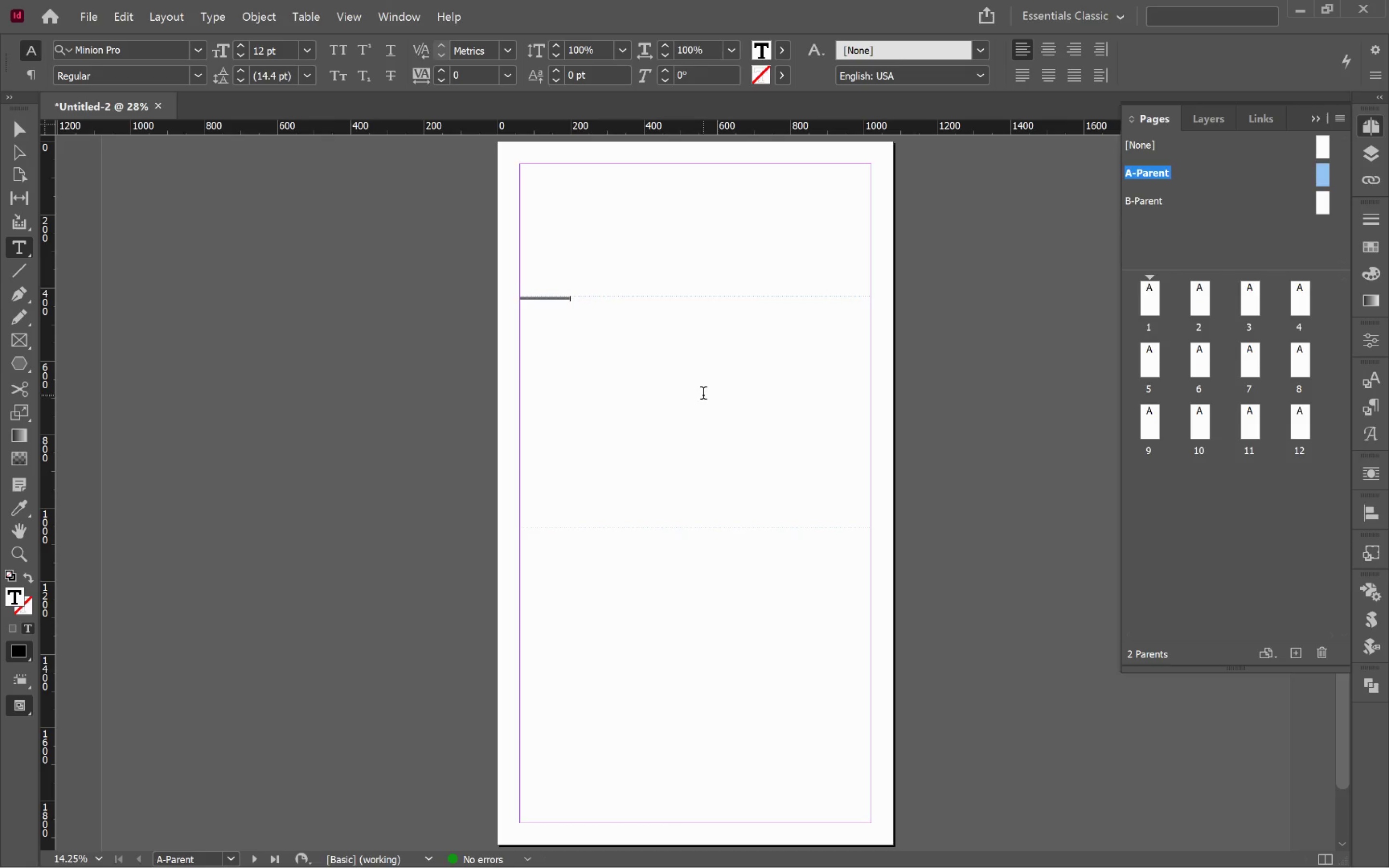 
key(Control+A)
 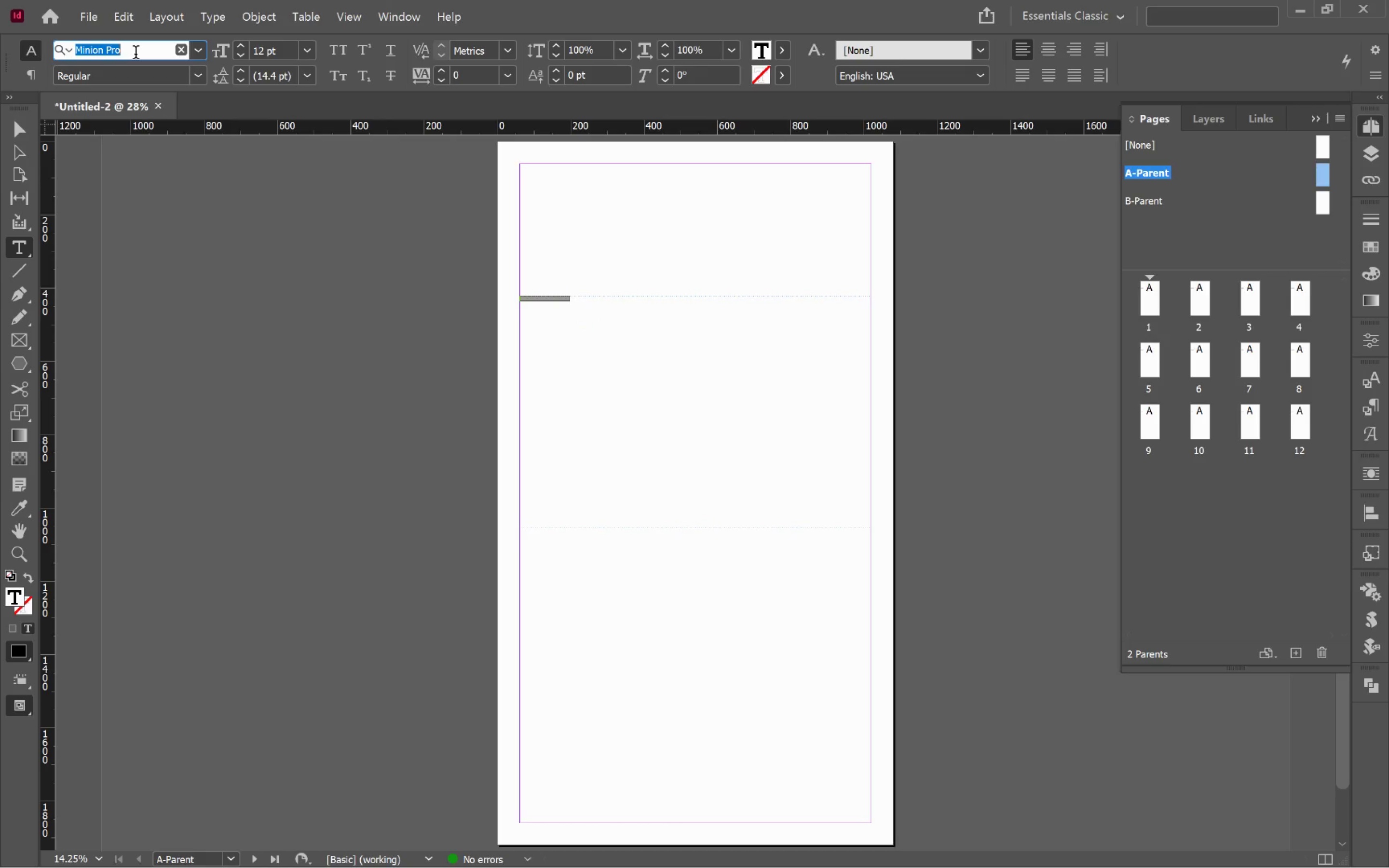 
type(play)
 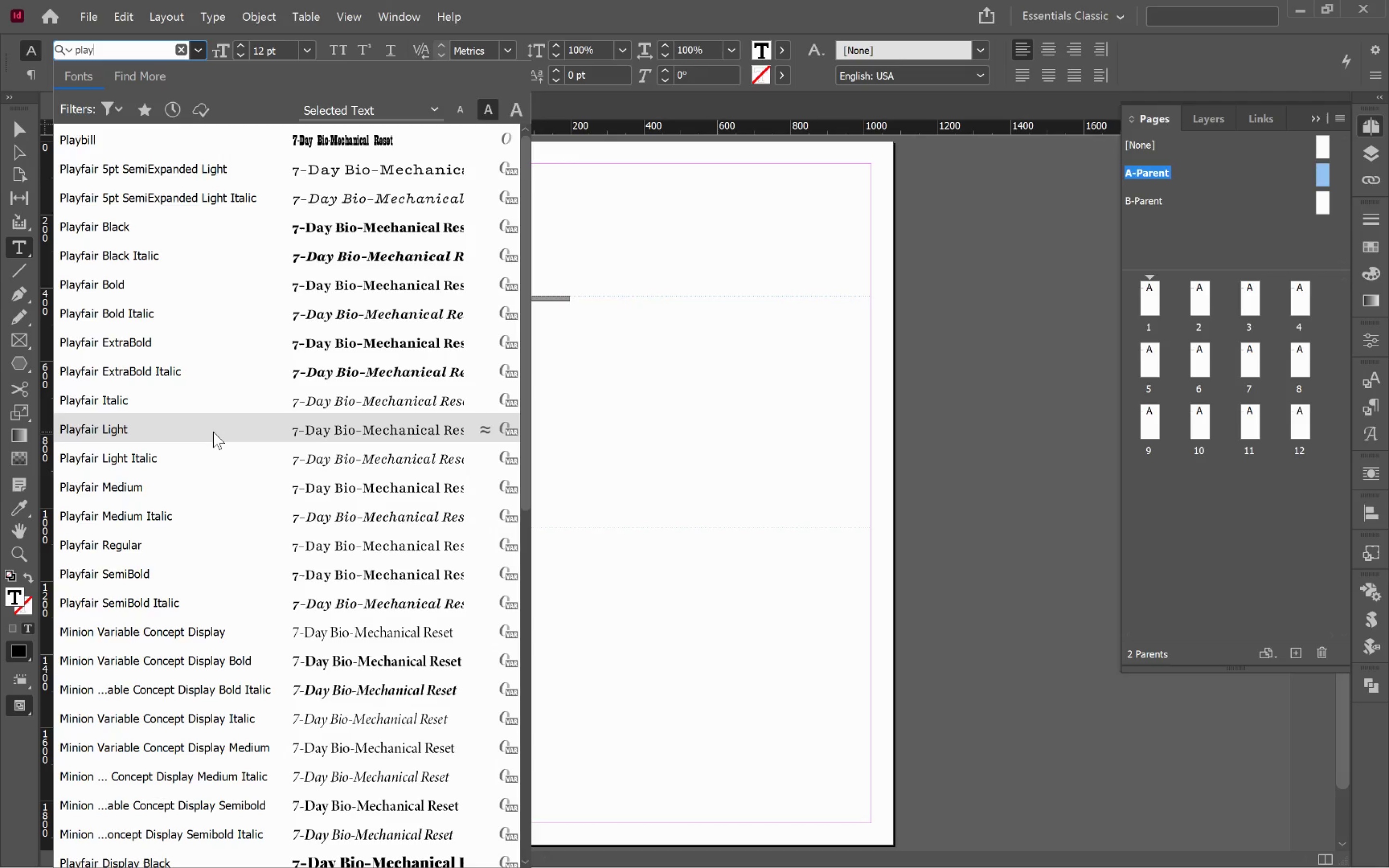 
wait(10.61)
 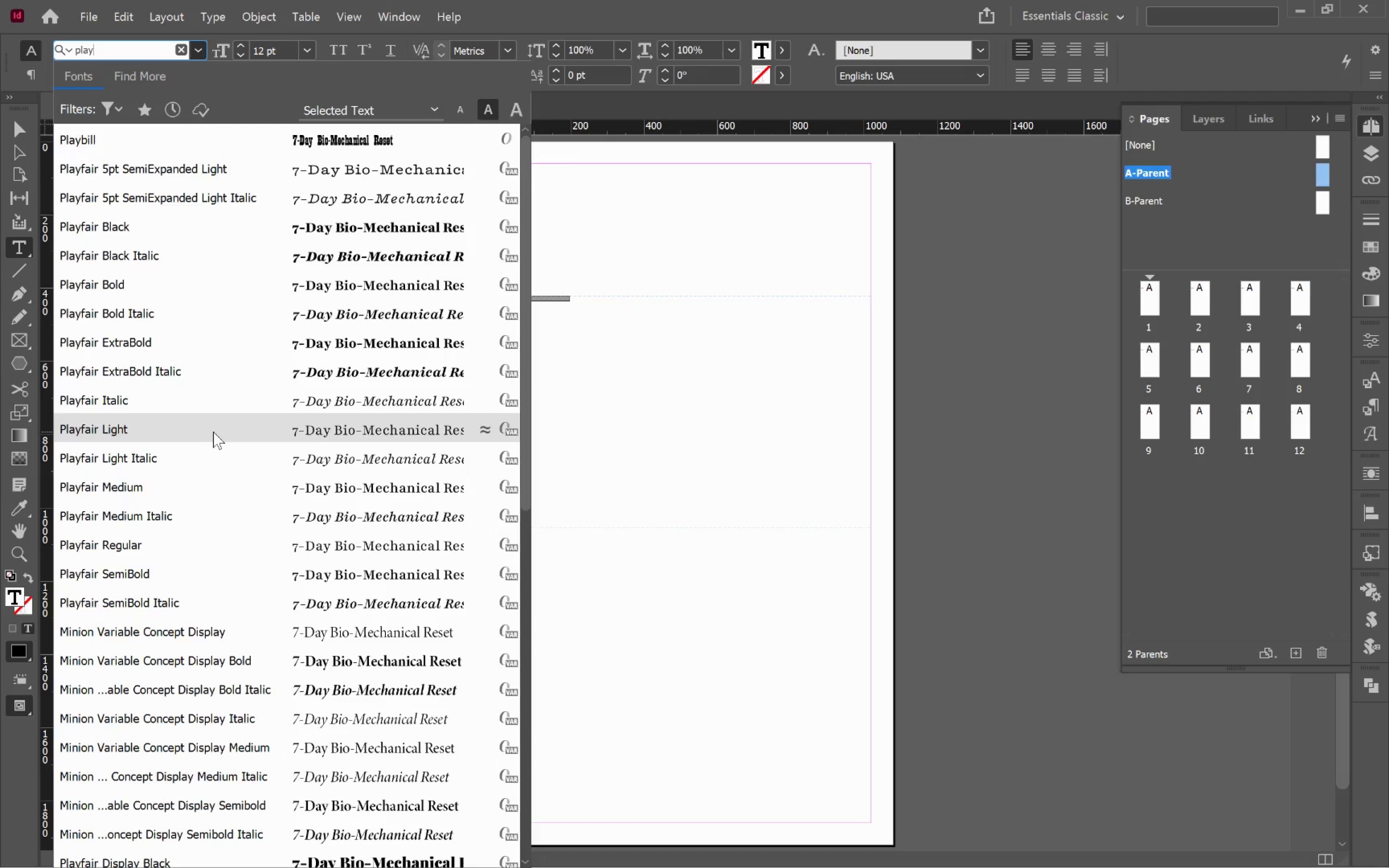 
left_click([194, 435])
 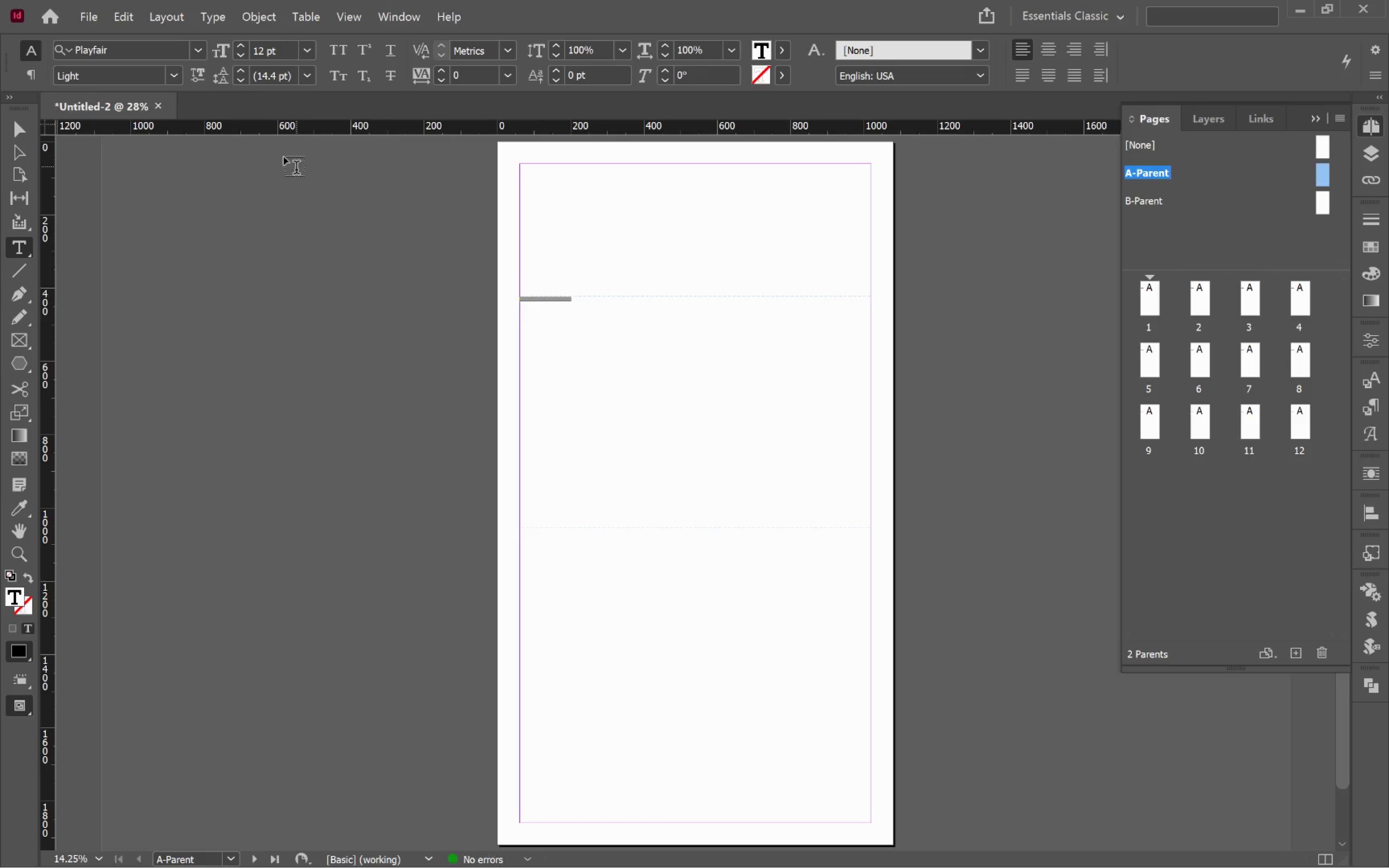 
hold_key(key=ShiftLeft, duration=3.7)
double_click([238, 45])
 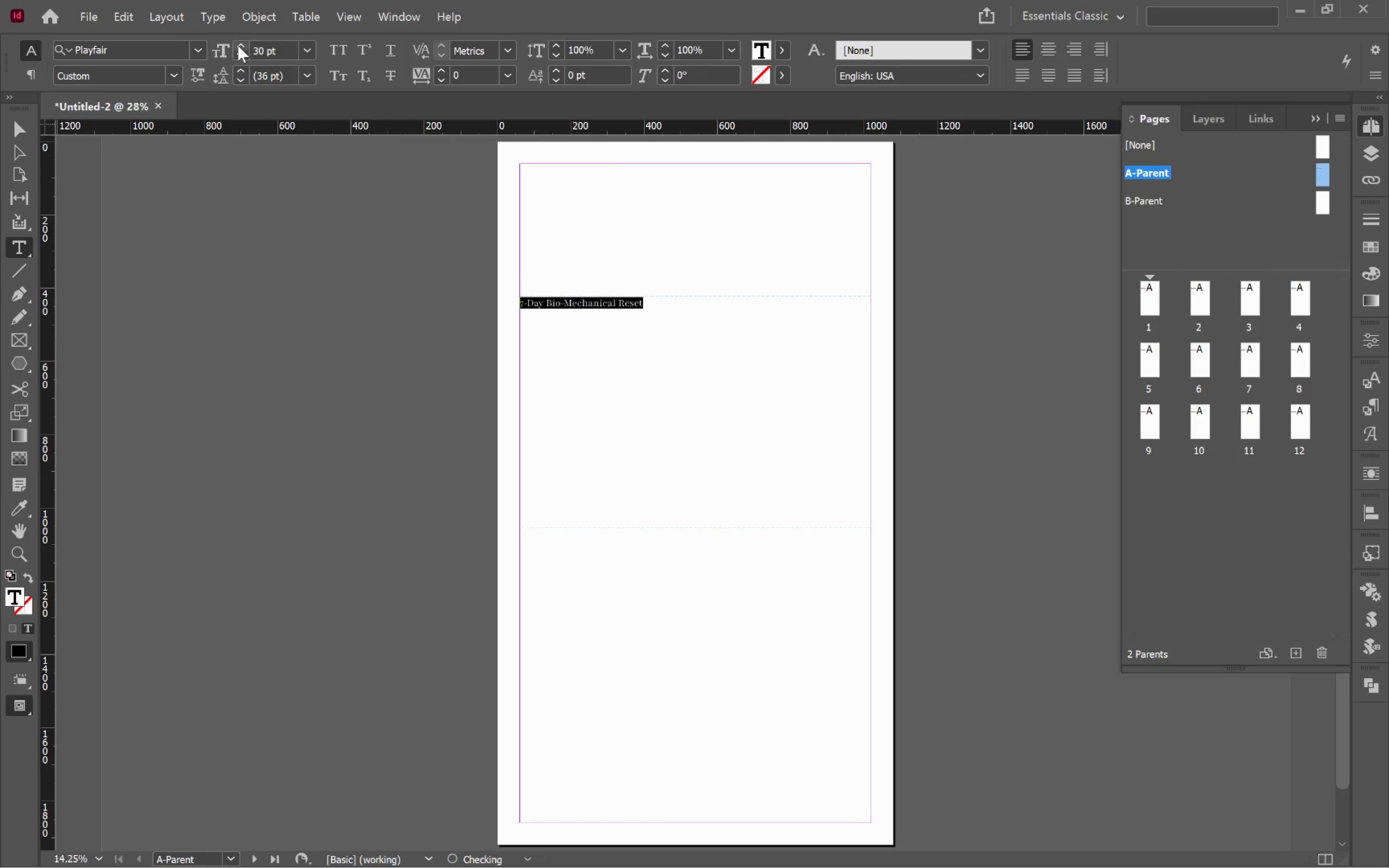 
triple_click([238, 45])
 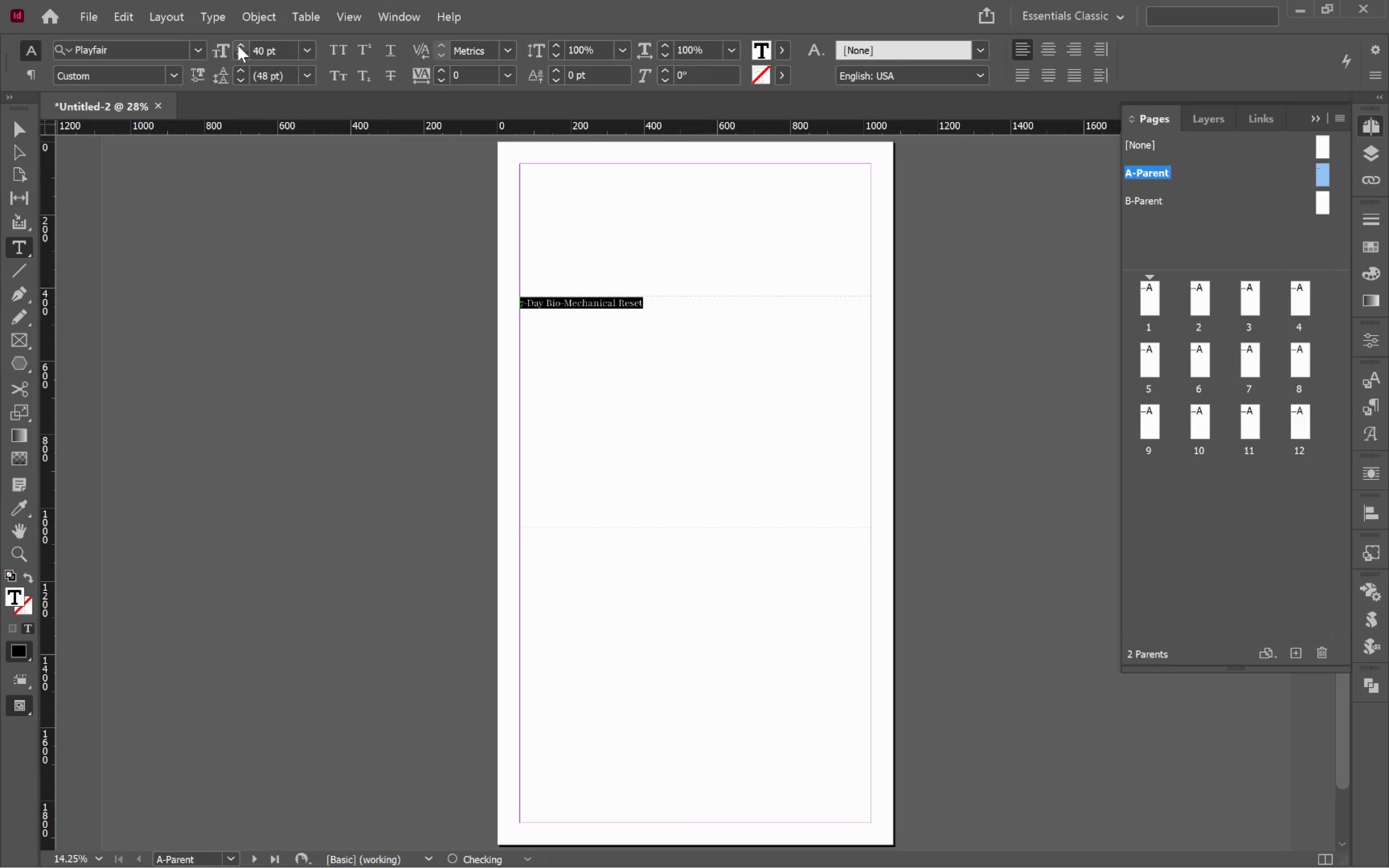 
triple_click([238, 45])
 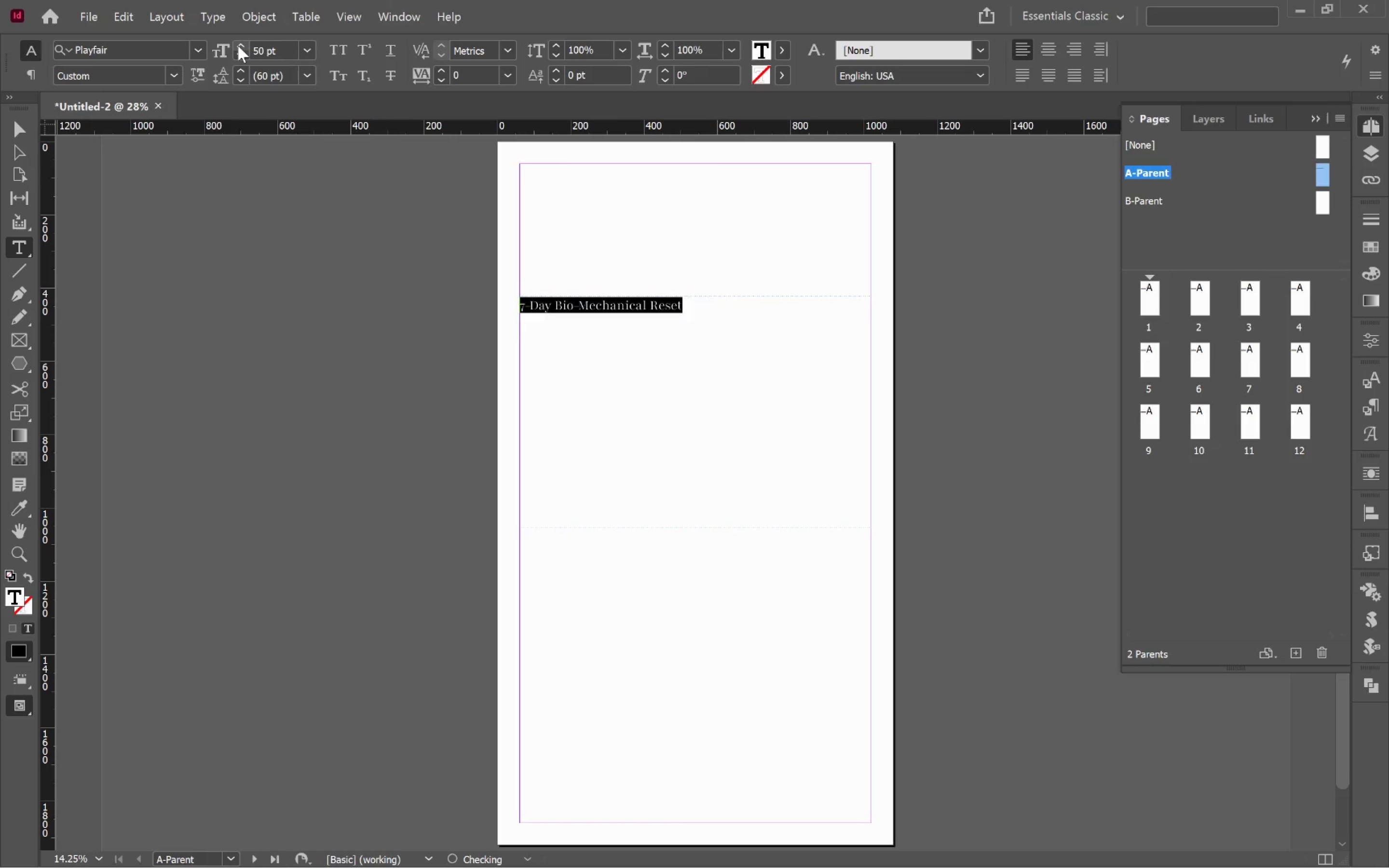 
triple_click([238, 45])
 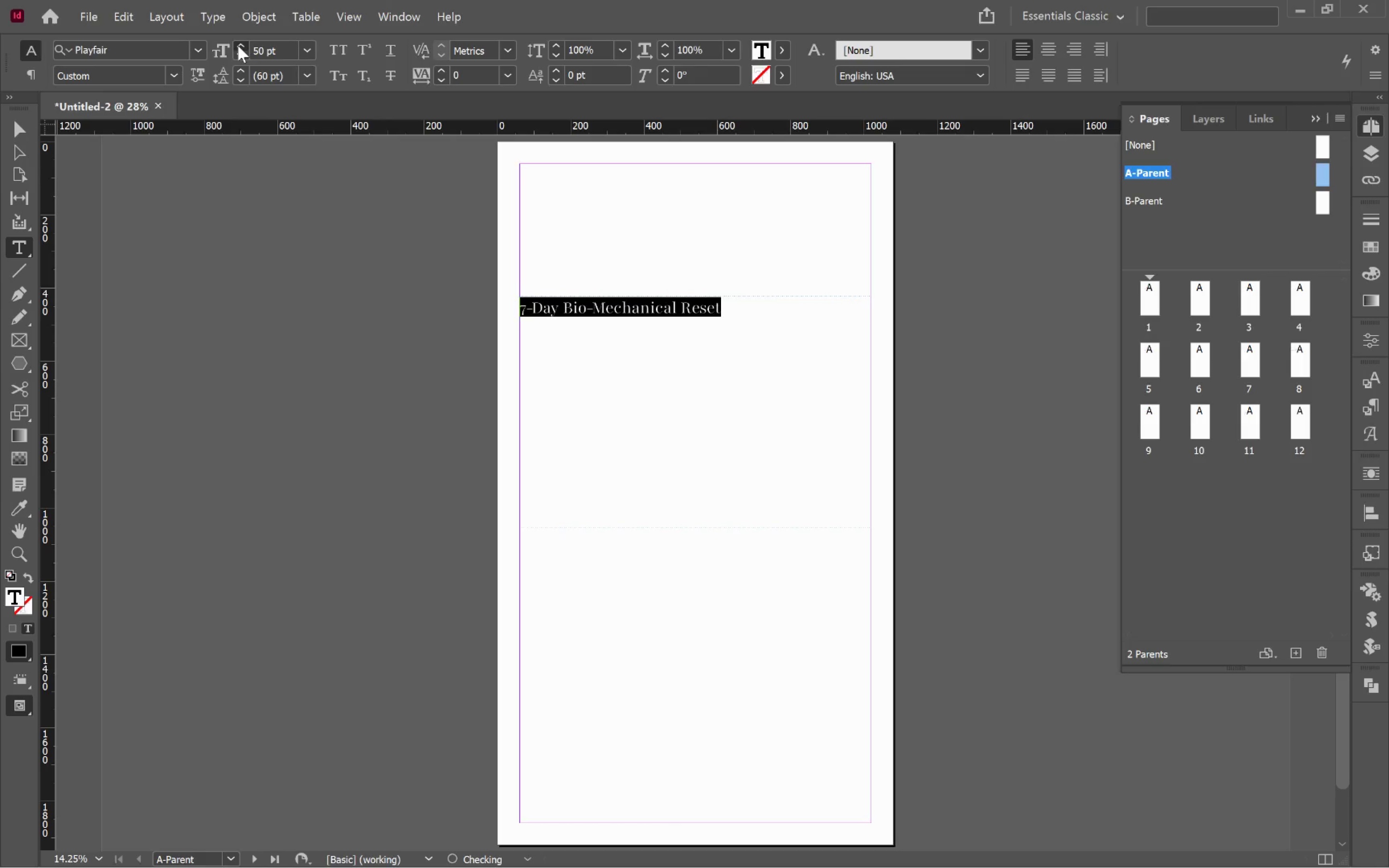 
triple_click([238, 45])
 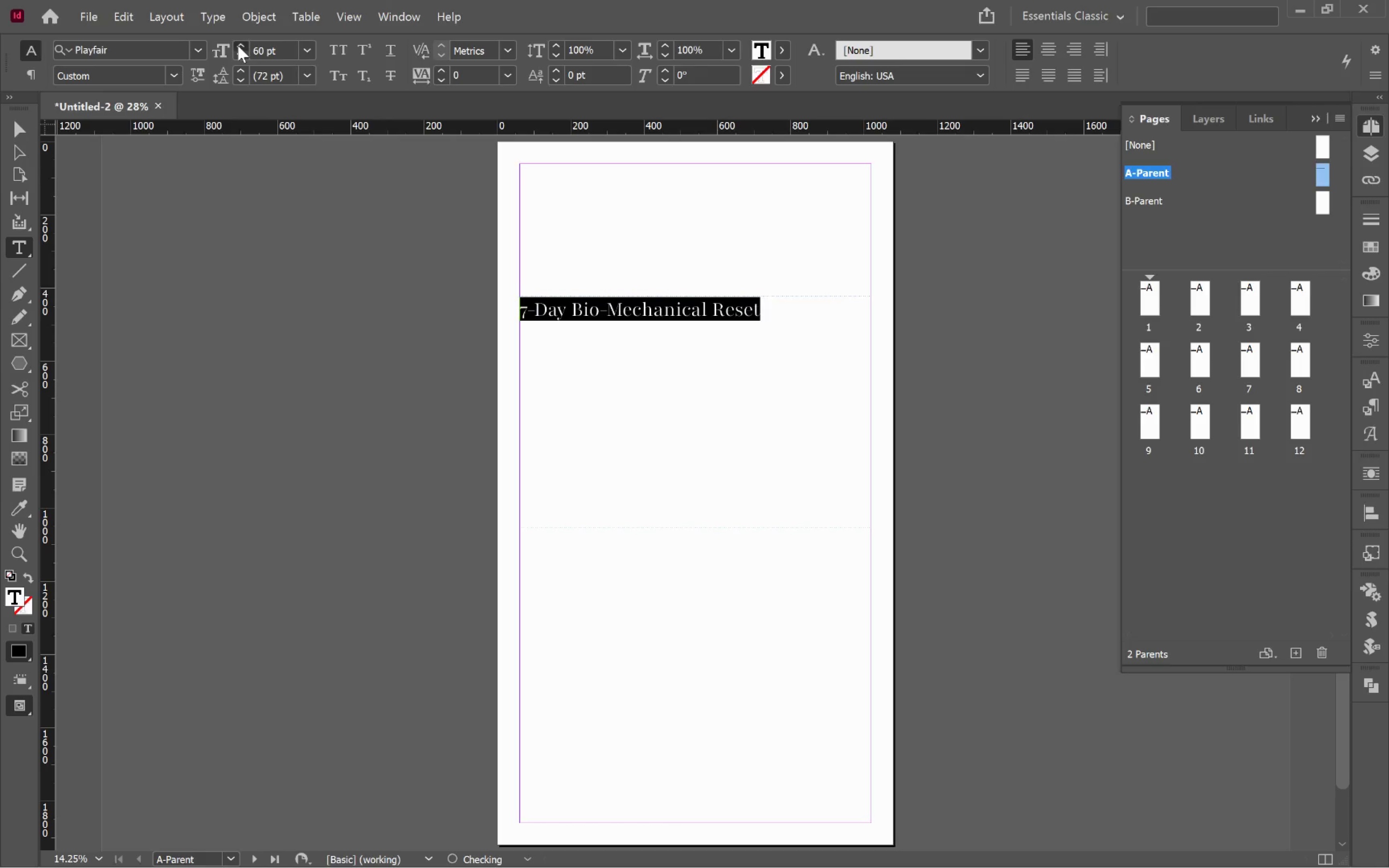 
triple_click([238, 45])
 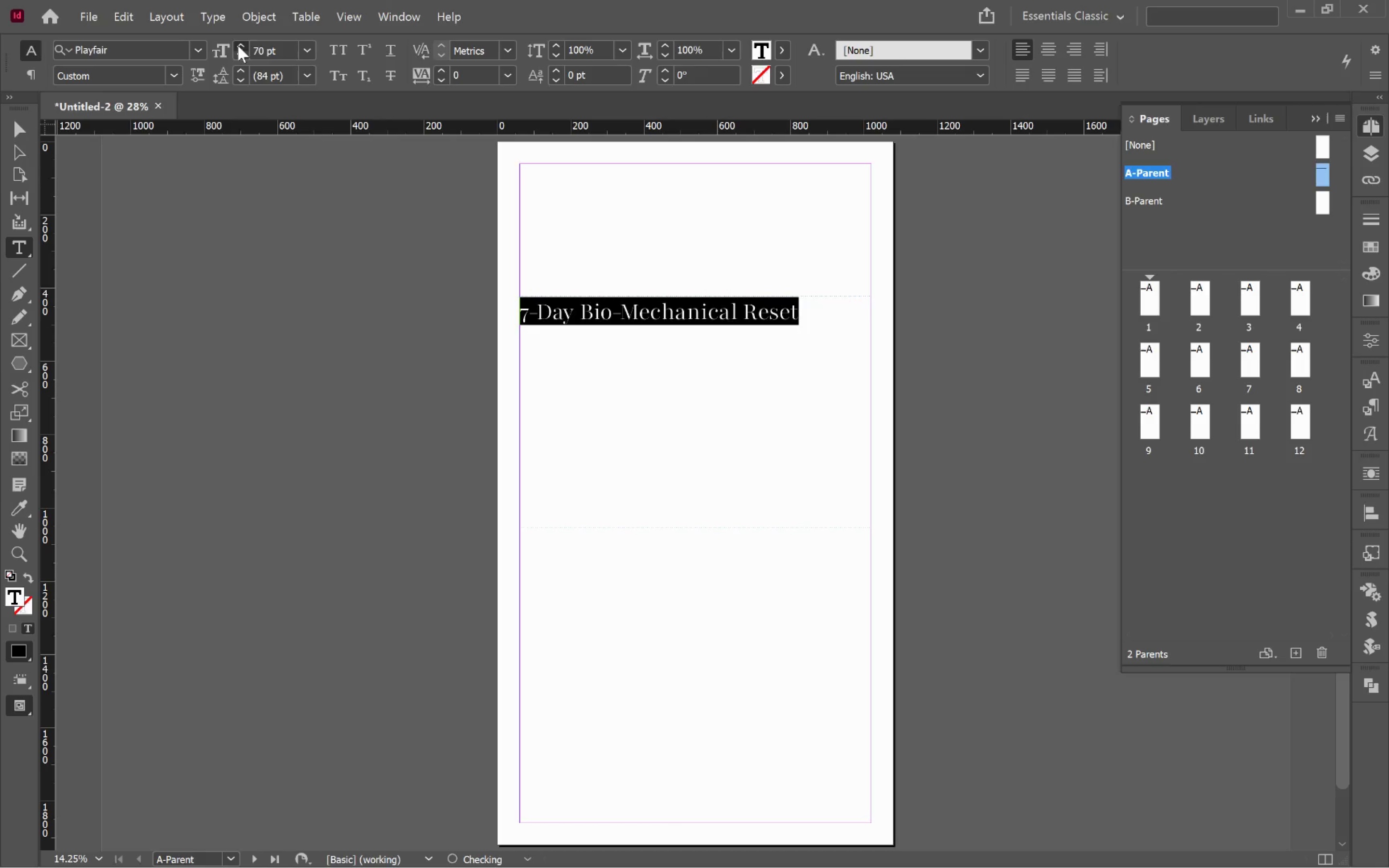 
triple_click([238, 45])
 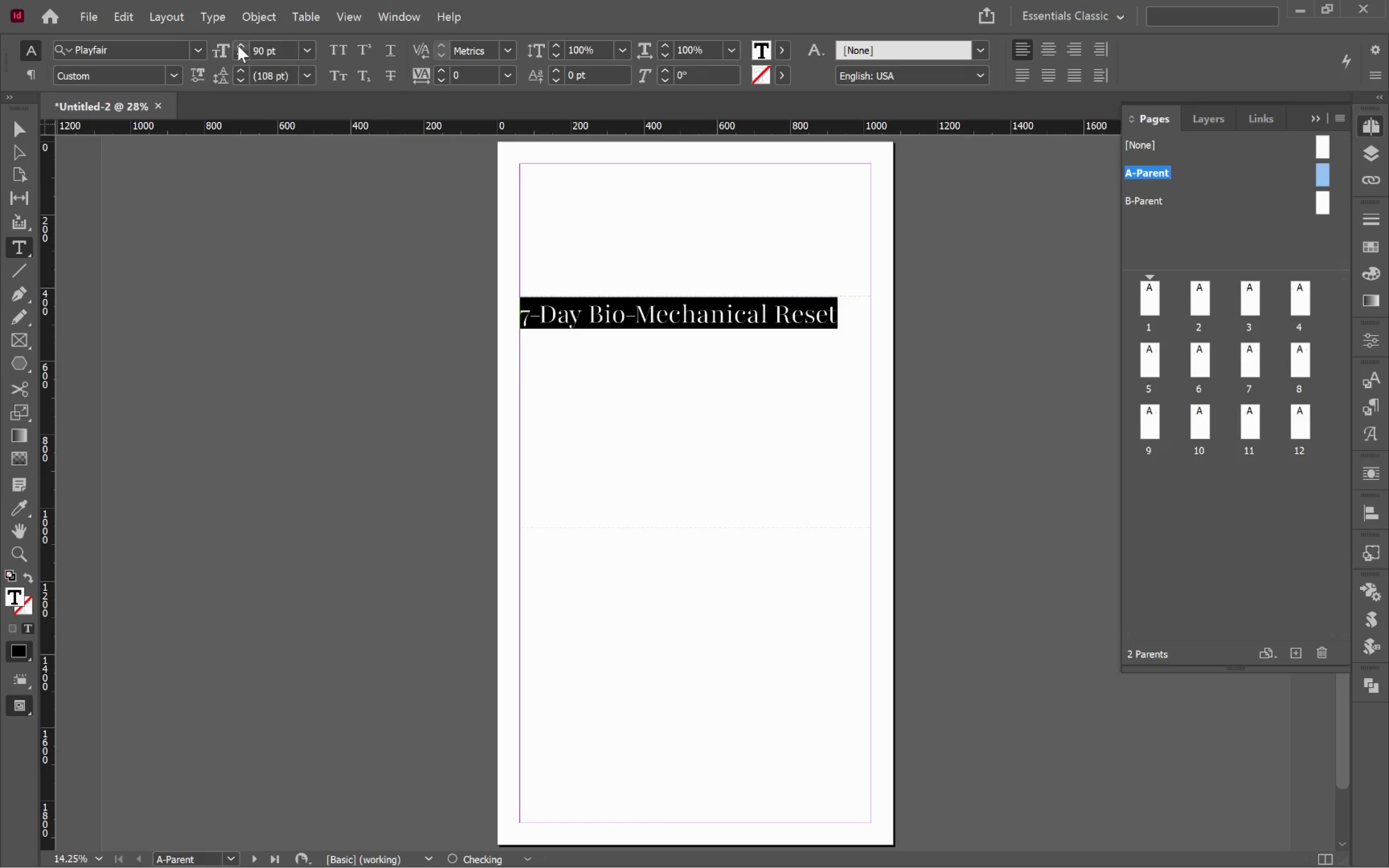 
triple_click([238, 45])
 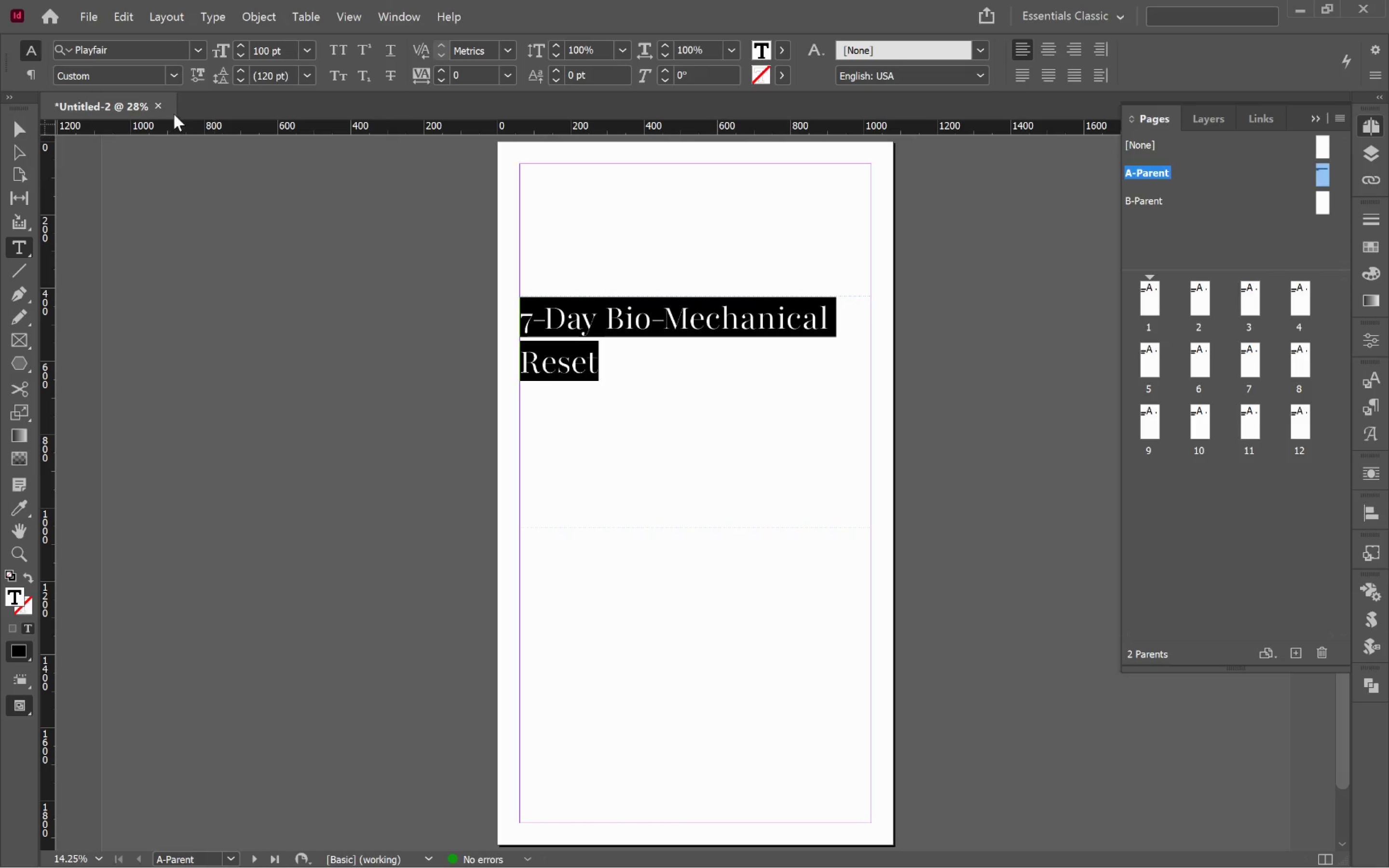 
left_click([22, 78])
 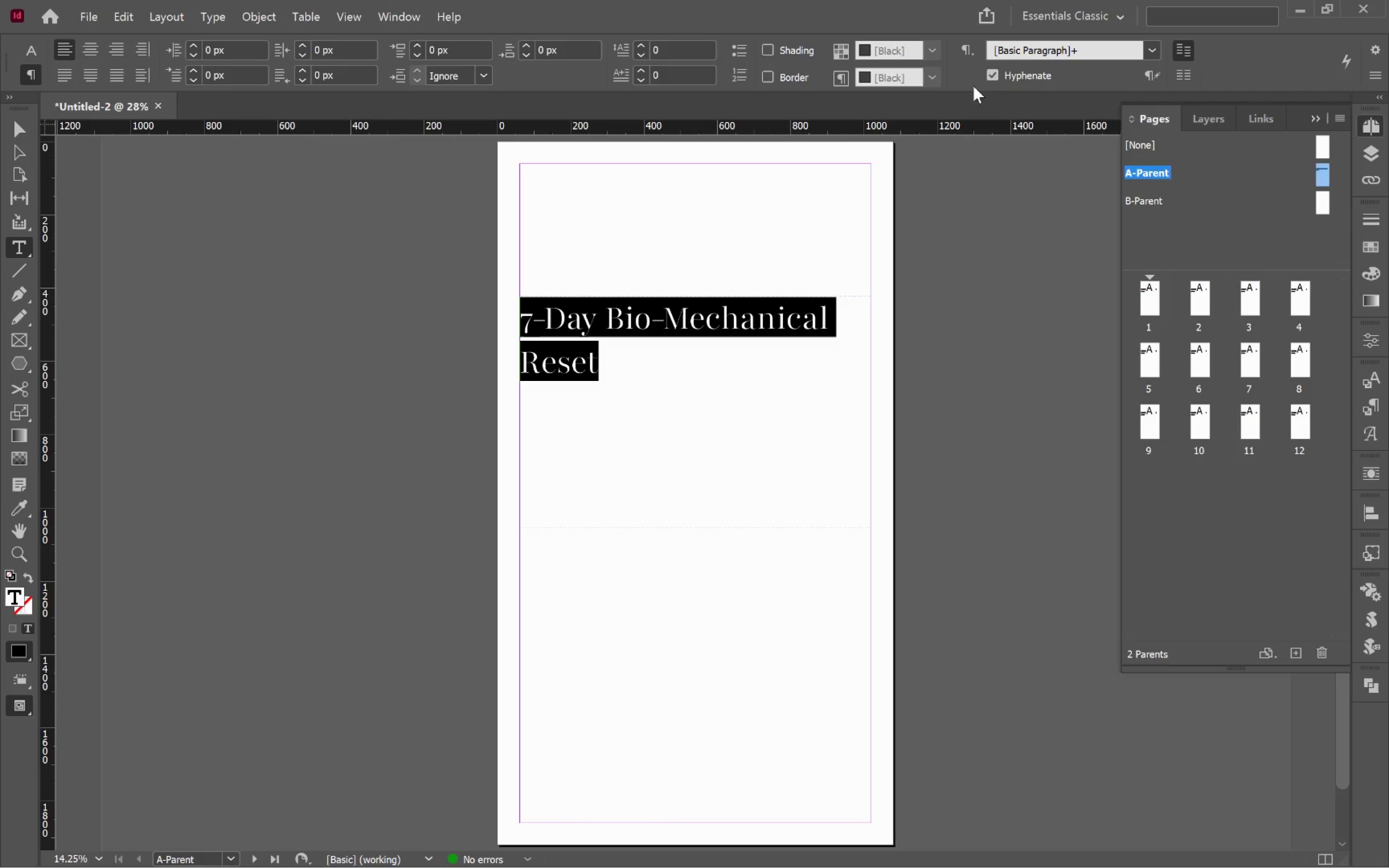 
left_click([1016, 72])
 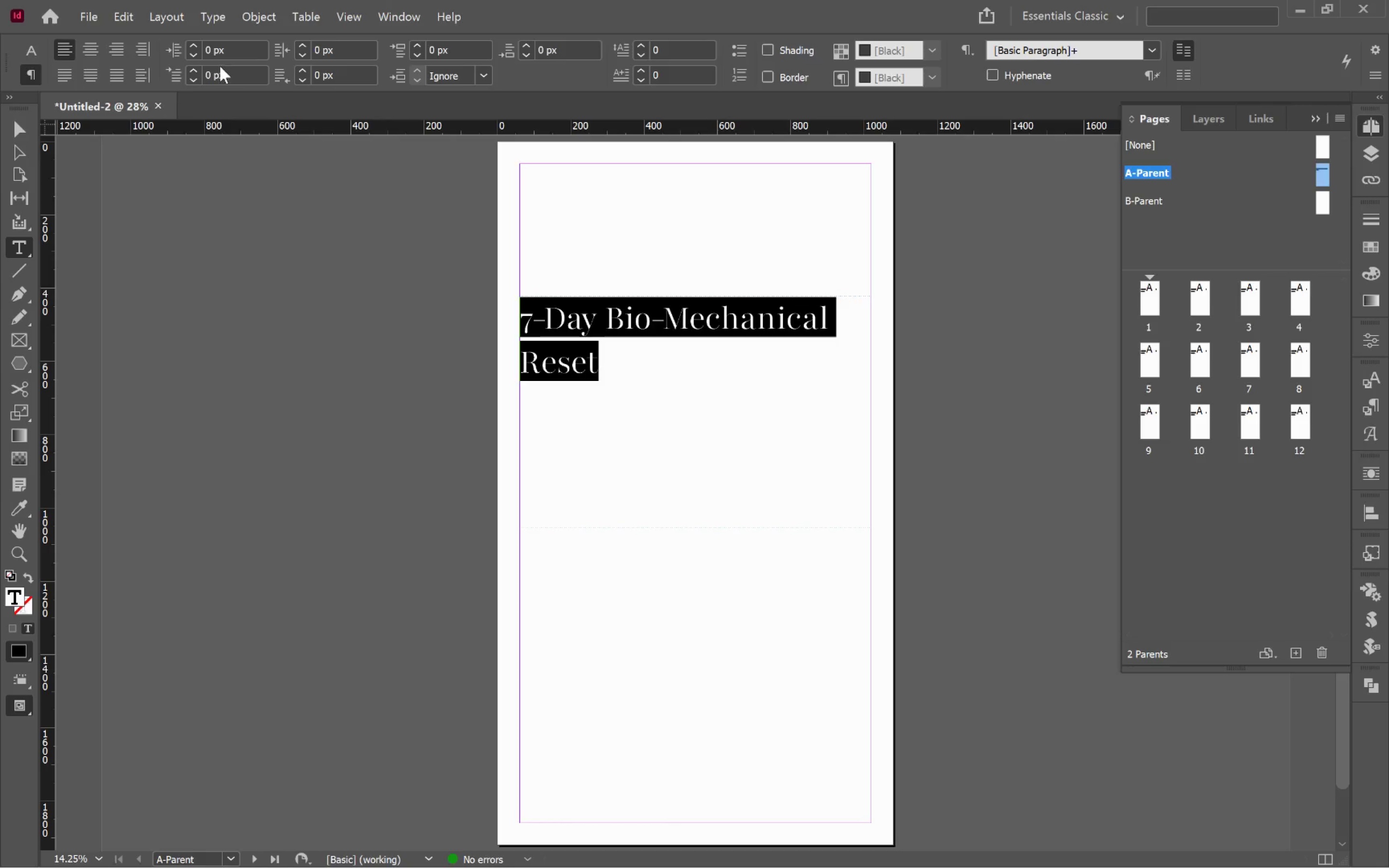 
left_click([26, 45])
 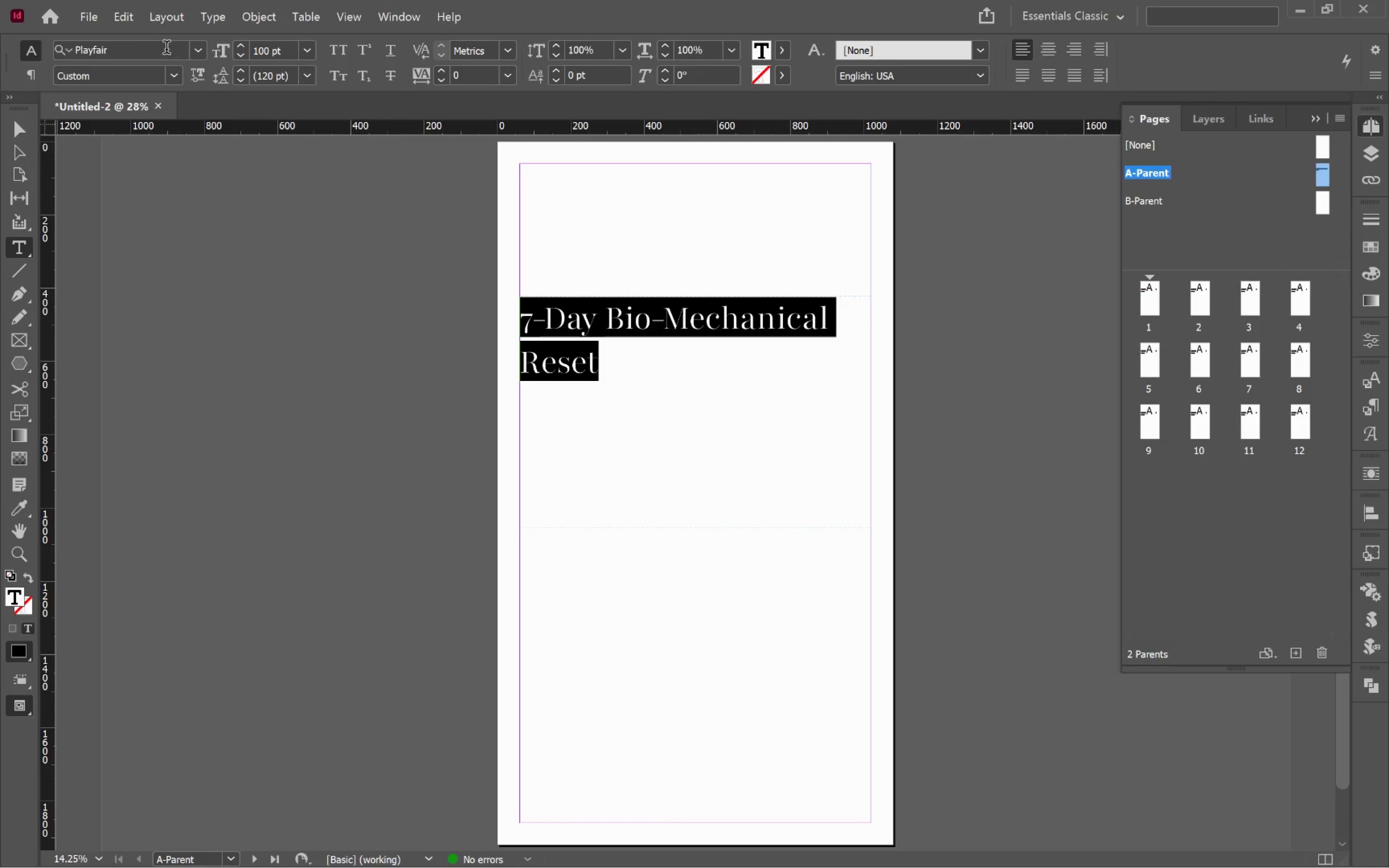 
hold_key(key=ShiftLeft, duration=4.5)
left_click([240, 46])
 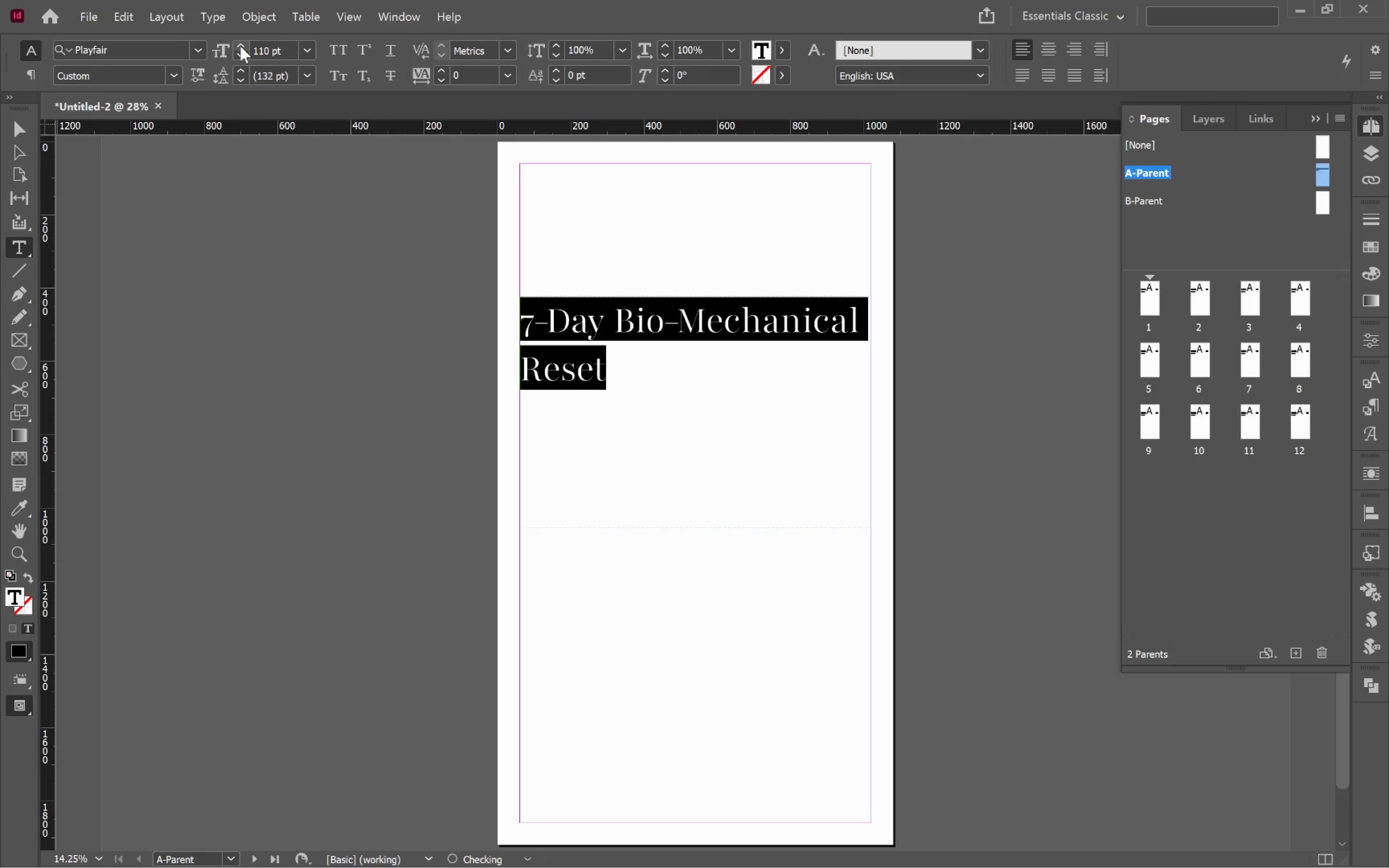 
left_click([240, 46])
 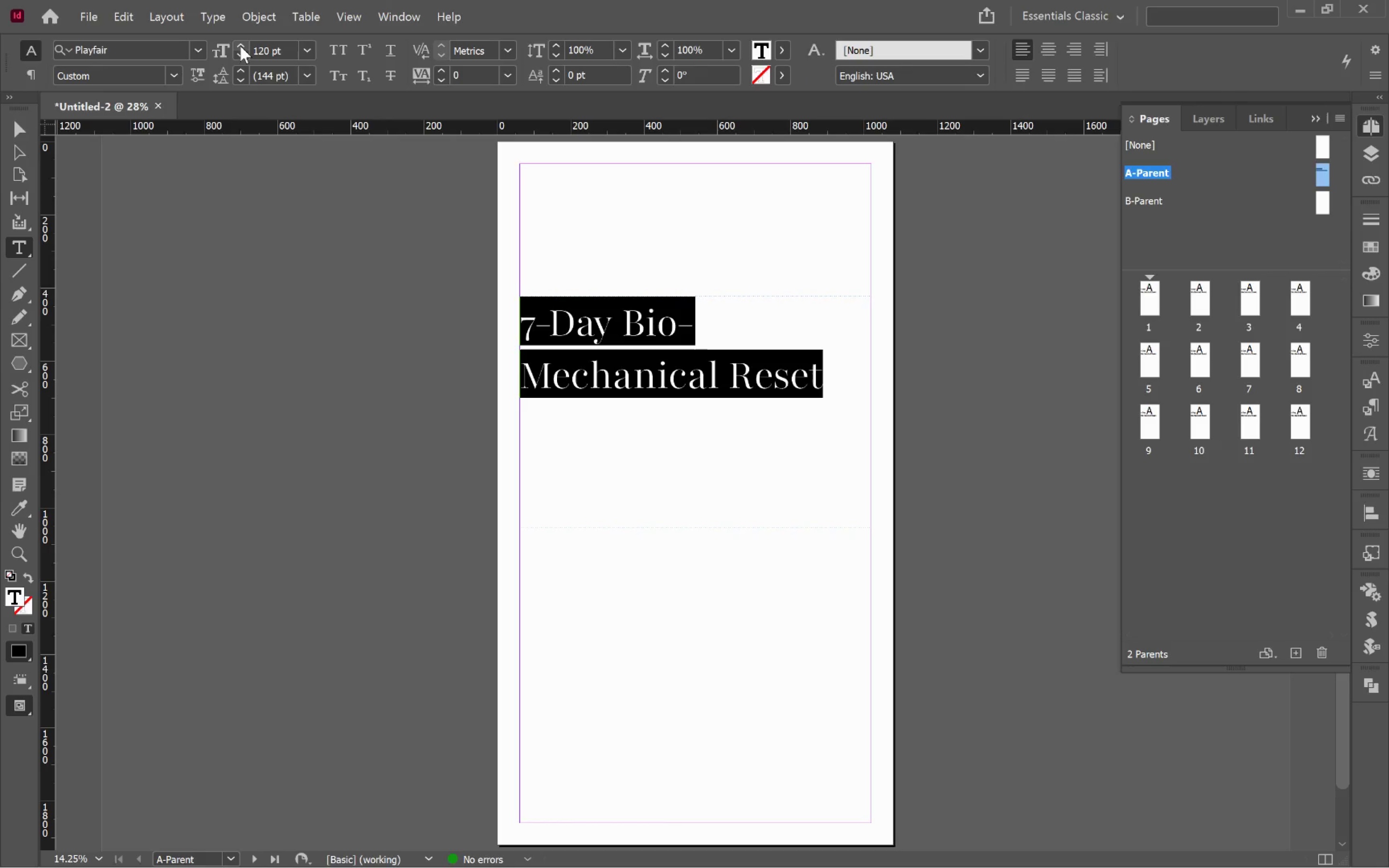 
left_click([240, 46])
 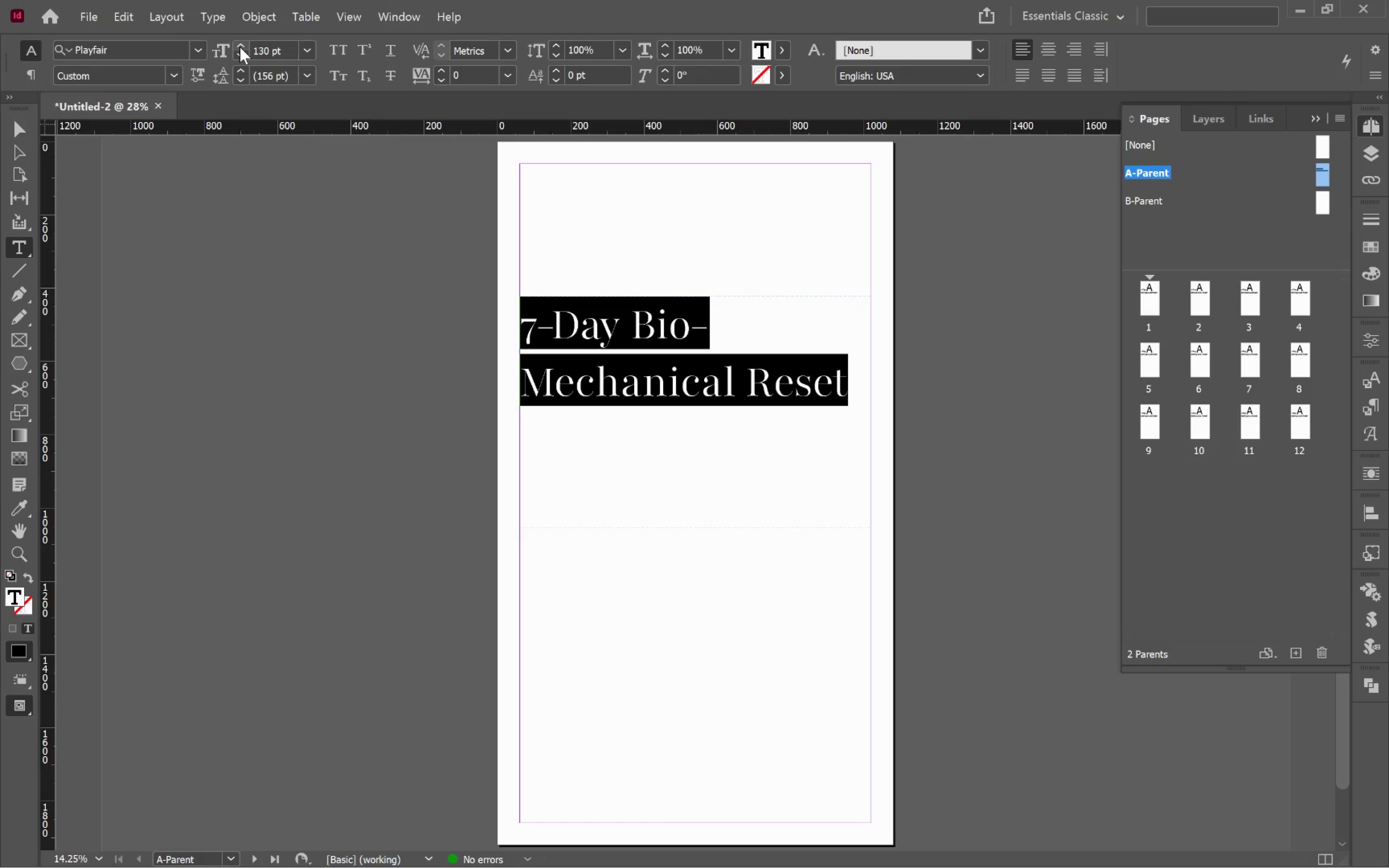 
hold_key(key=ShiftLeft, duration=1.31)
left_click([240, 47])
 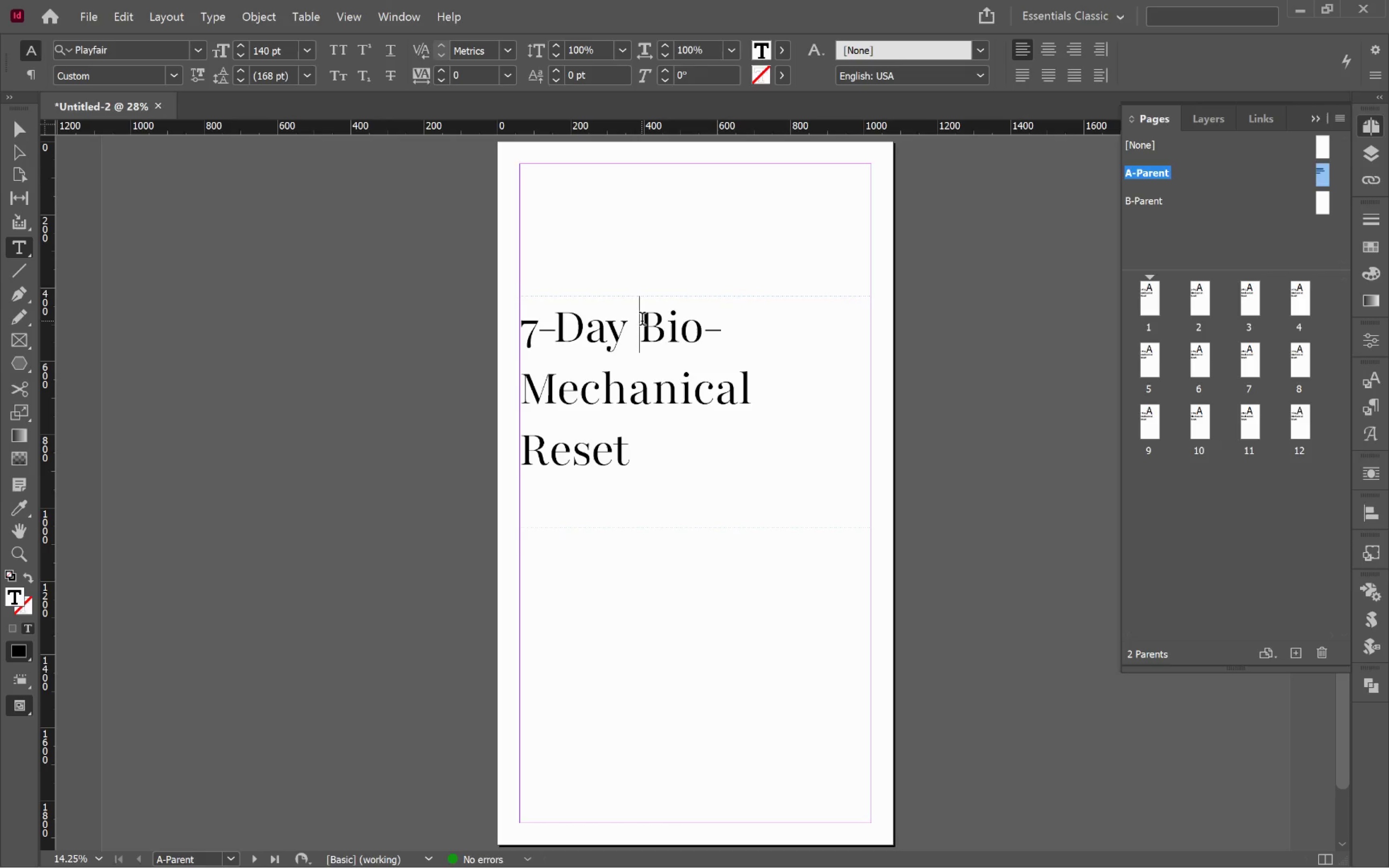 
key(Backspace)
 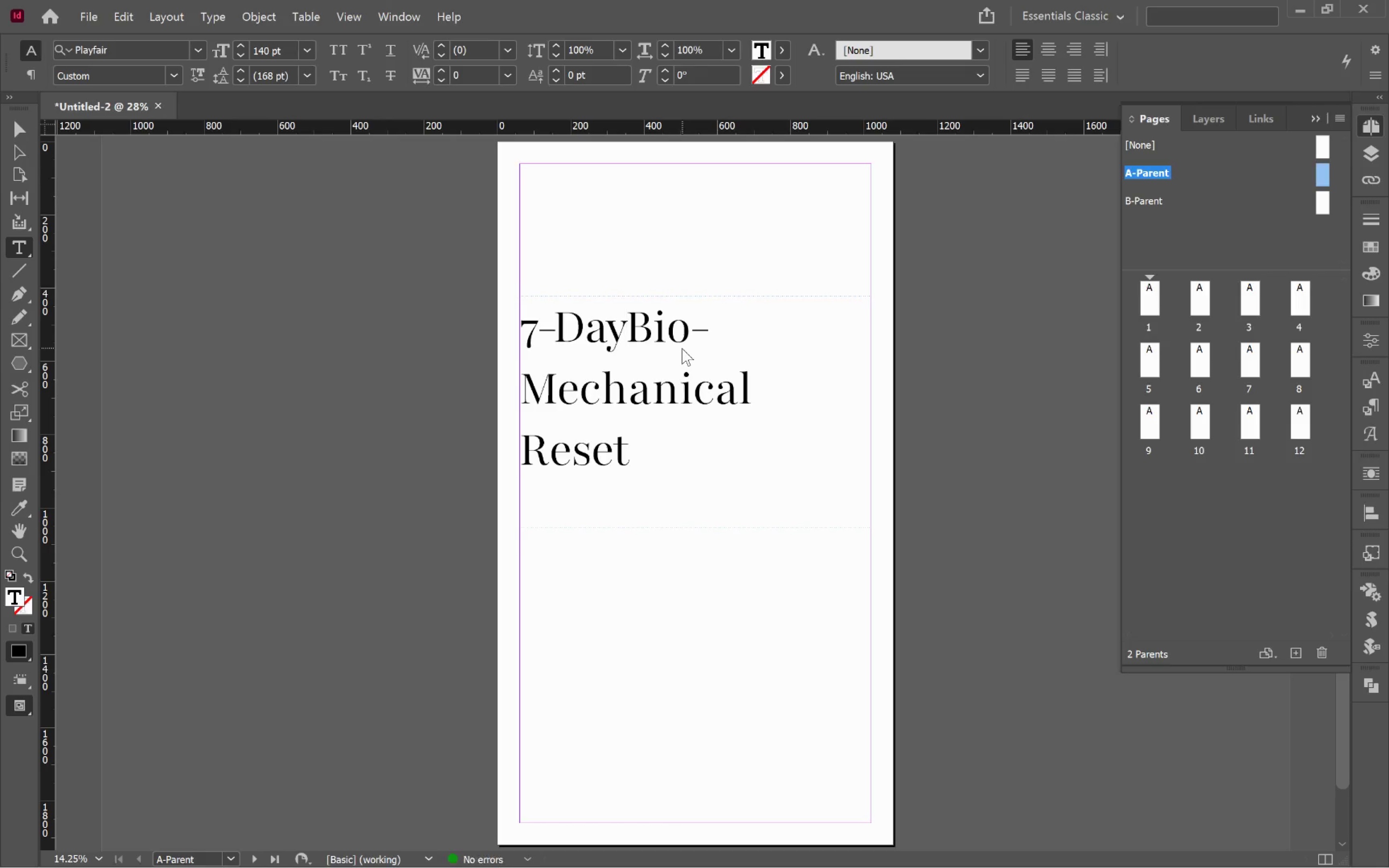 
key(Enter)
 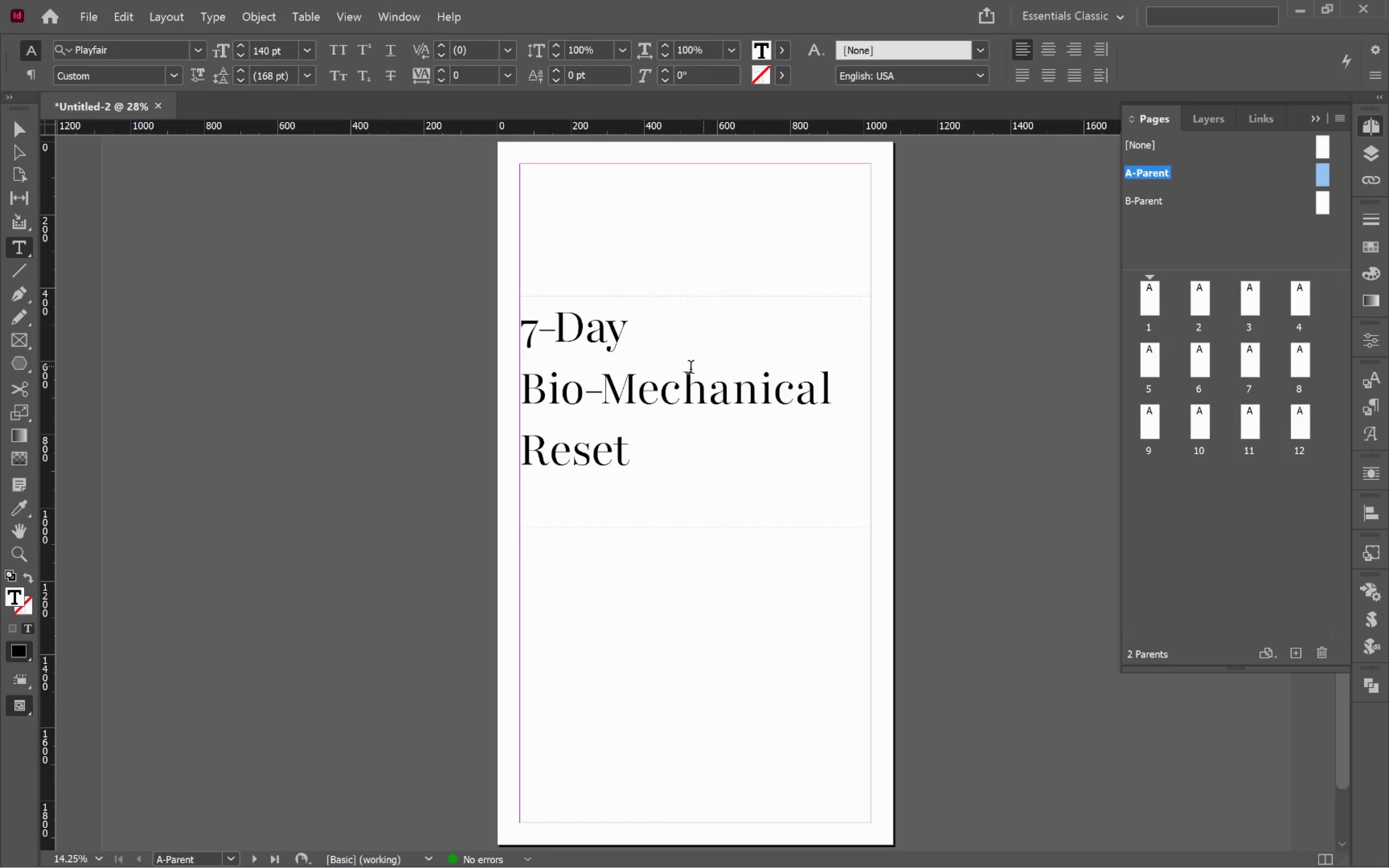 
wait(5.31)
 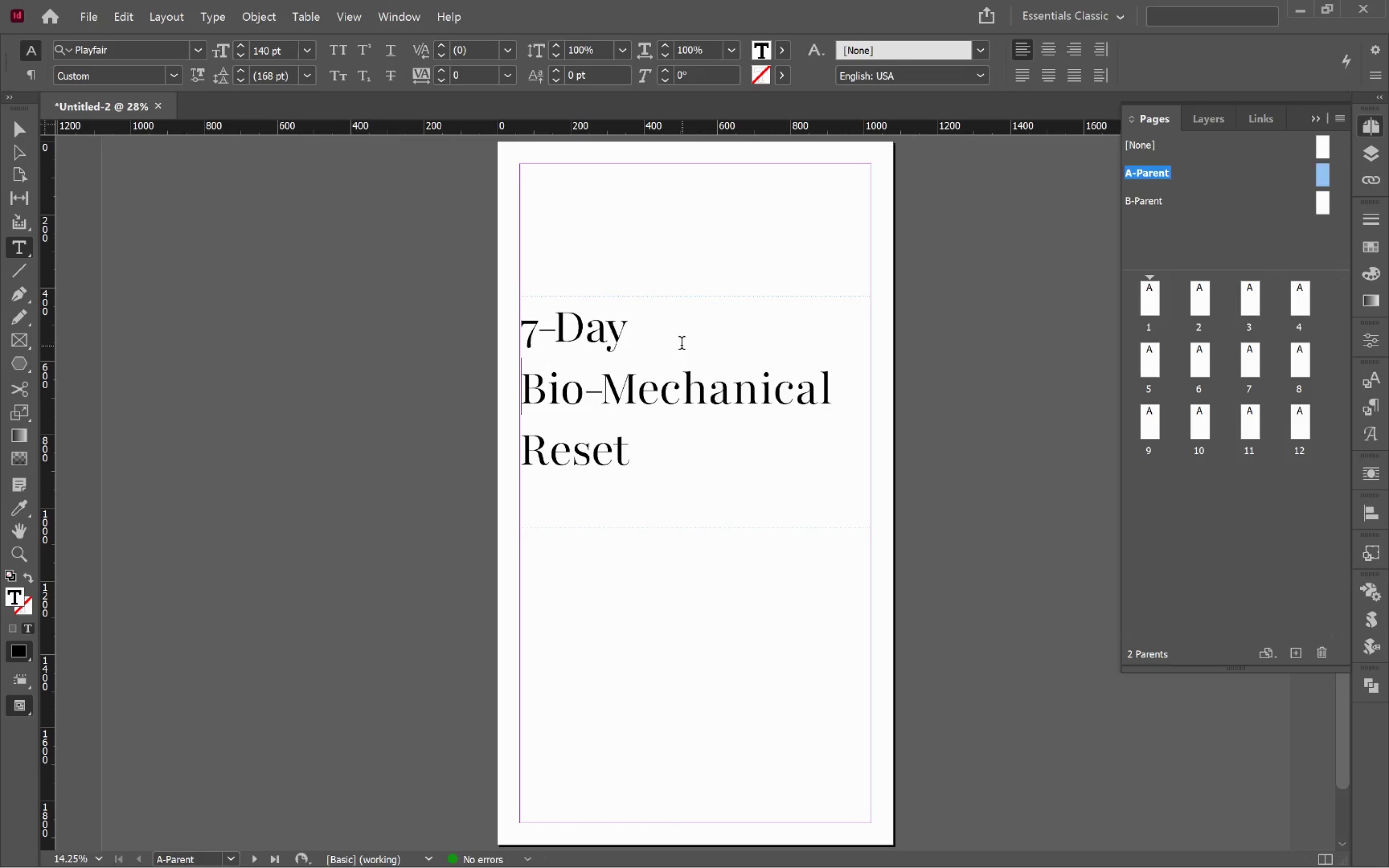 
left_click([18, 134])
 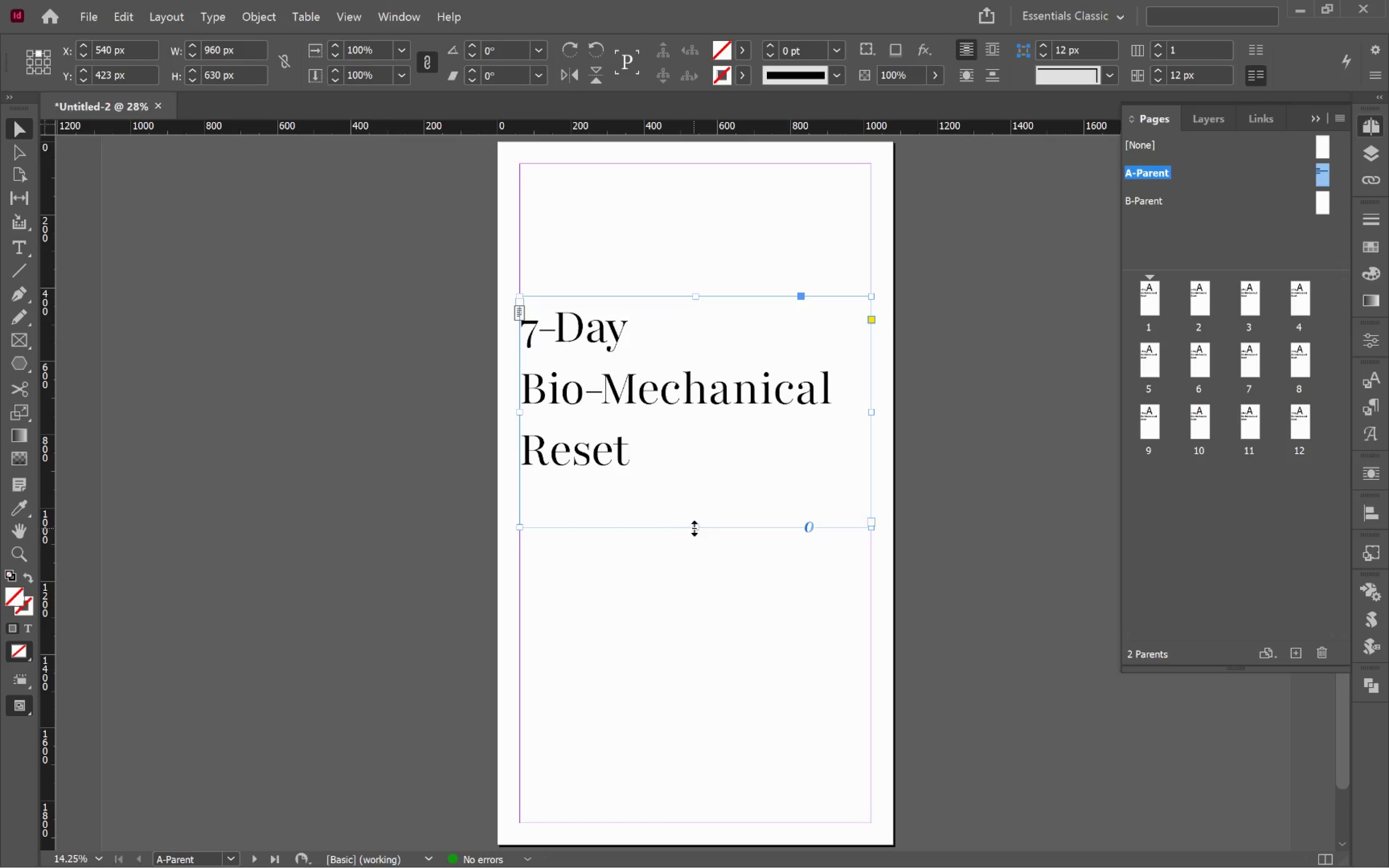 
double_click([695, 528])
 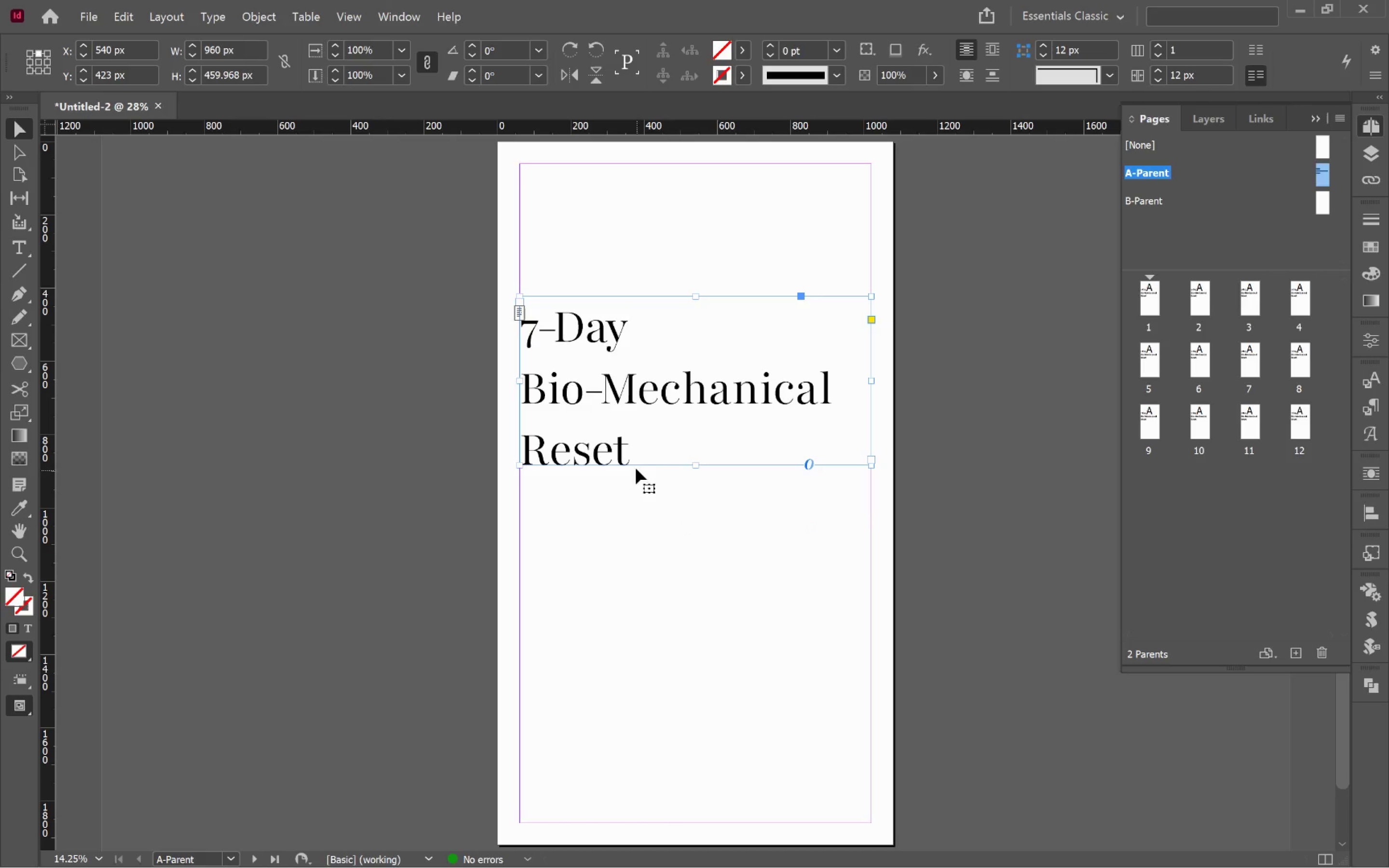 
right_click([618, 451])
 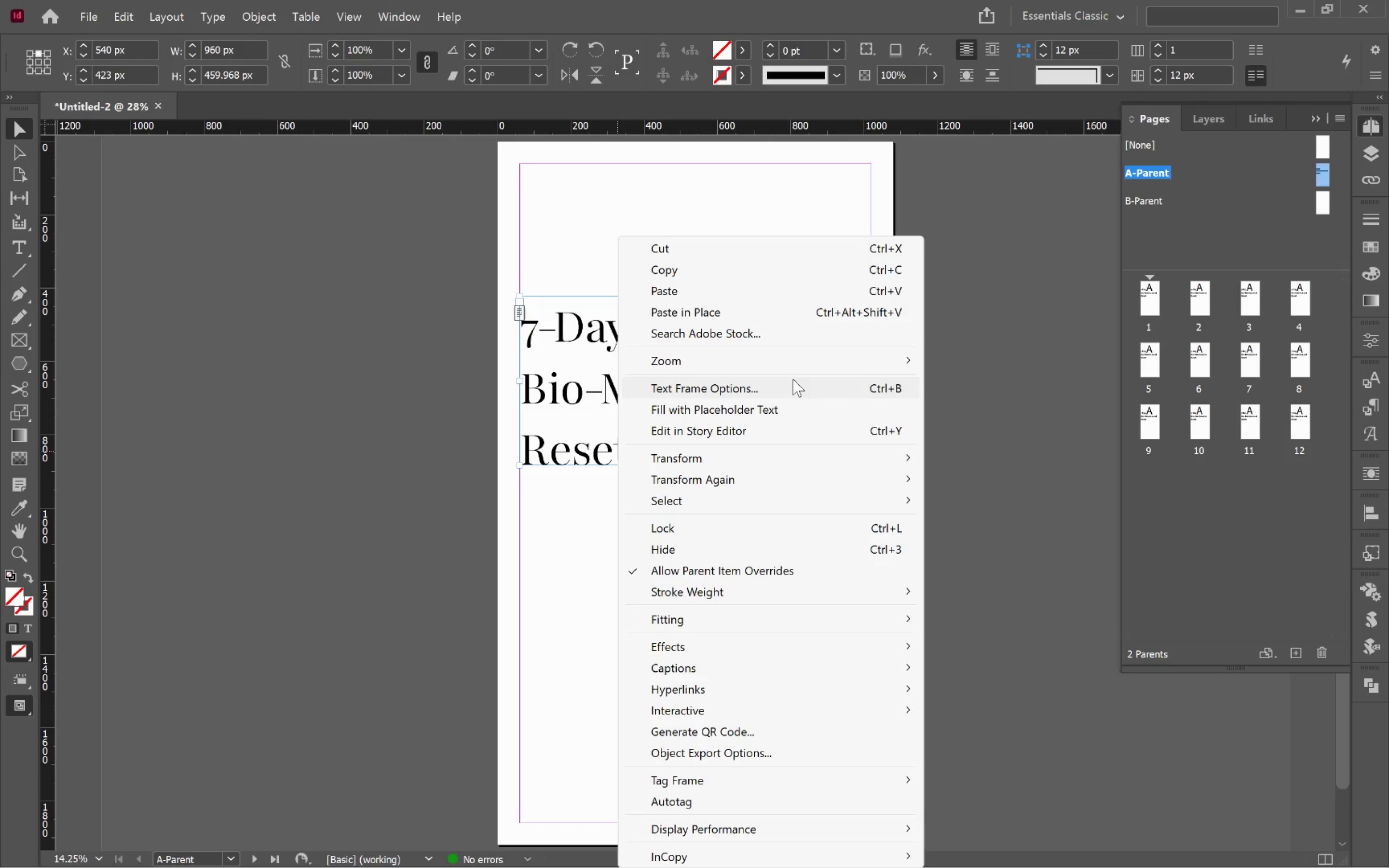 
left_click([785, 382])
 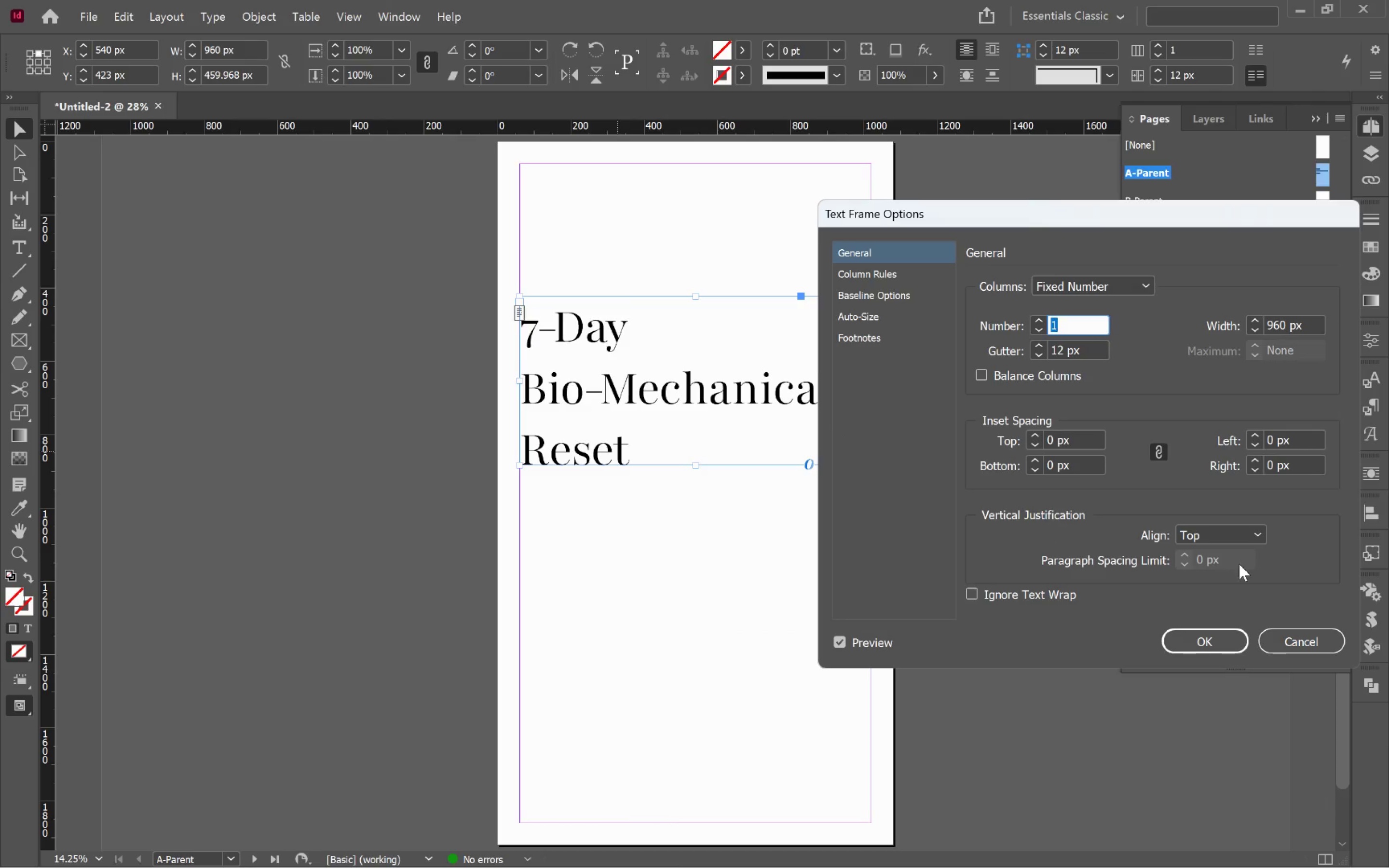 
left_click([1253, 534])
 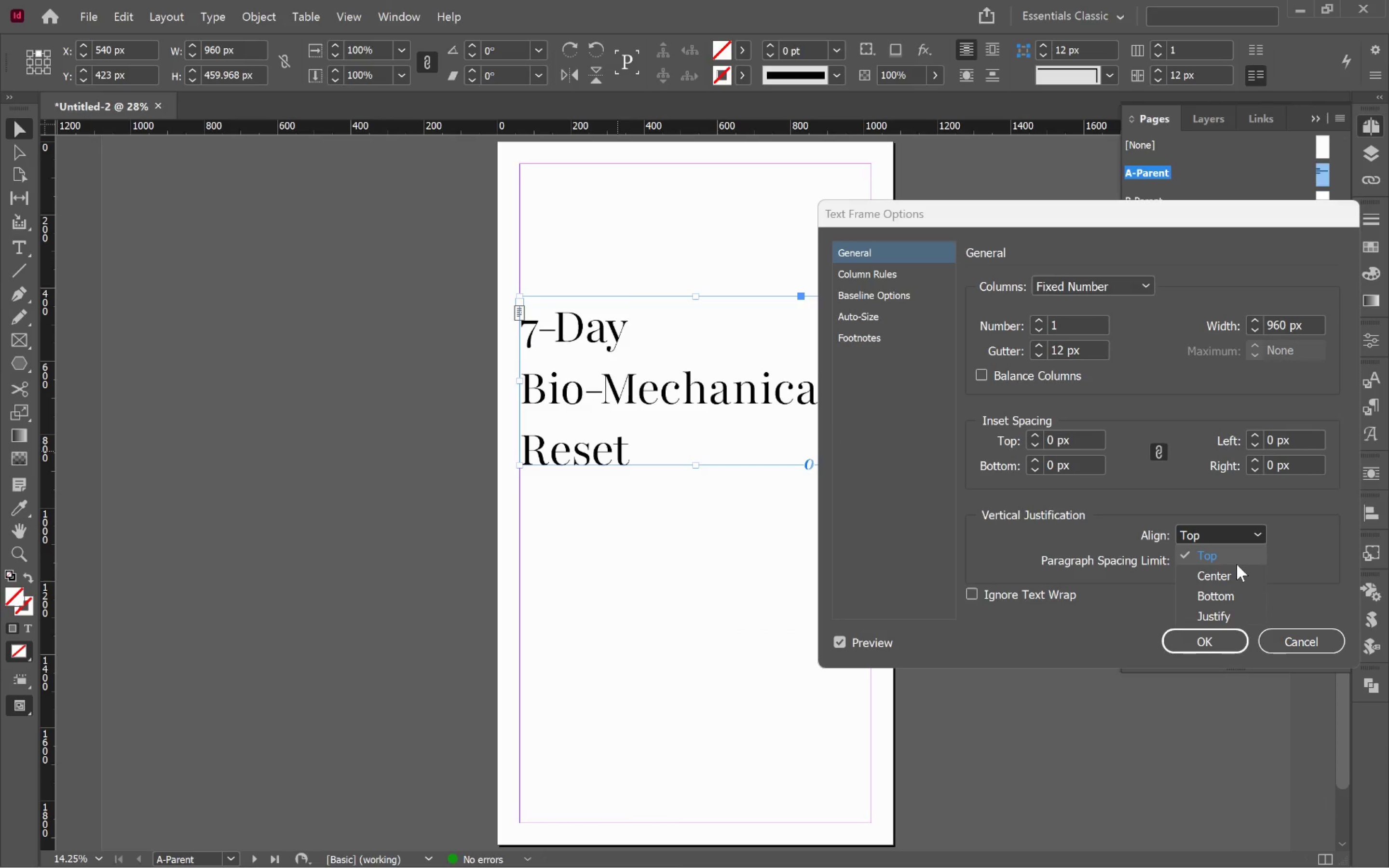 
left_click([1237, 572])
 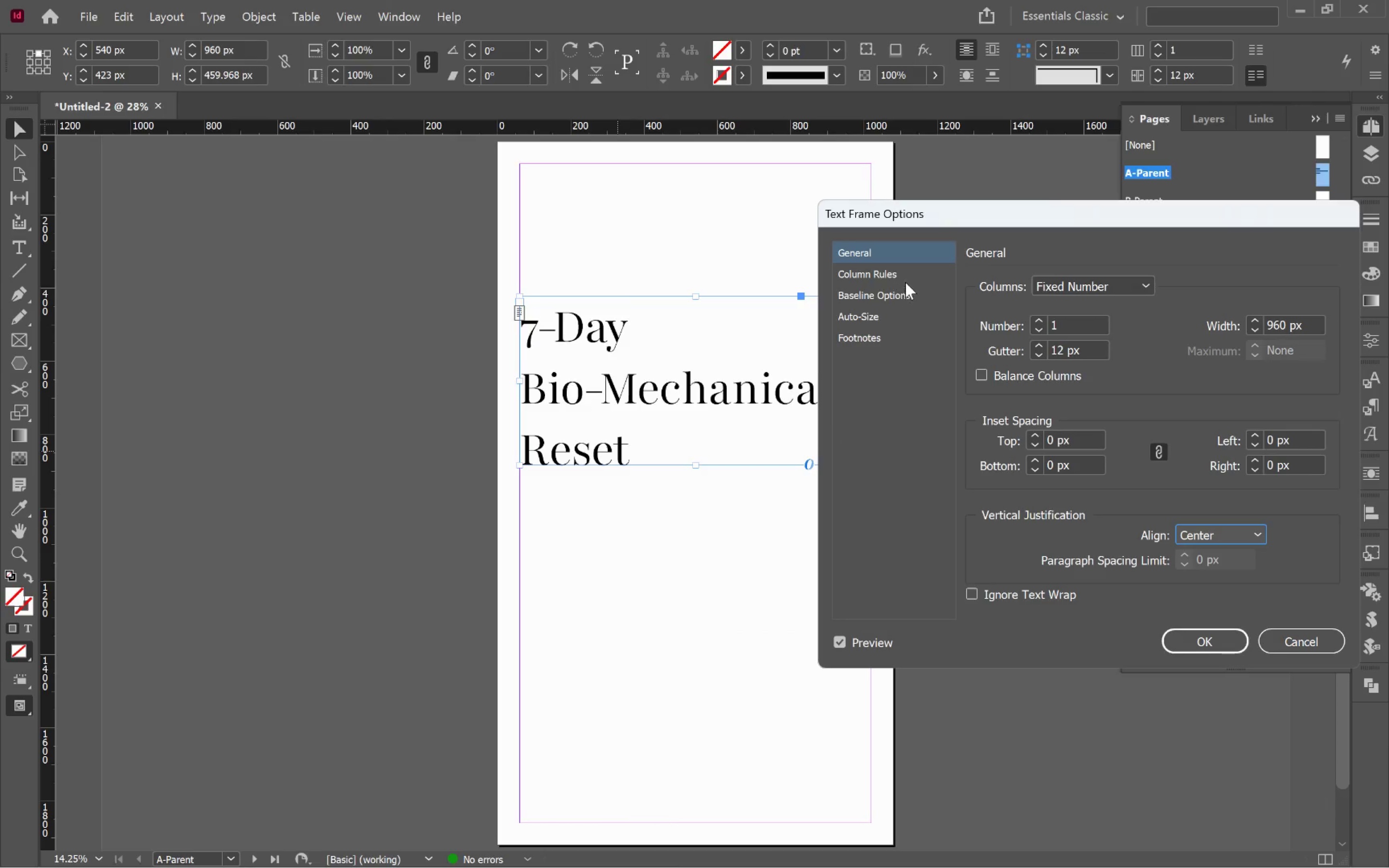 
left_click([908, 296])
 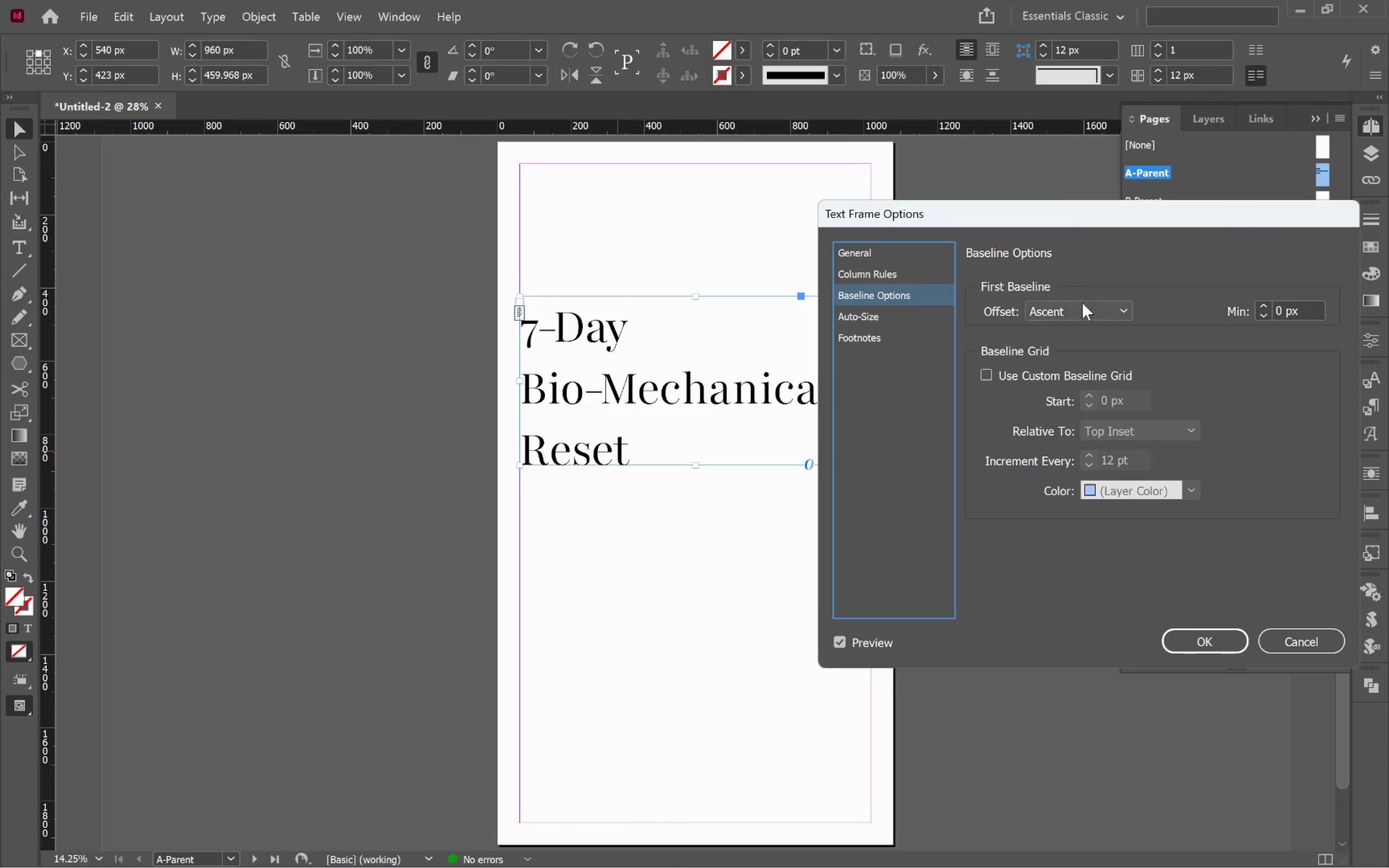 
left_click([1083, 306])
 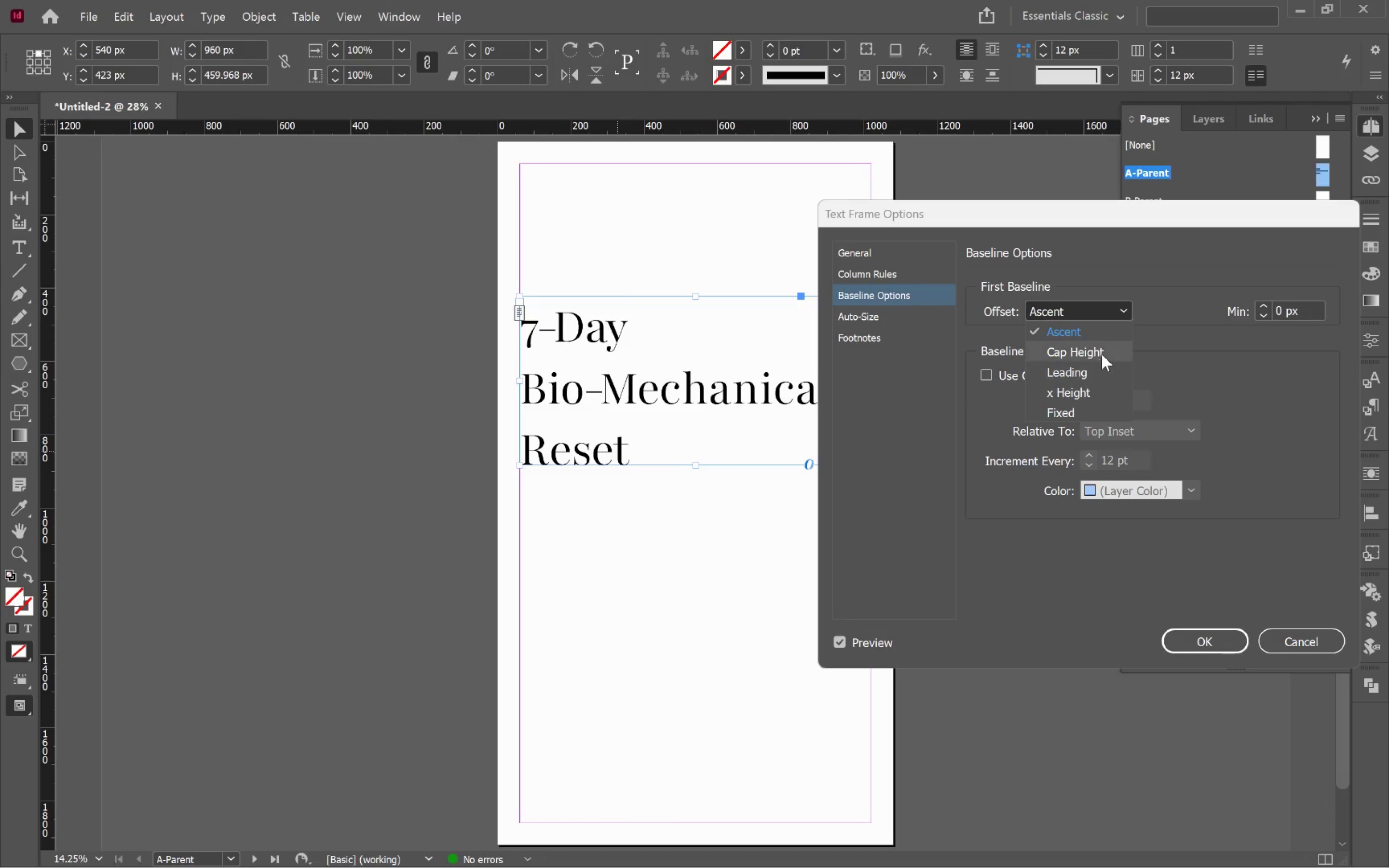 
left_click([1103, 352])
 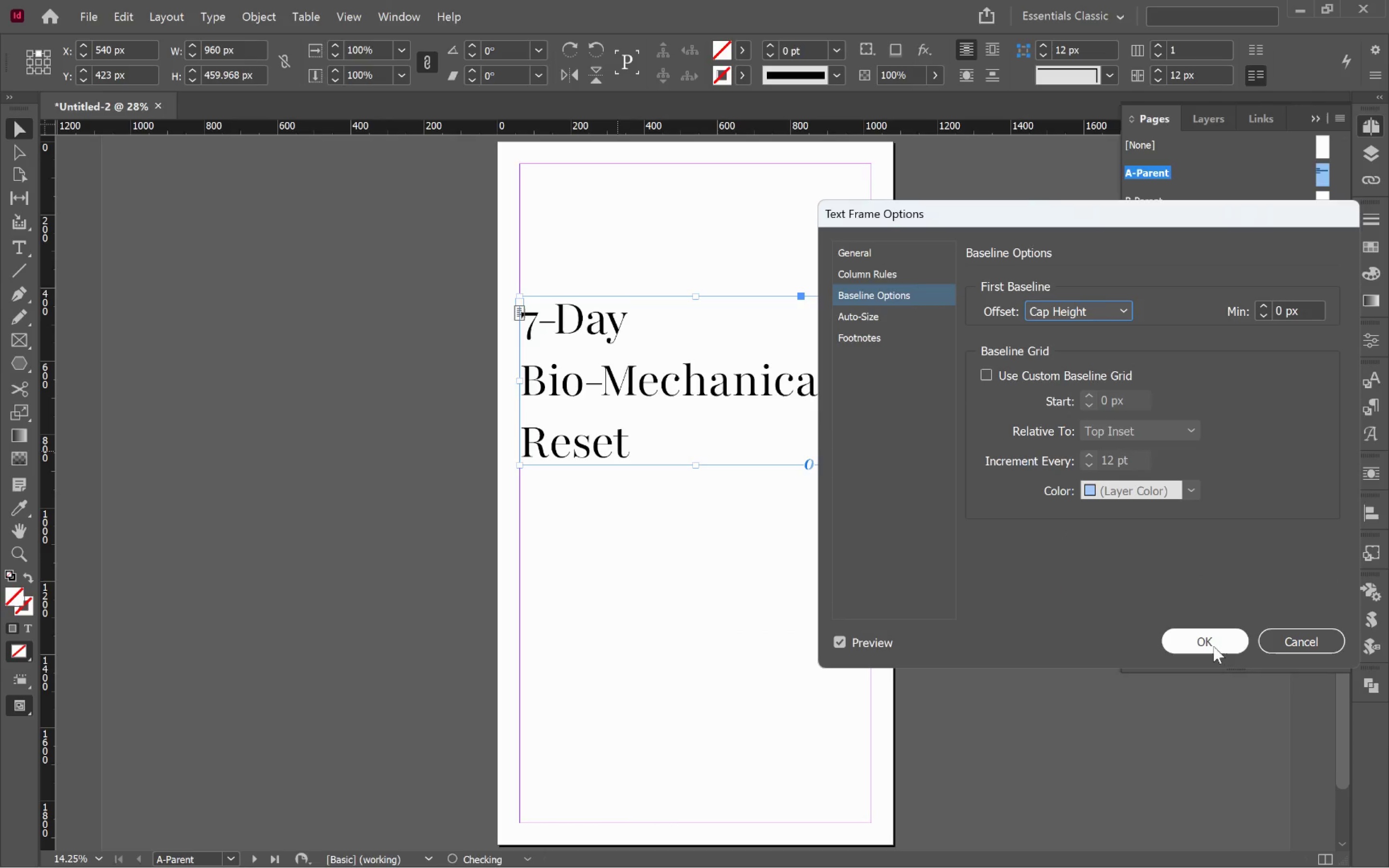 
left_click([1218, 640])
 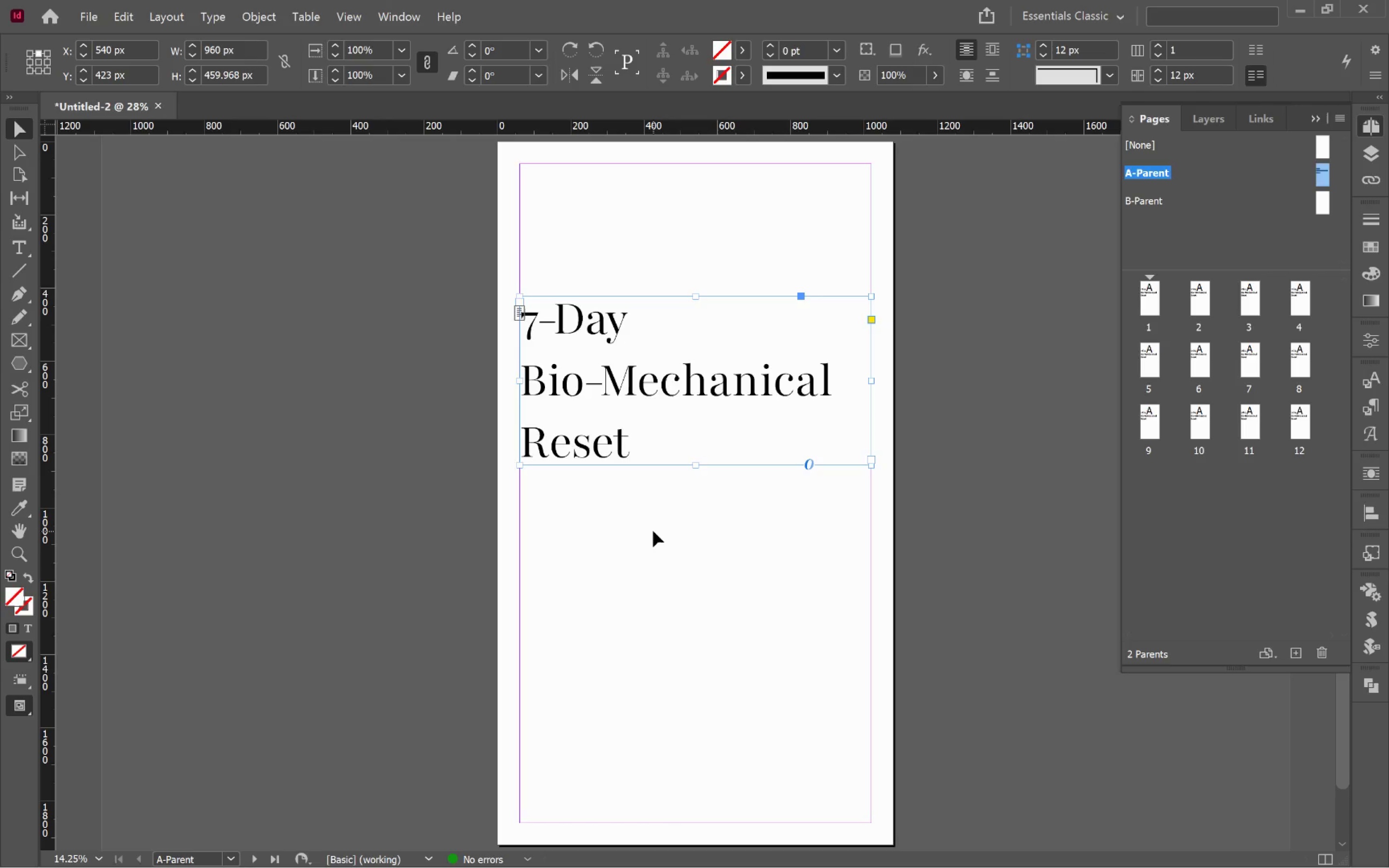 
left_click([649, 526])
 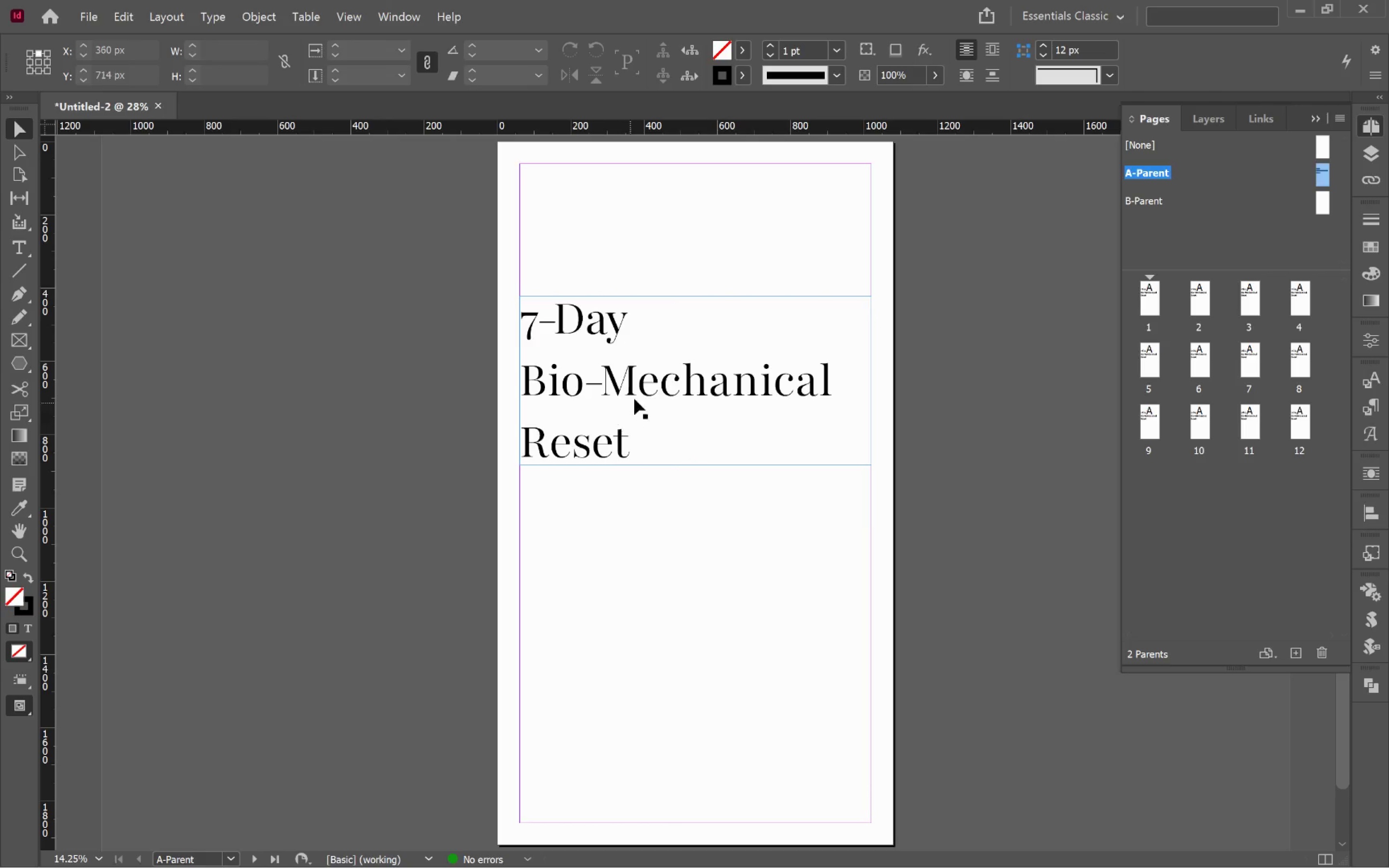 
left_click([644, 389])
 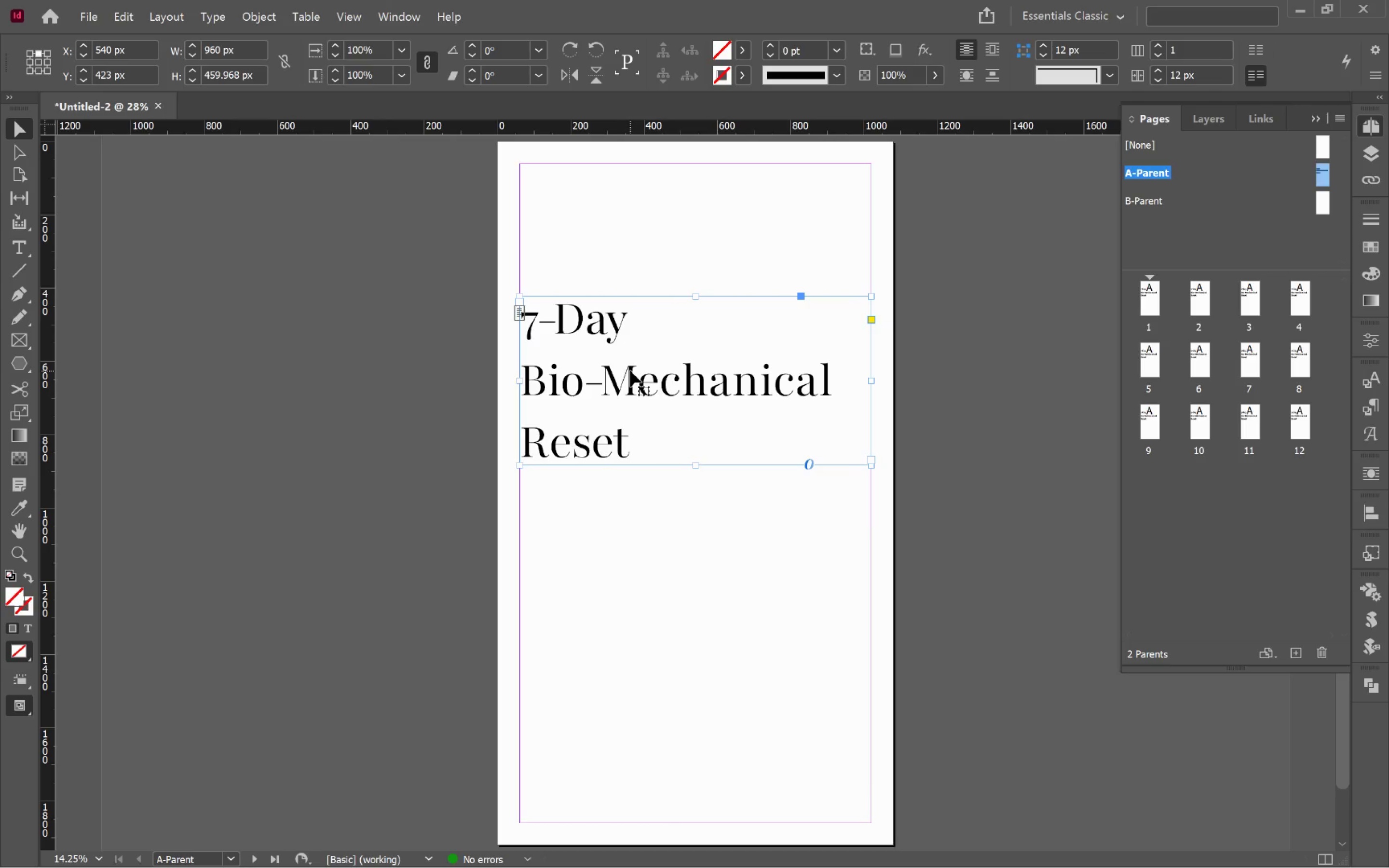 
key(W)
 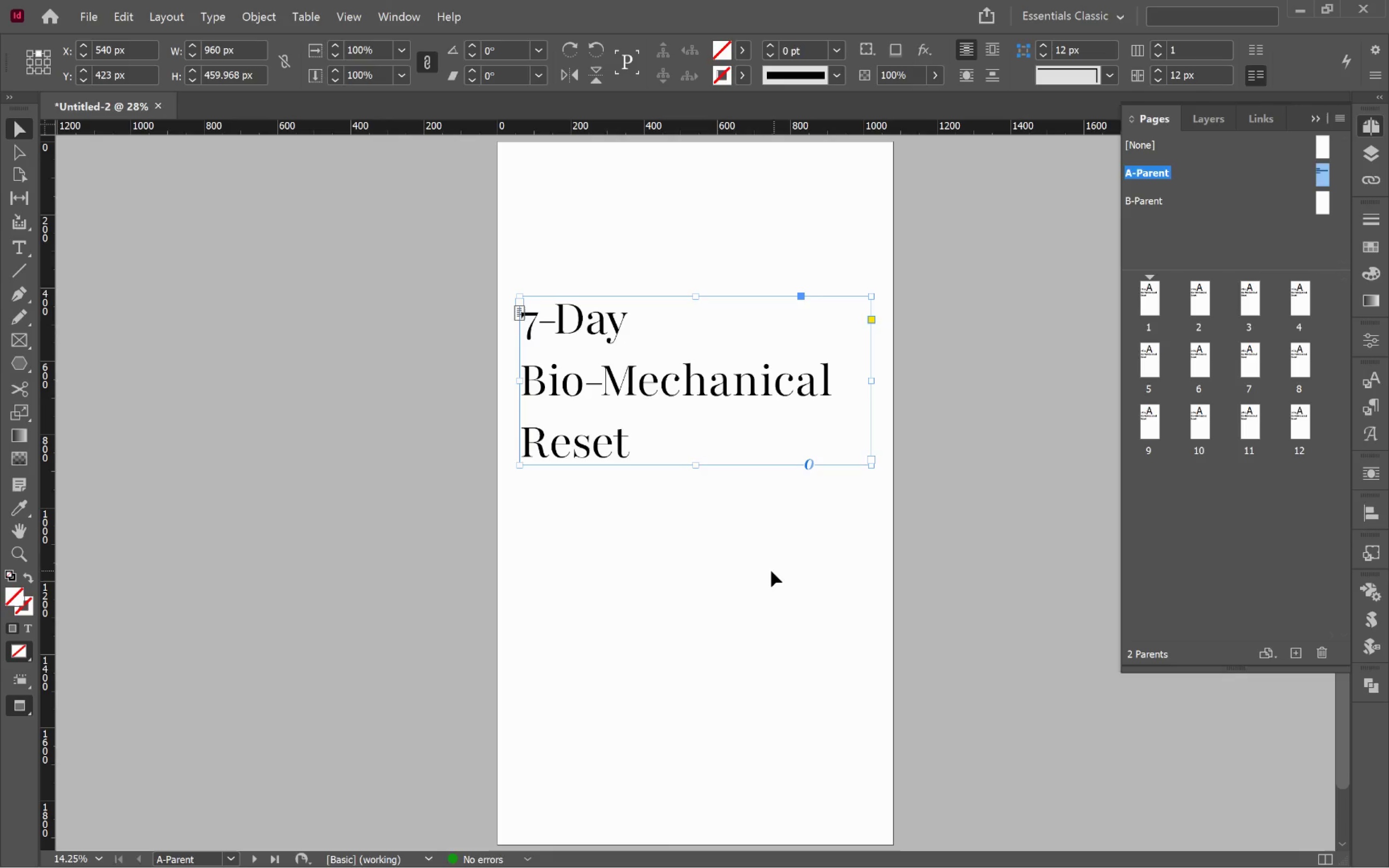 
left_click([770, 571])
 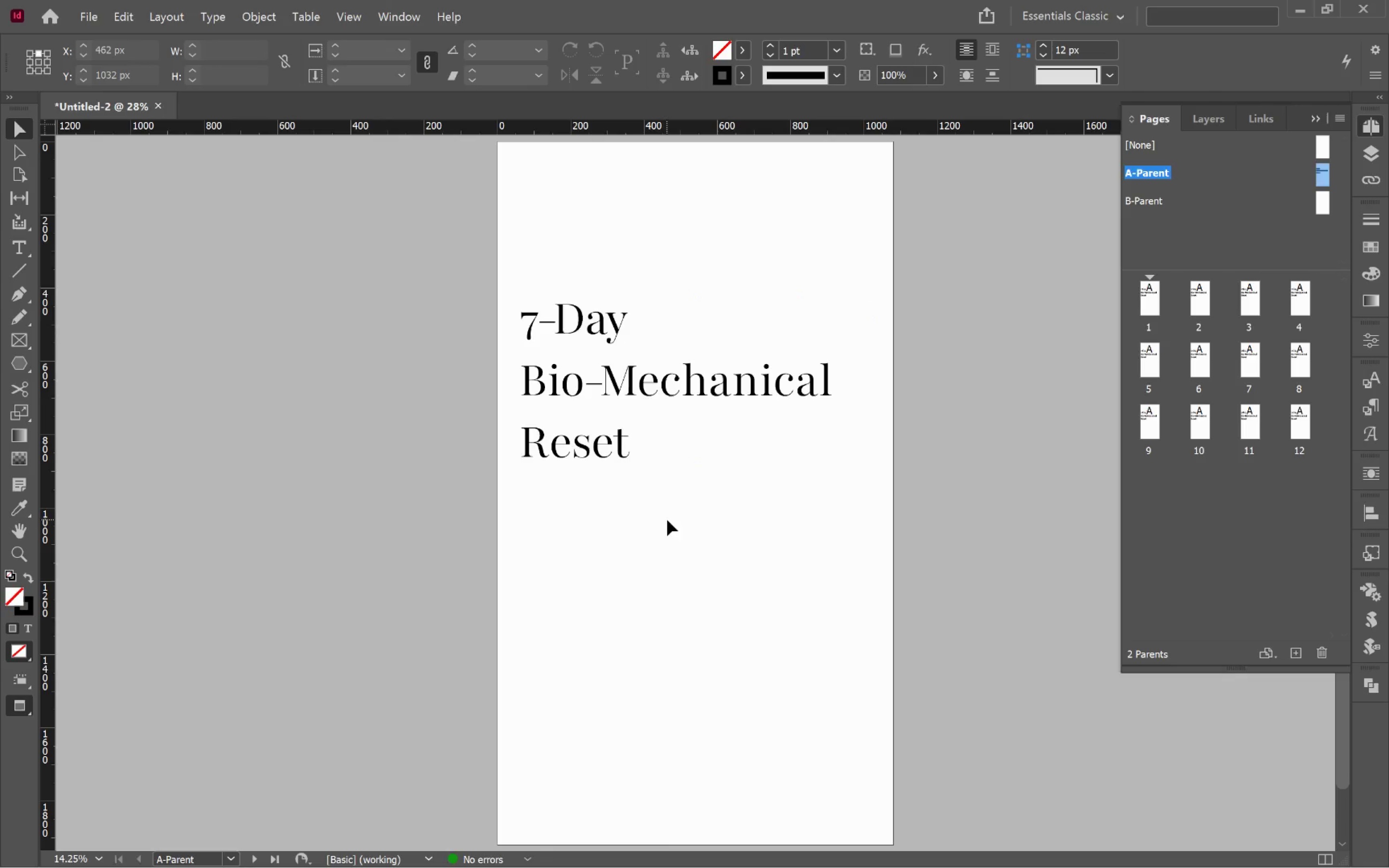 
key(W)
 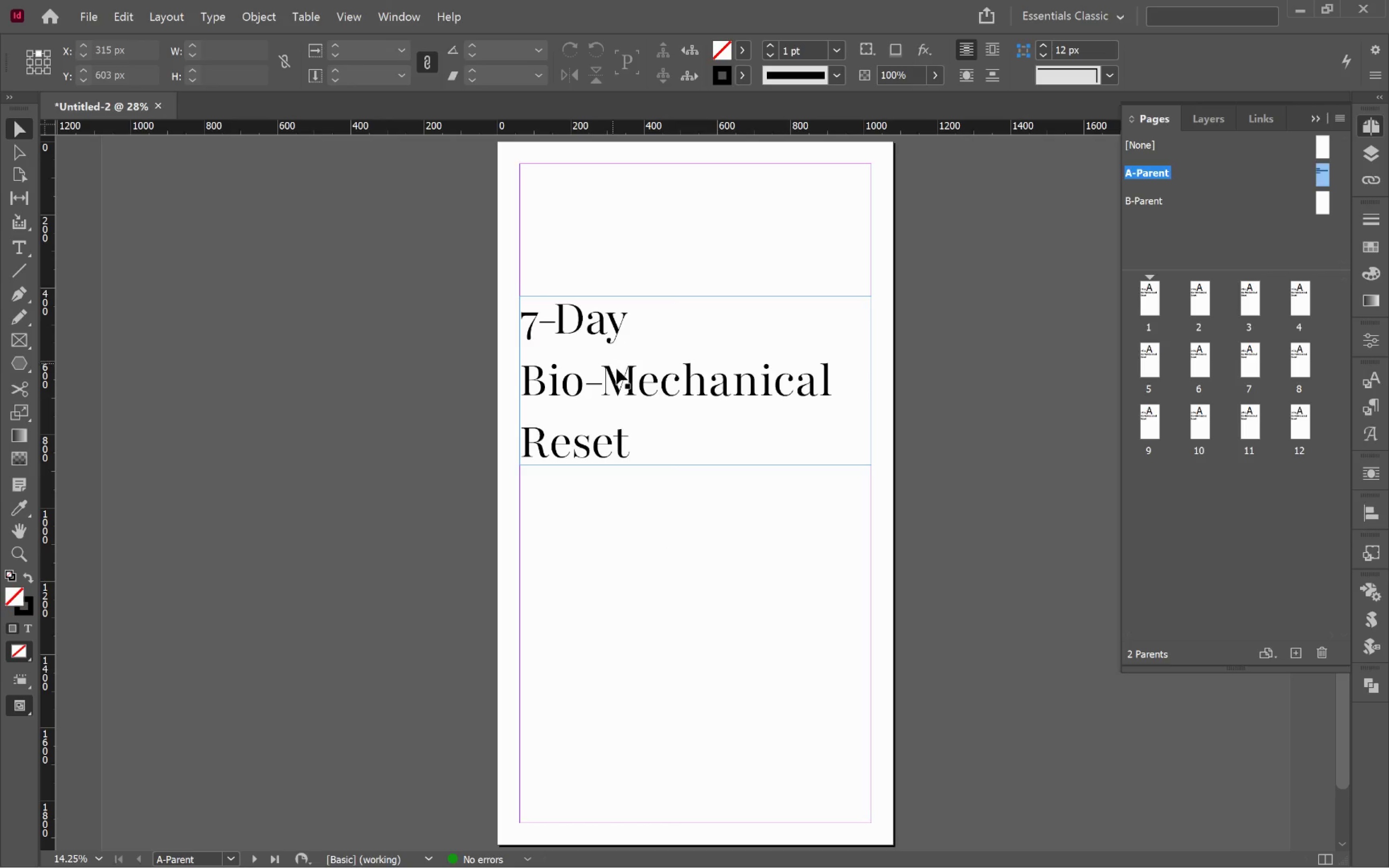 
left_click([618, 374])
 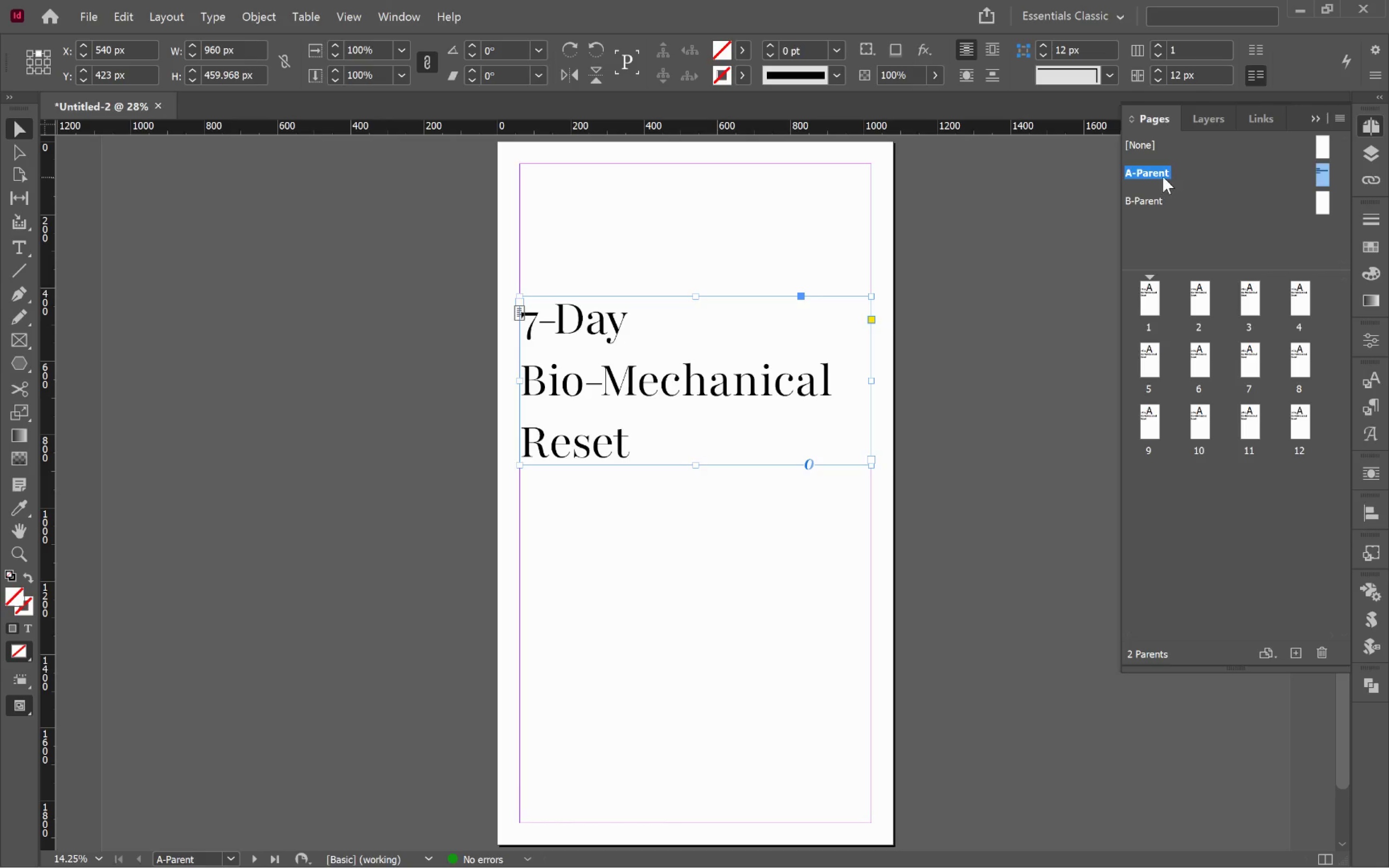 
wait(5.36)
 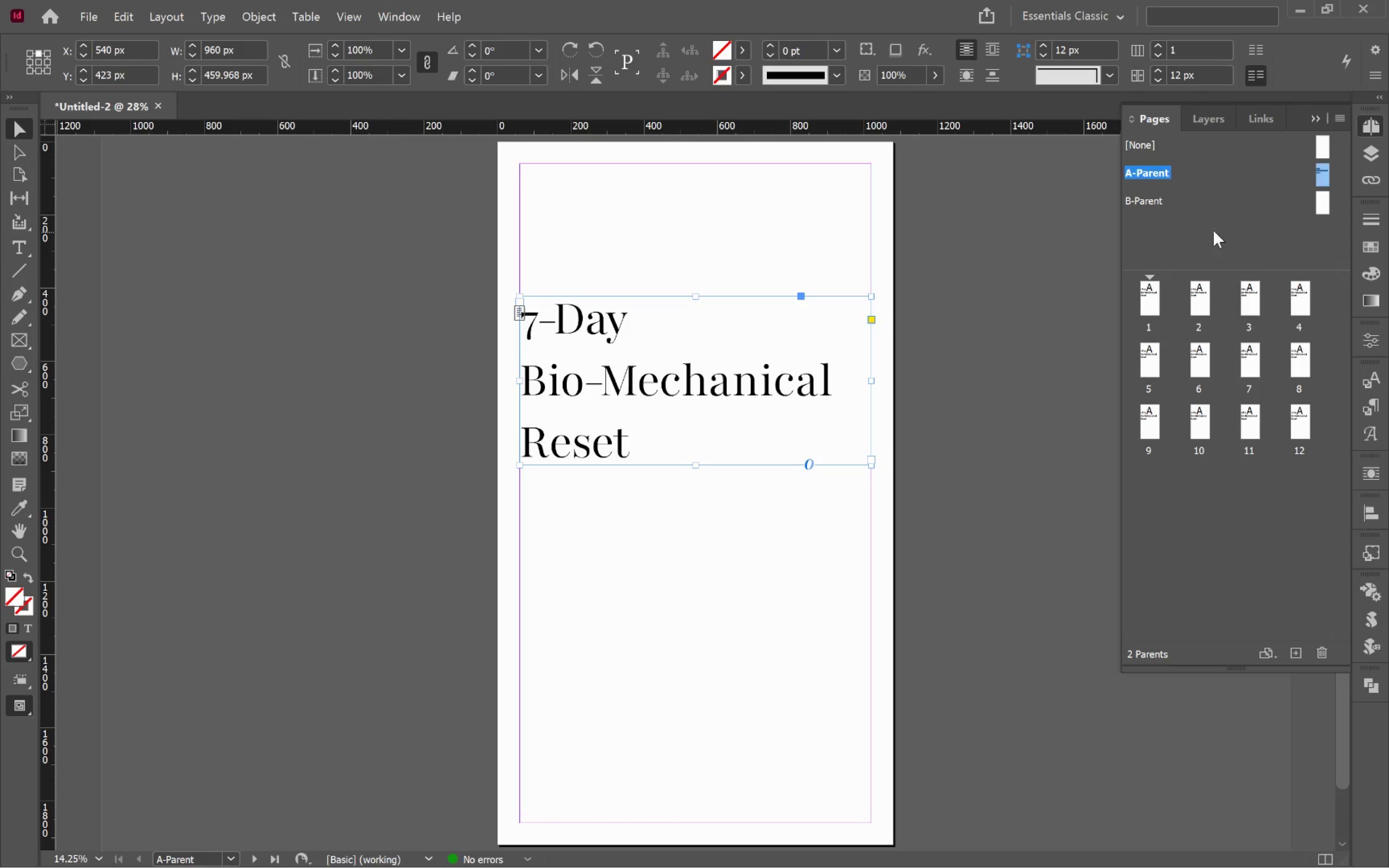 
left_click([1215, 121])
 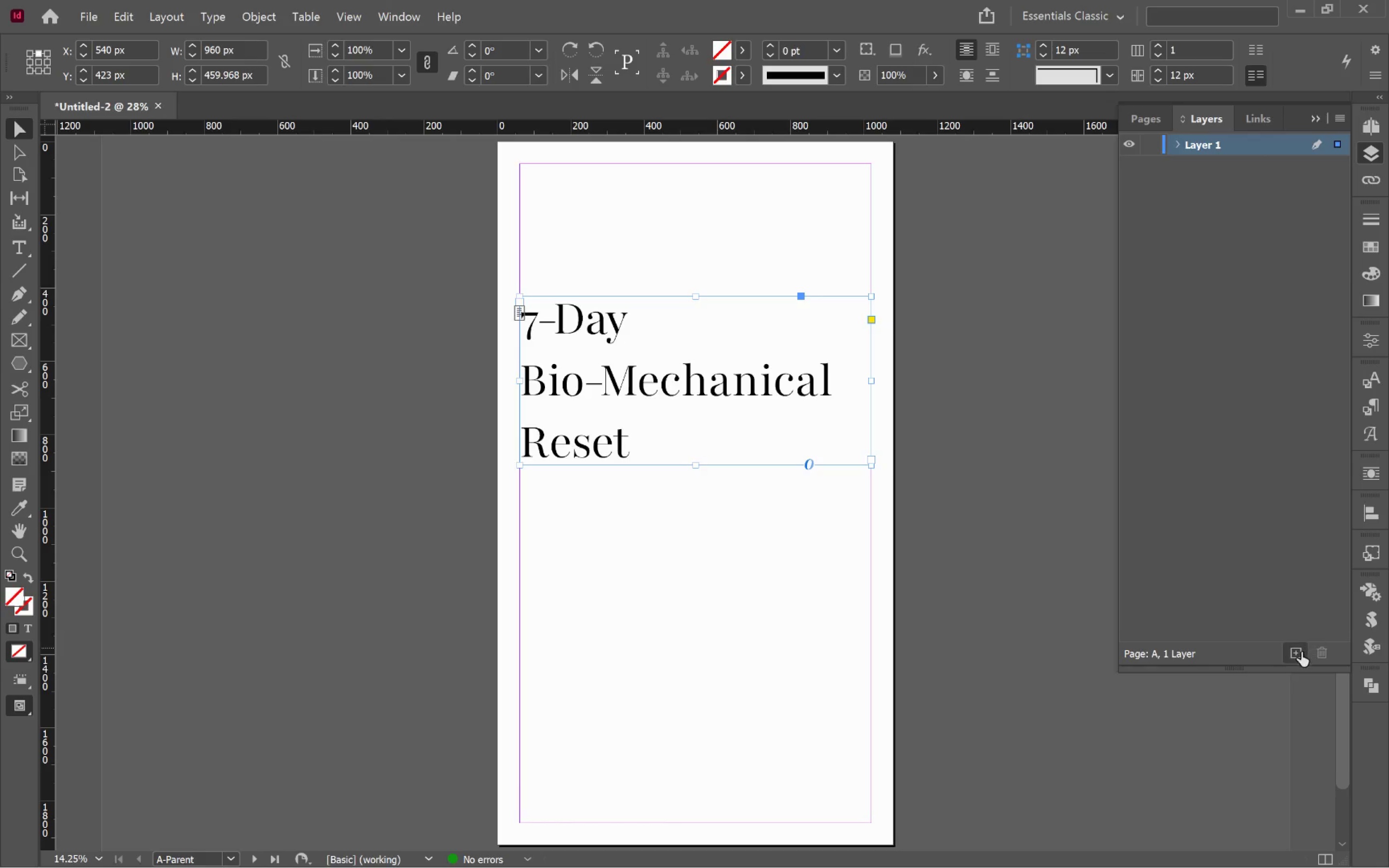 
double_click([1300, 654])
 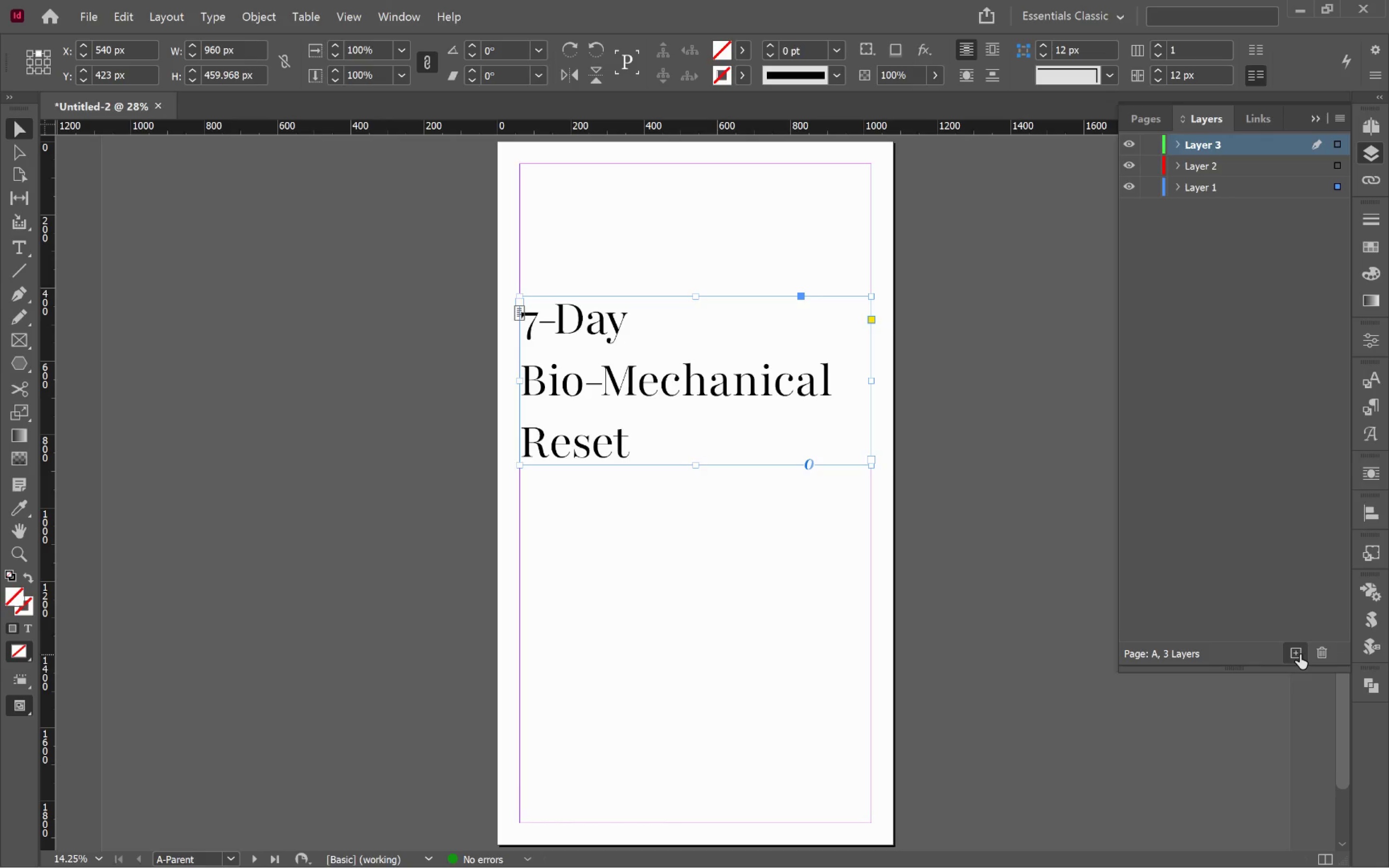 
left_click([1300, 654])
 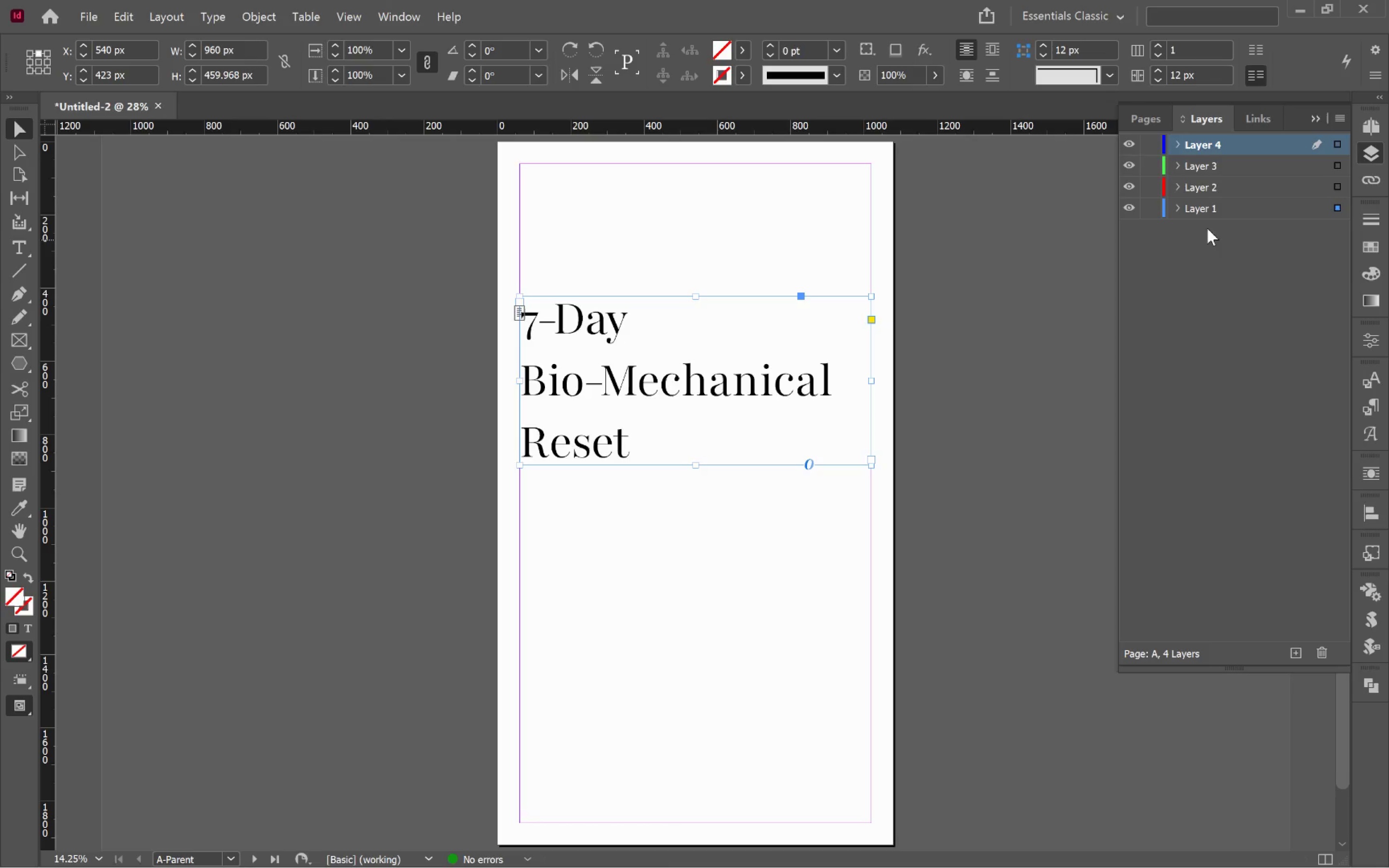 
left_click([1203, 208])
 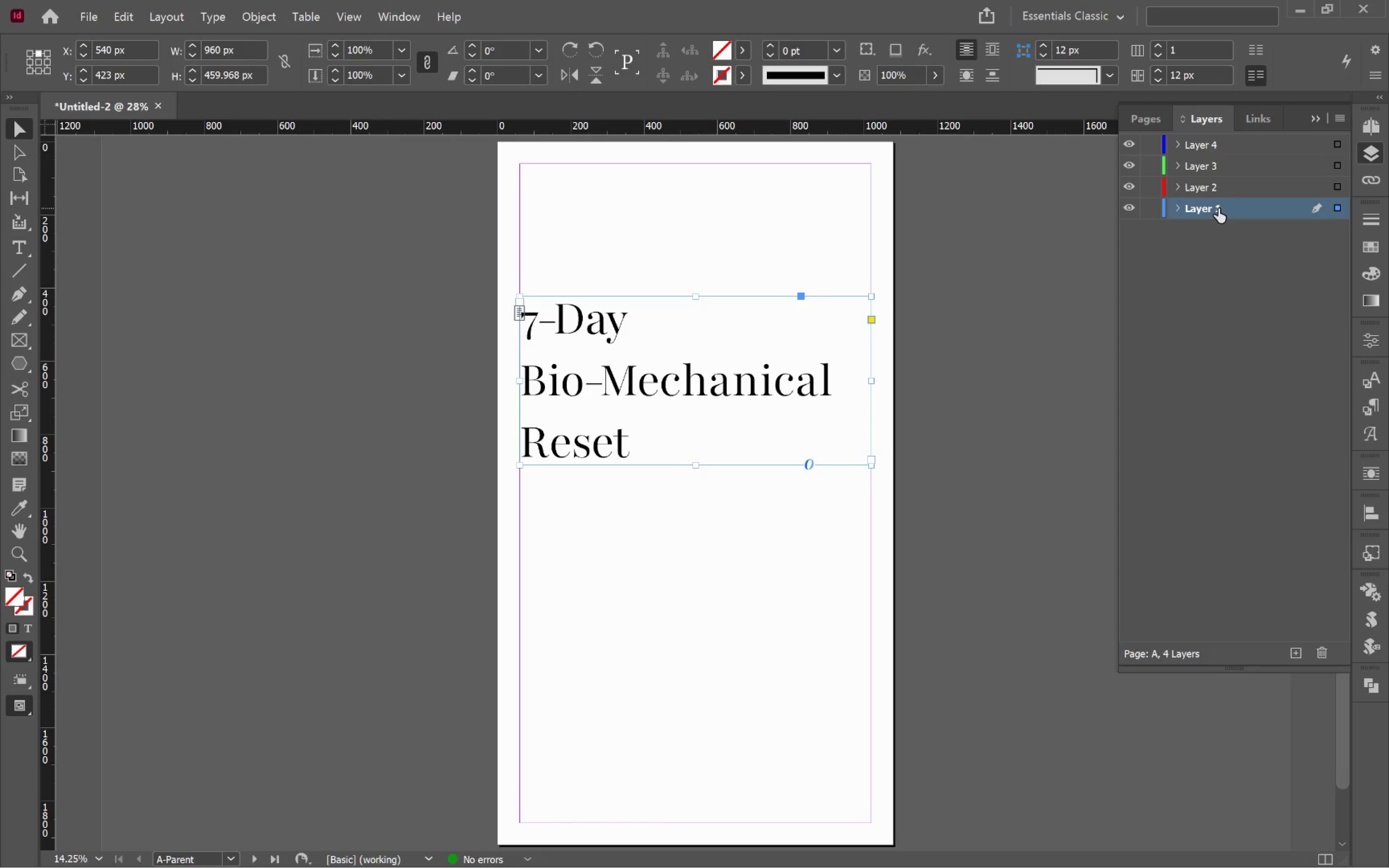 
double_click([1218, 208])
 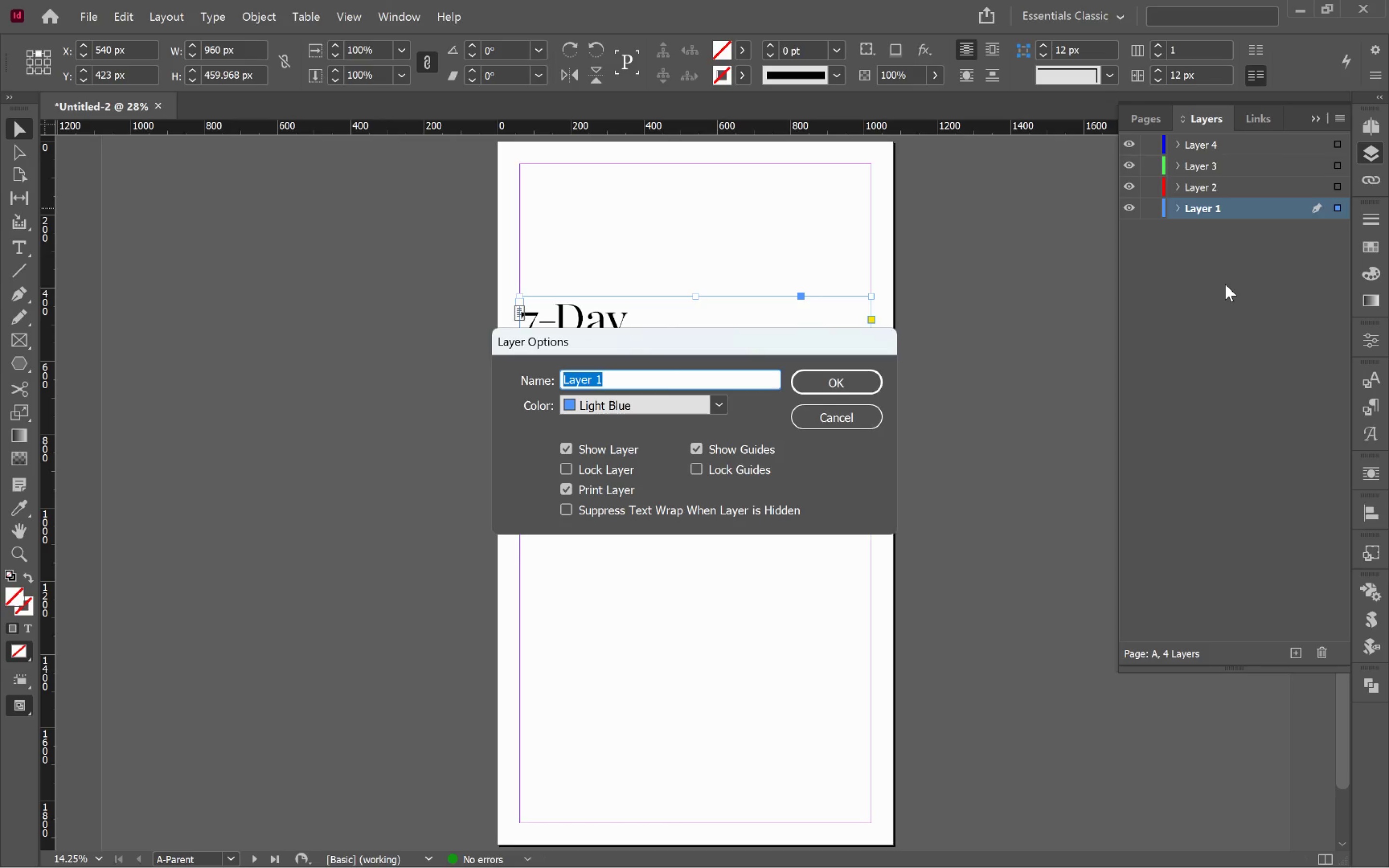 
type(Background)
 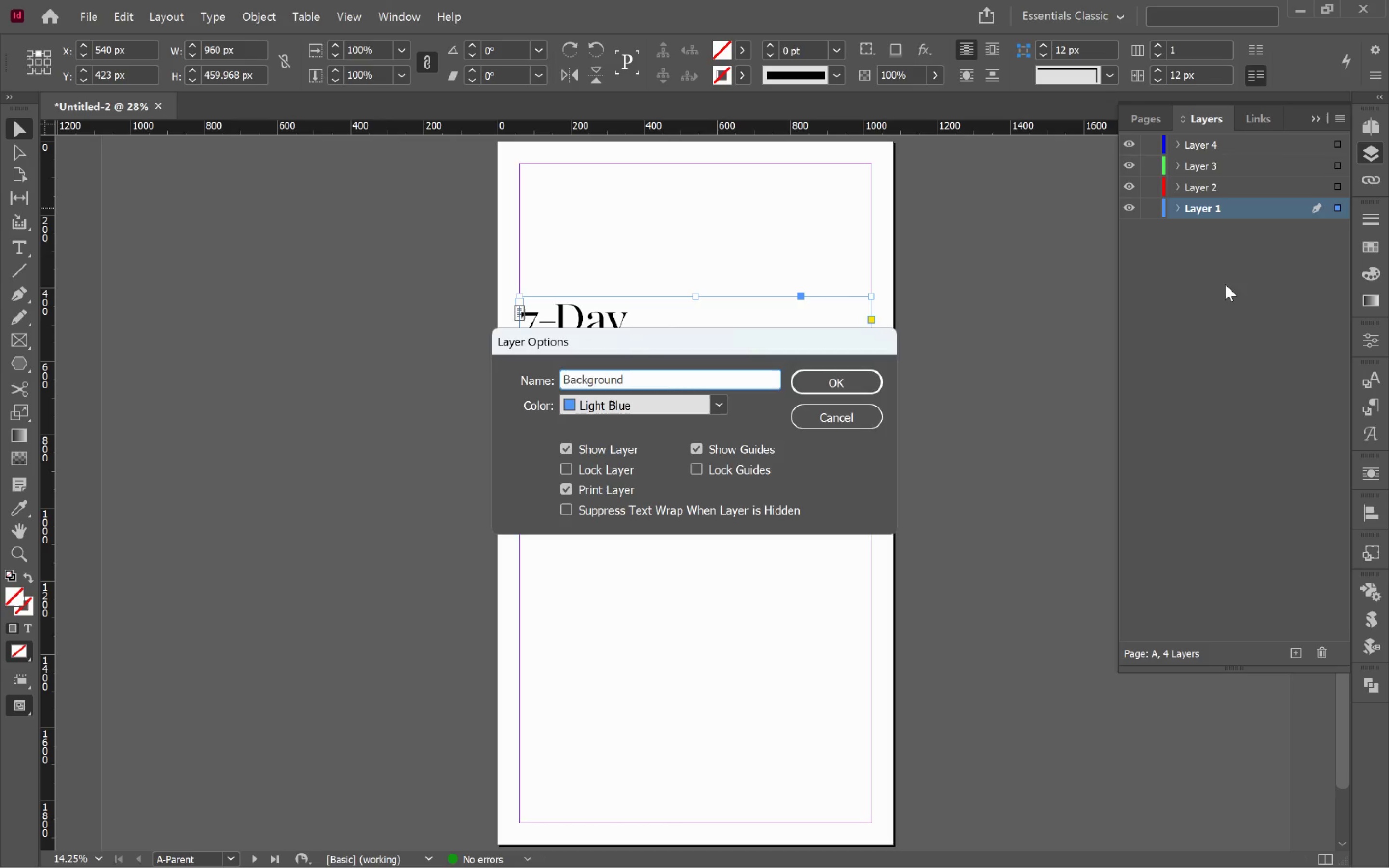 
key(Enter)
 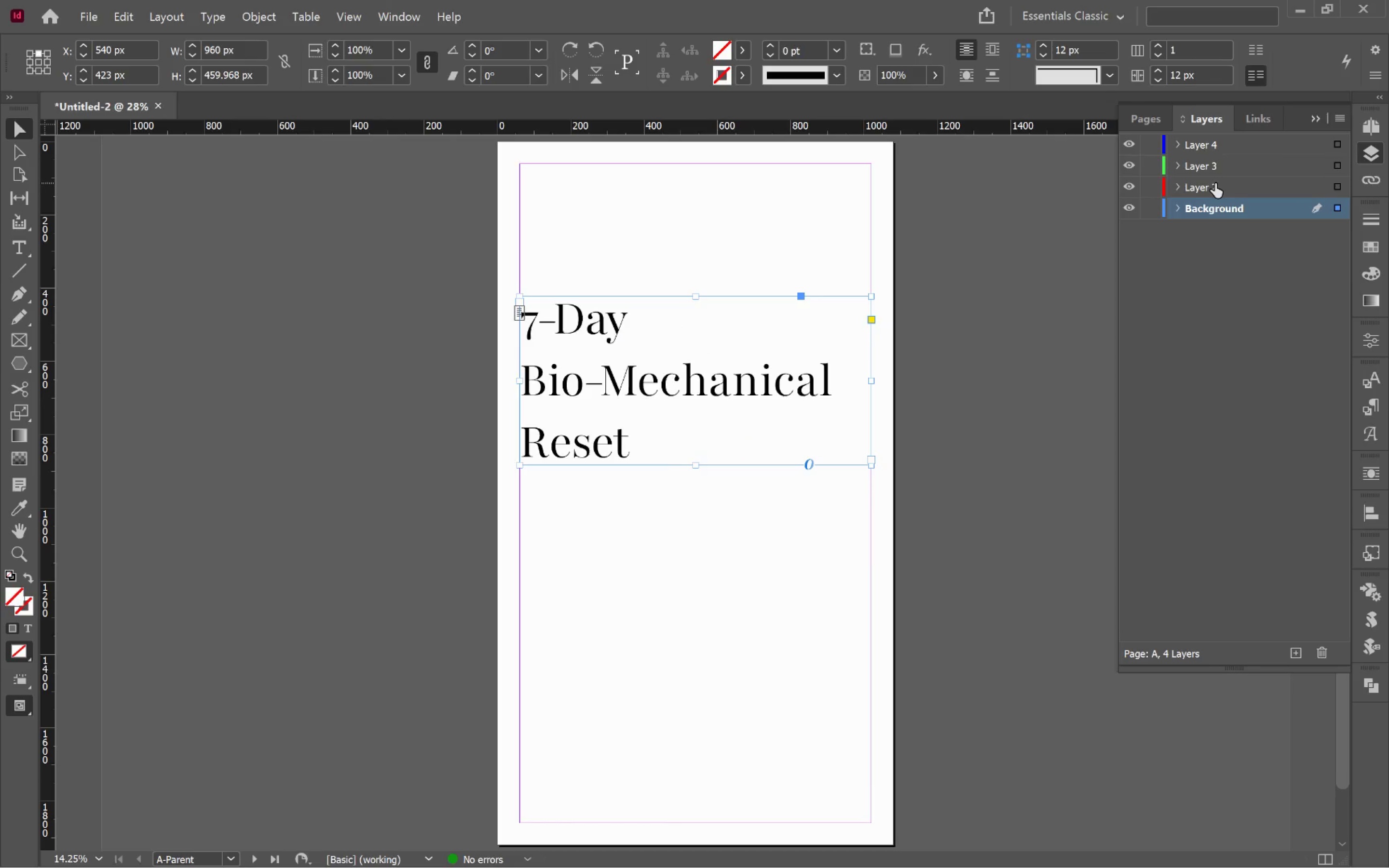 
double_click([1215, 183])
 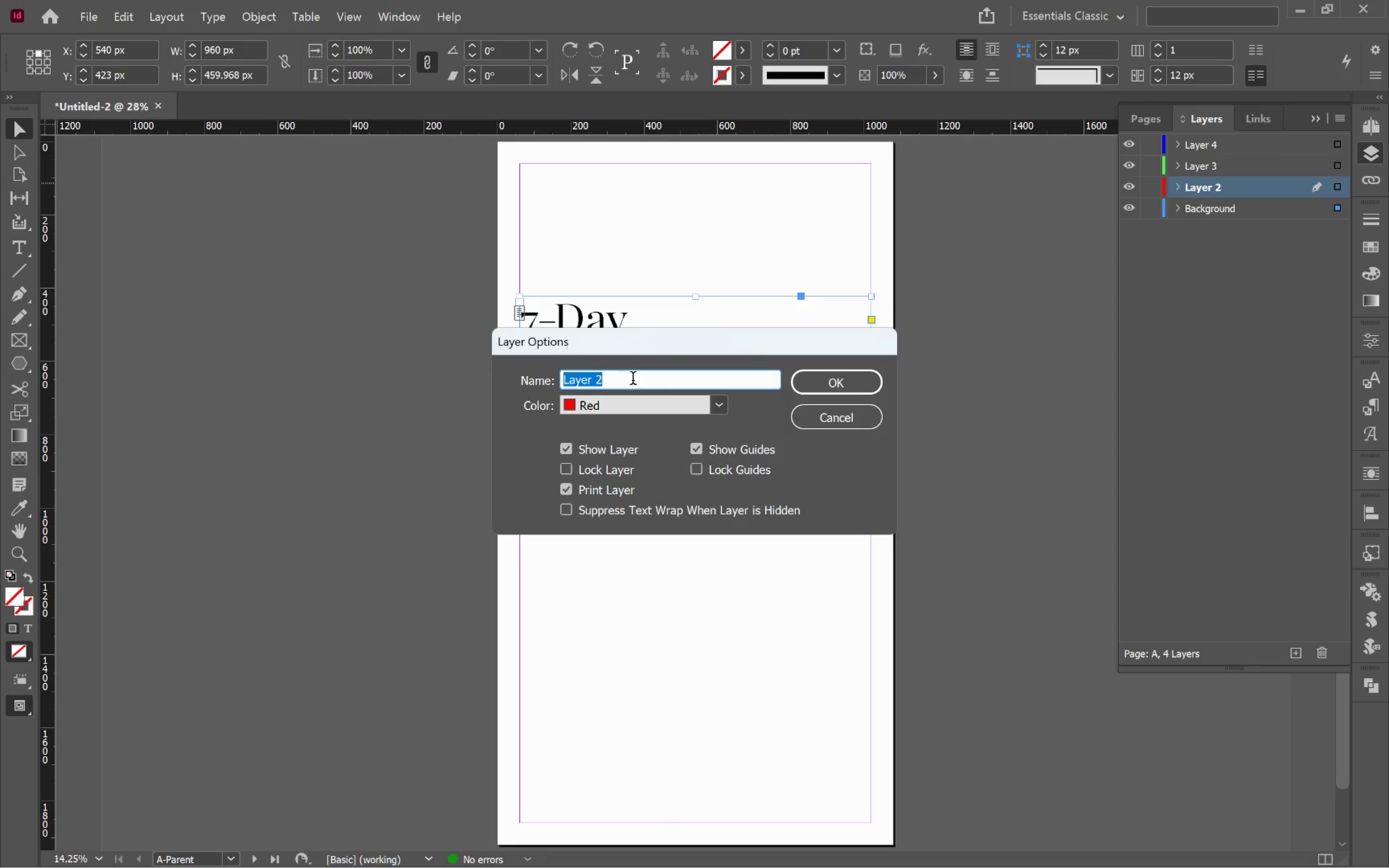 
wait(15.33)
 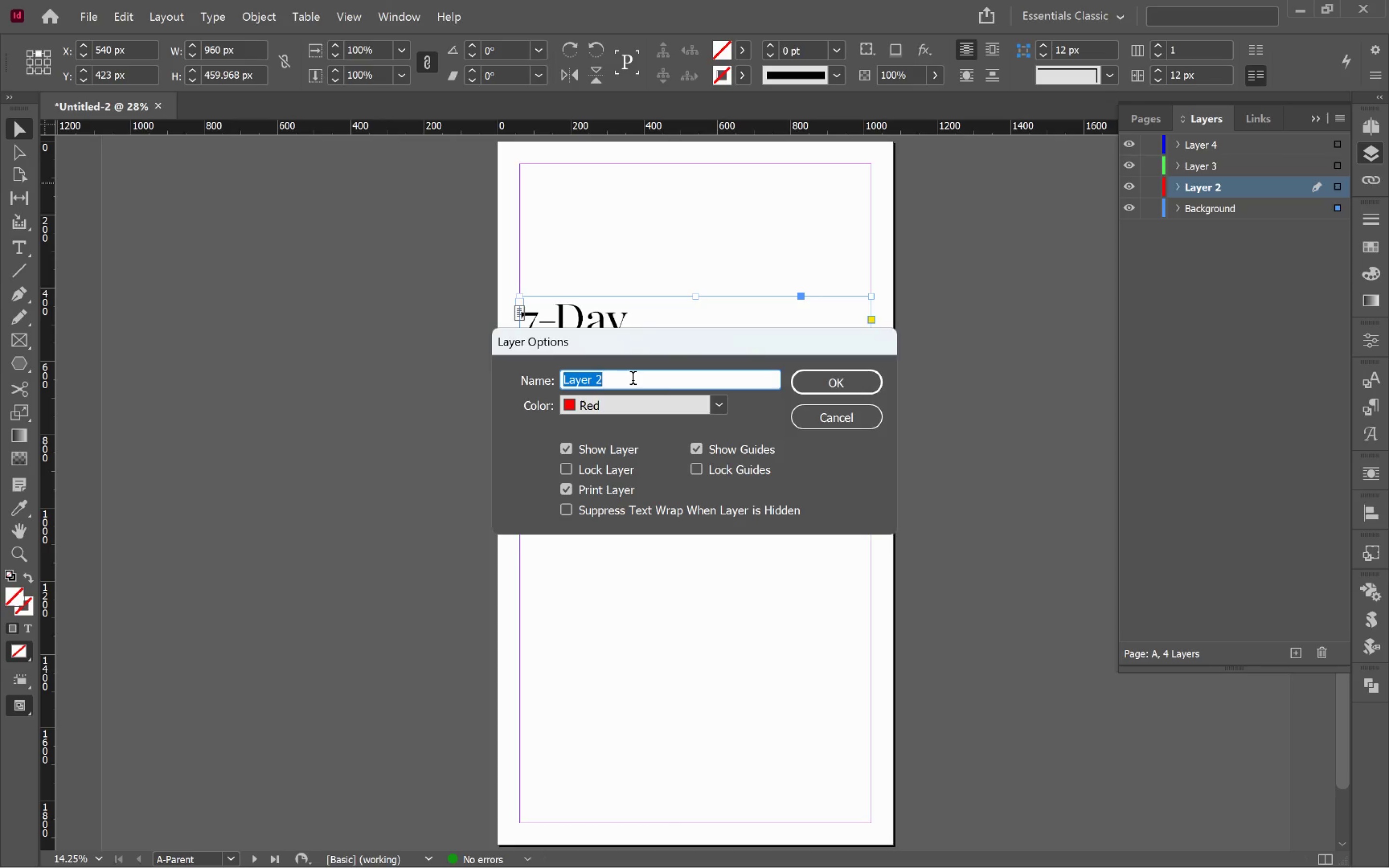 
type(Graphics)
 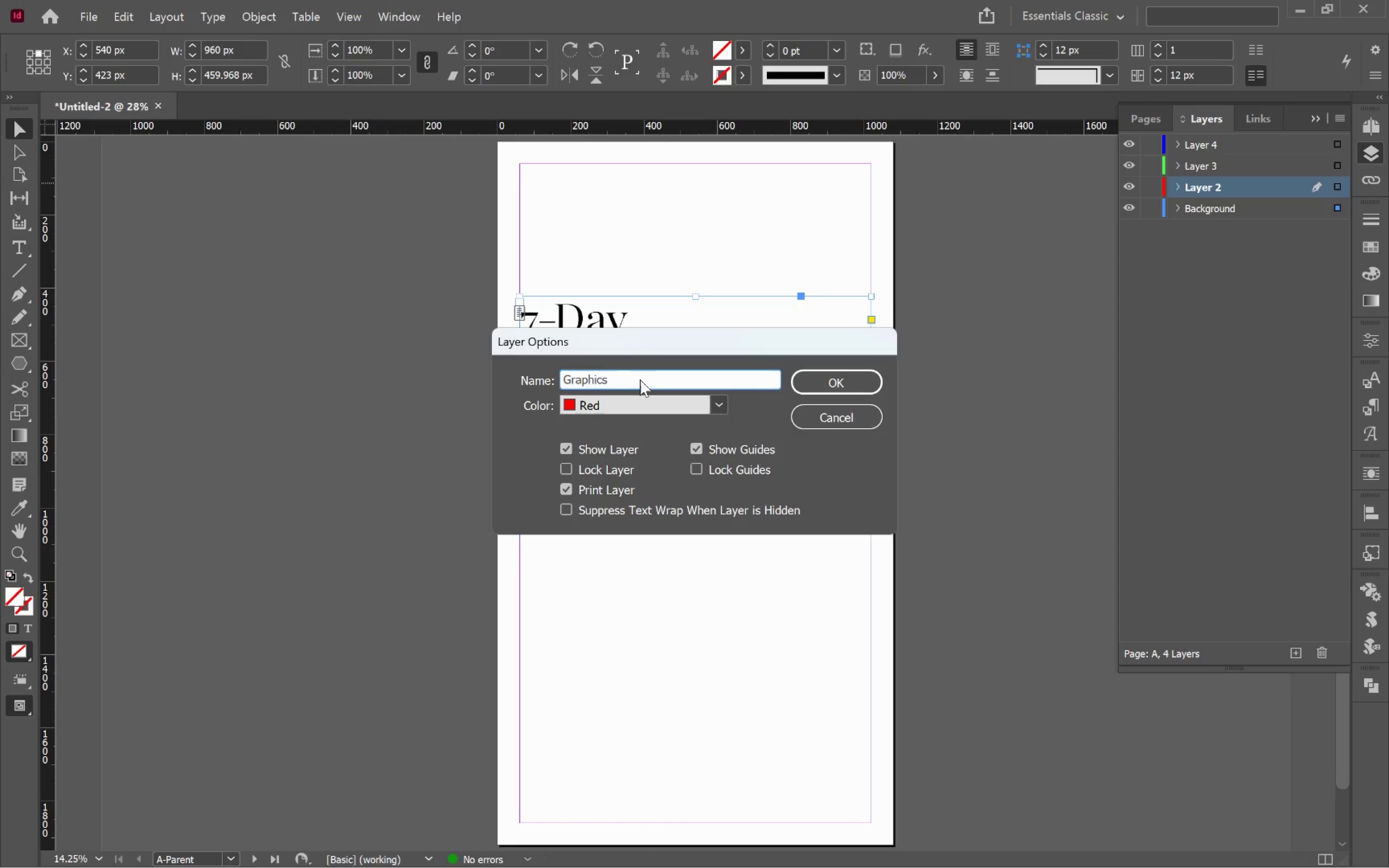 
key(Enter)
 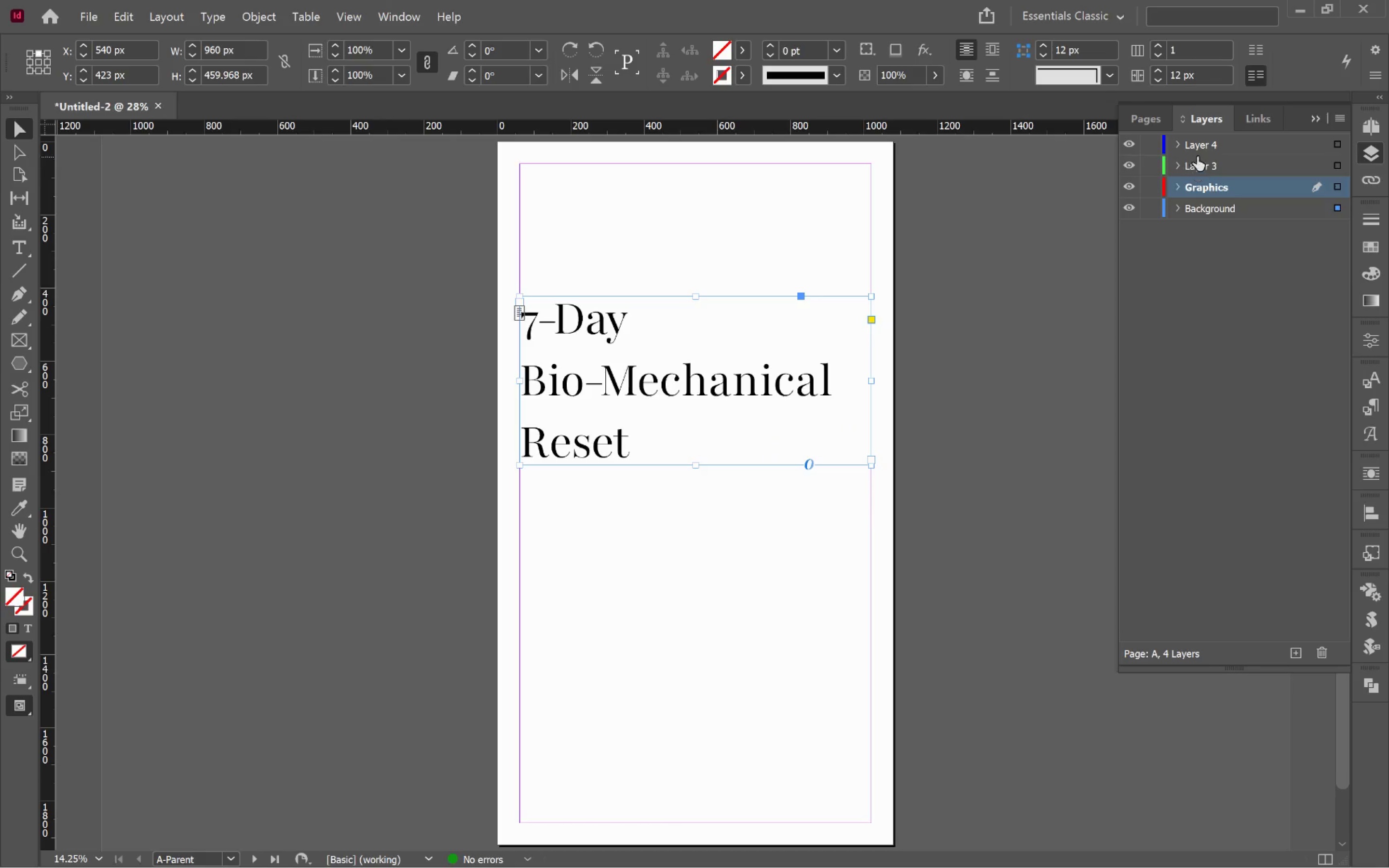 
double_click([1204, 167])
 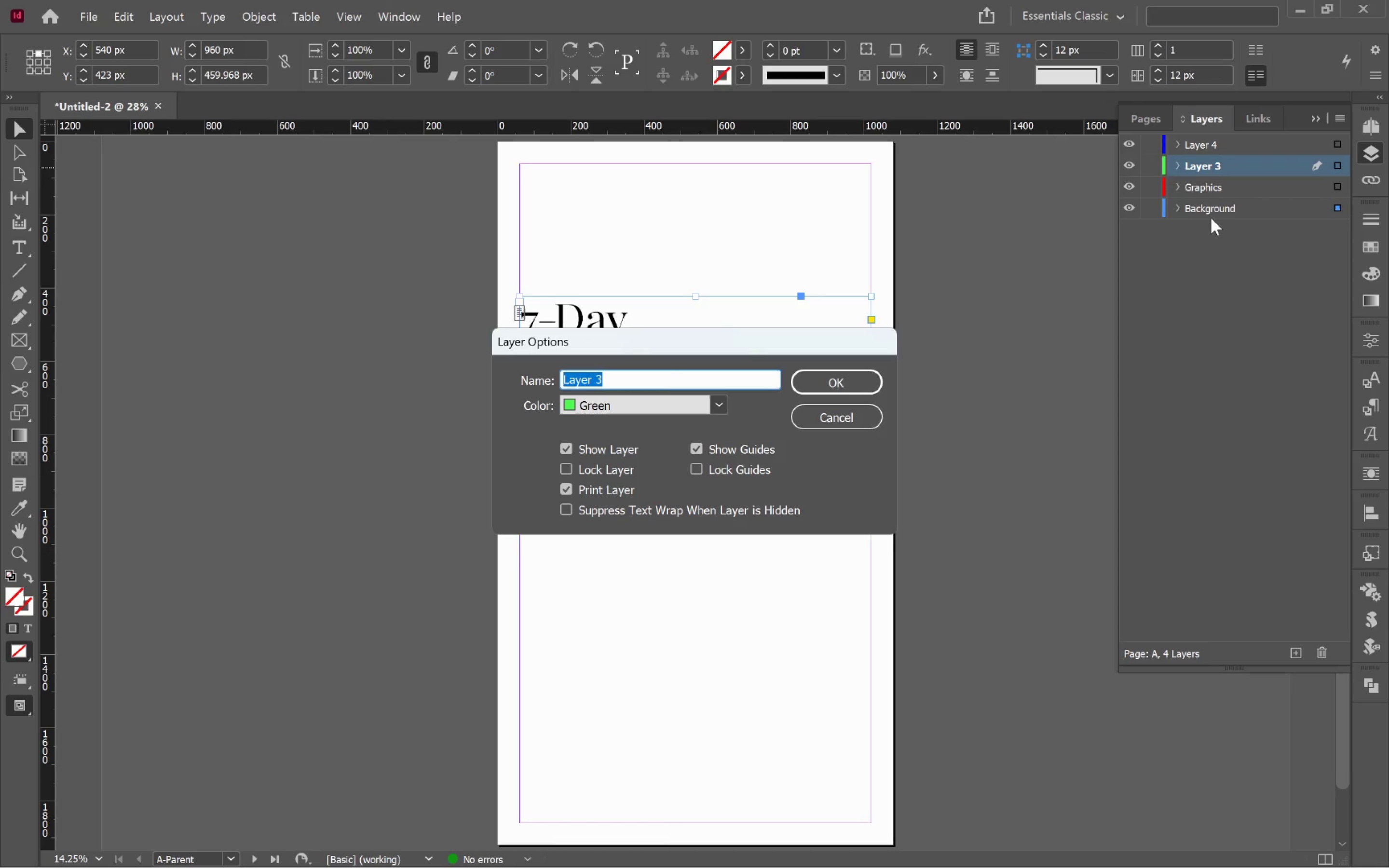 
type(Images)
 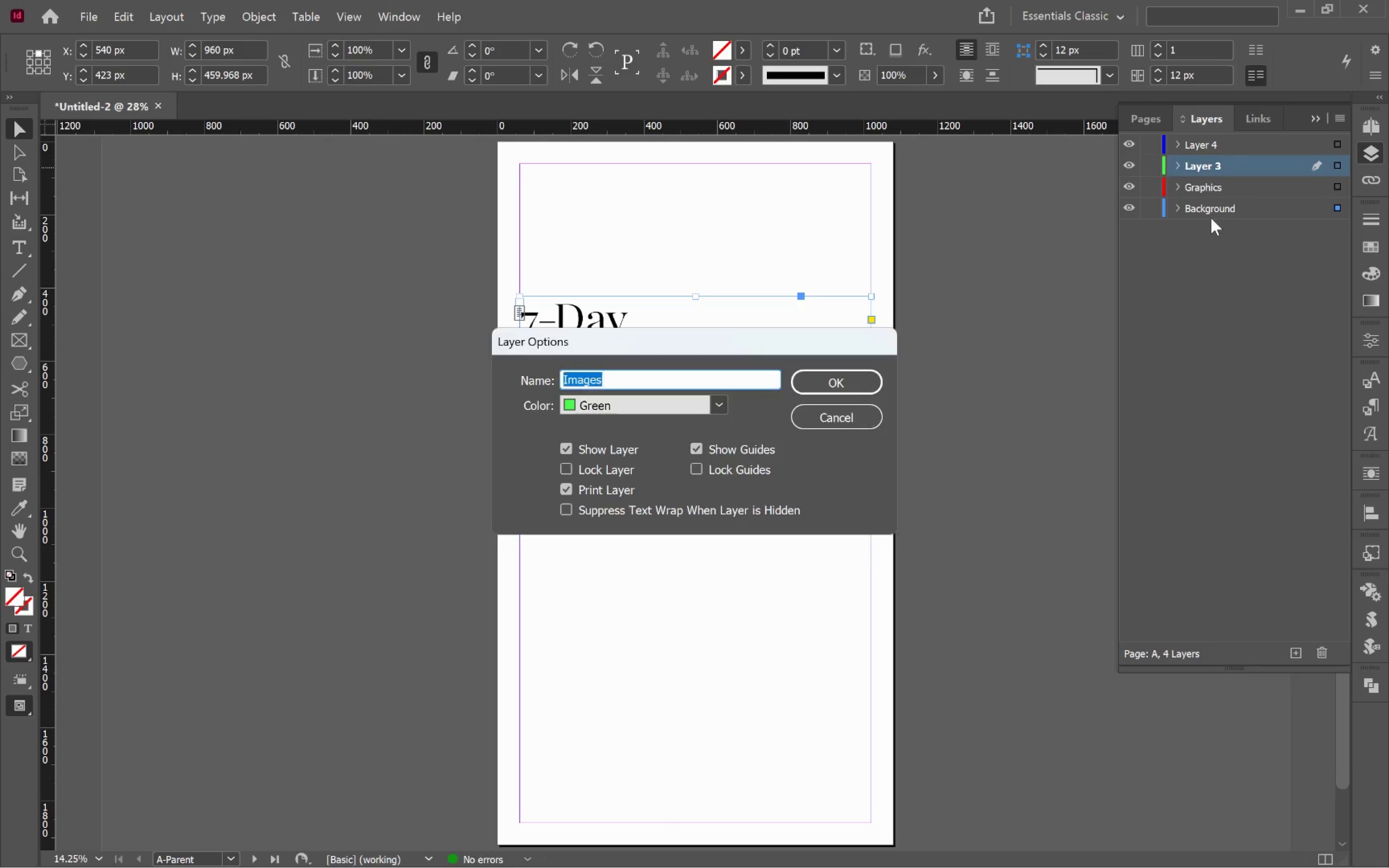 
key(Enter)
 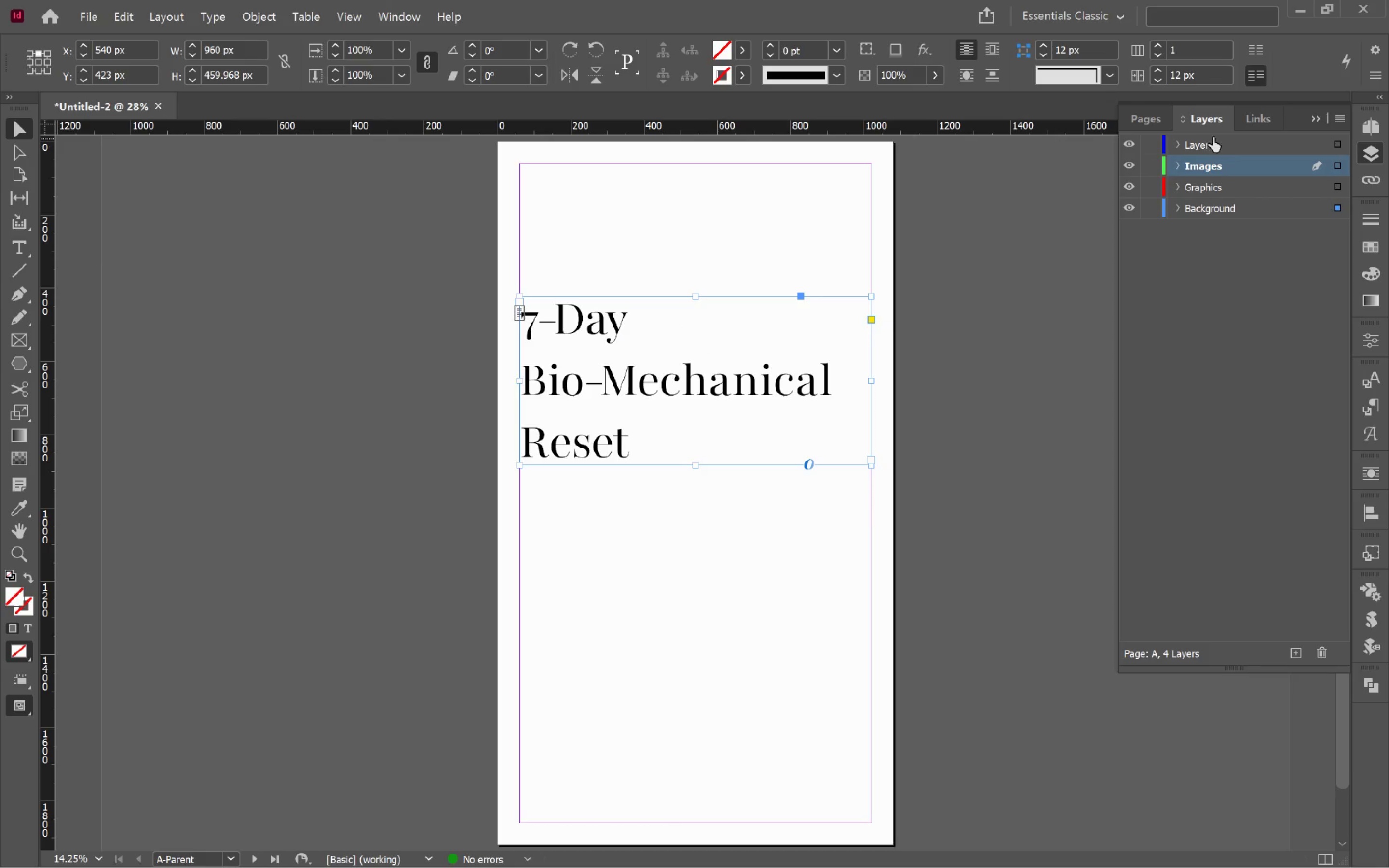 
double_click([1205, 145])
 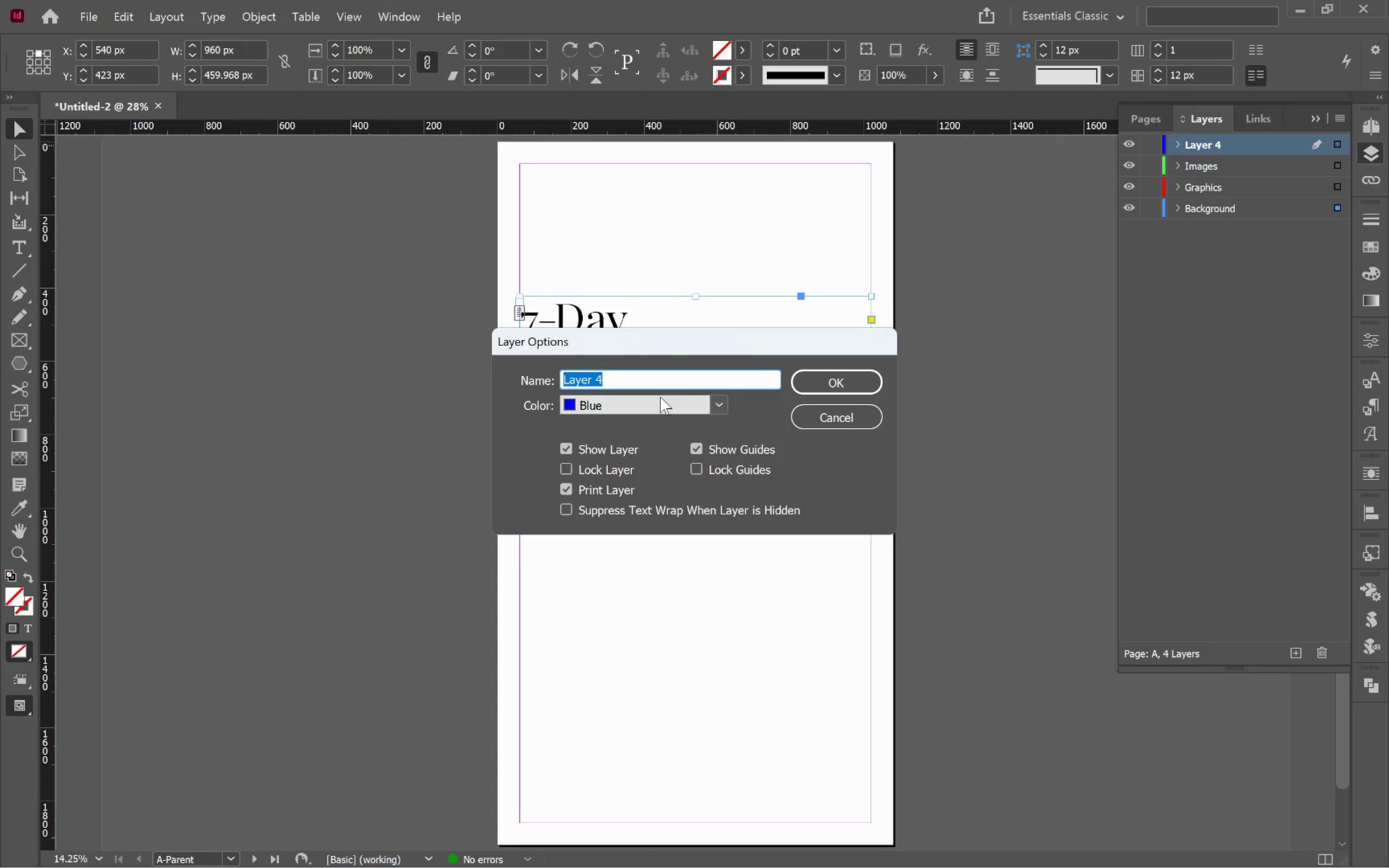 
type(Text)
 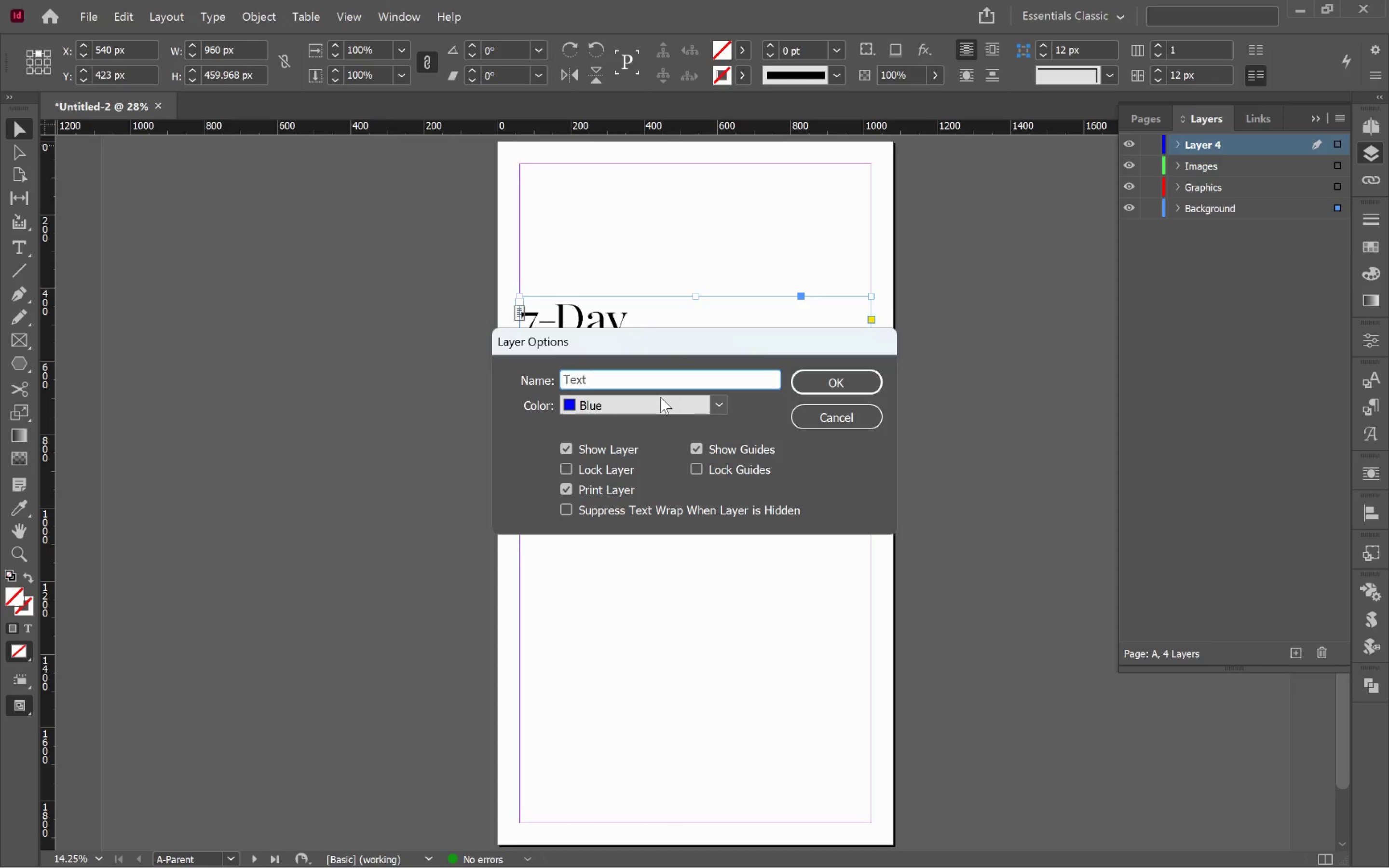 
key(Enter)
 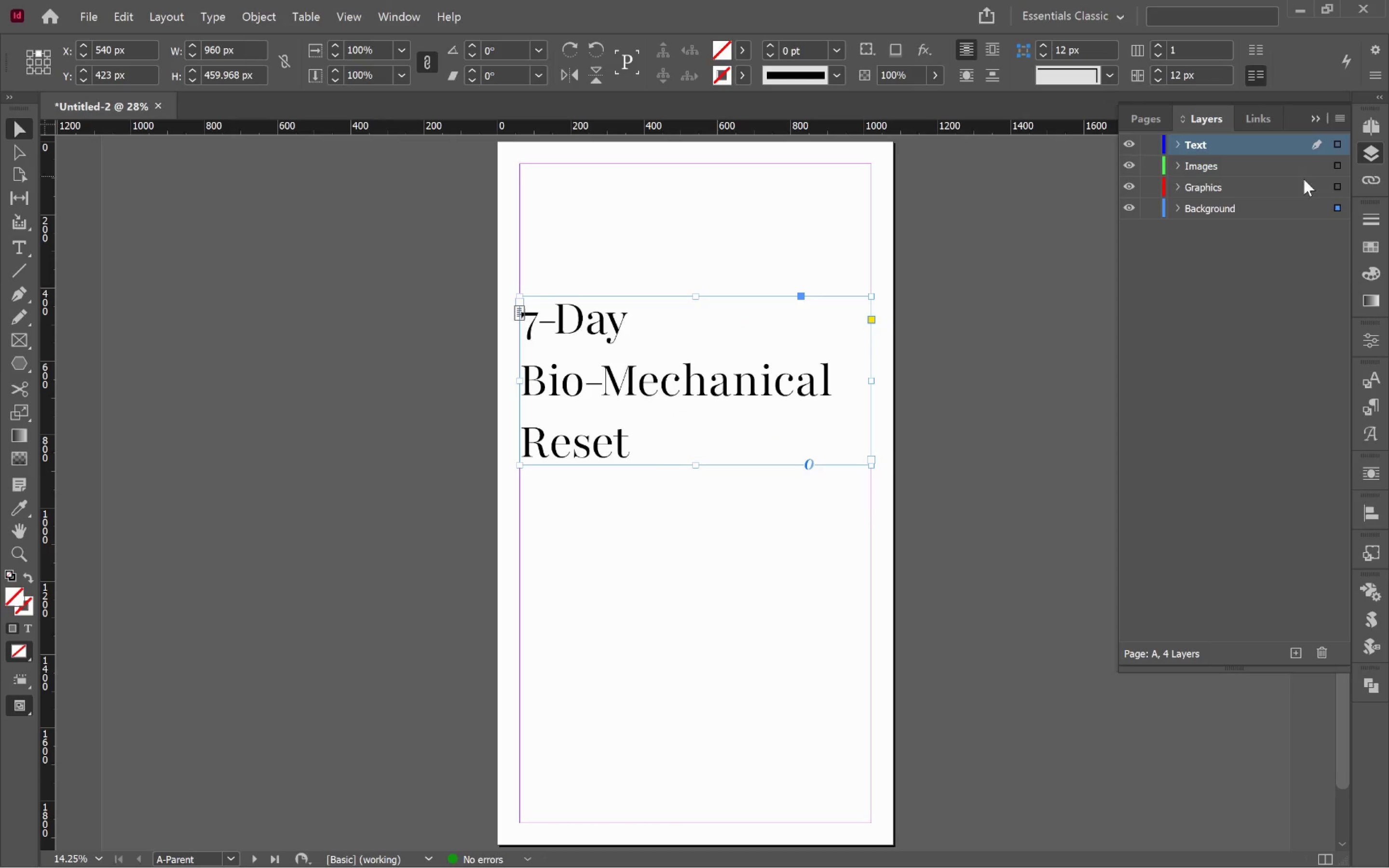 
left_click_drag(start_coordinate=[1339, 206], to_coordinate=[1341, 143])
 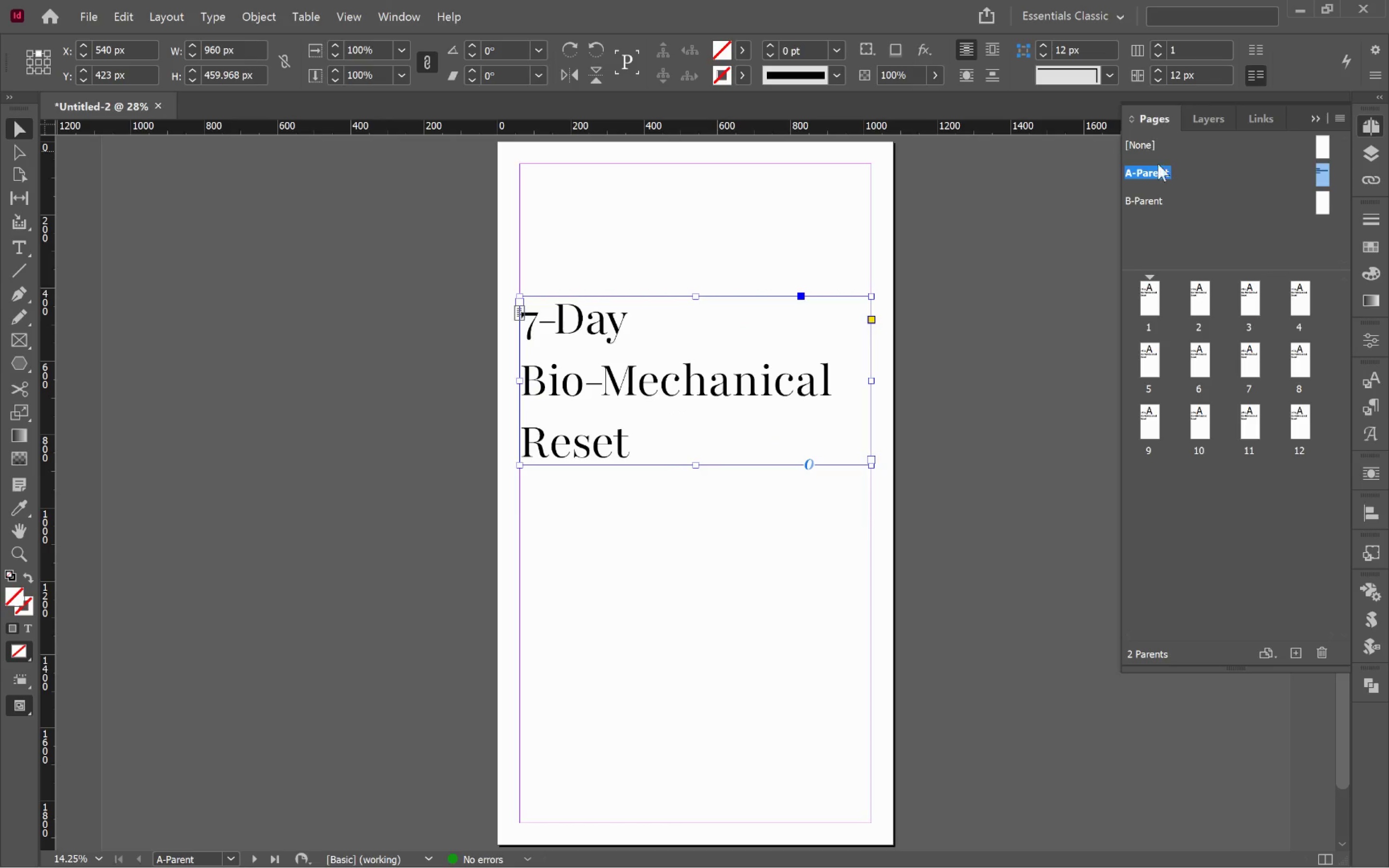 
right_click([1151, 174])
 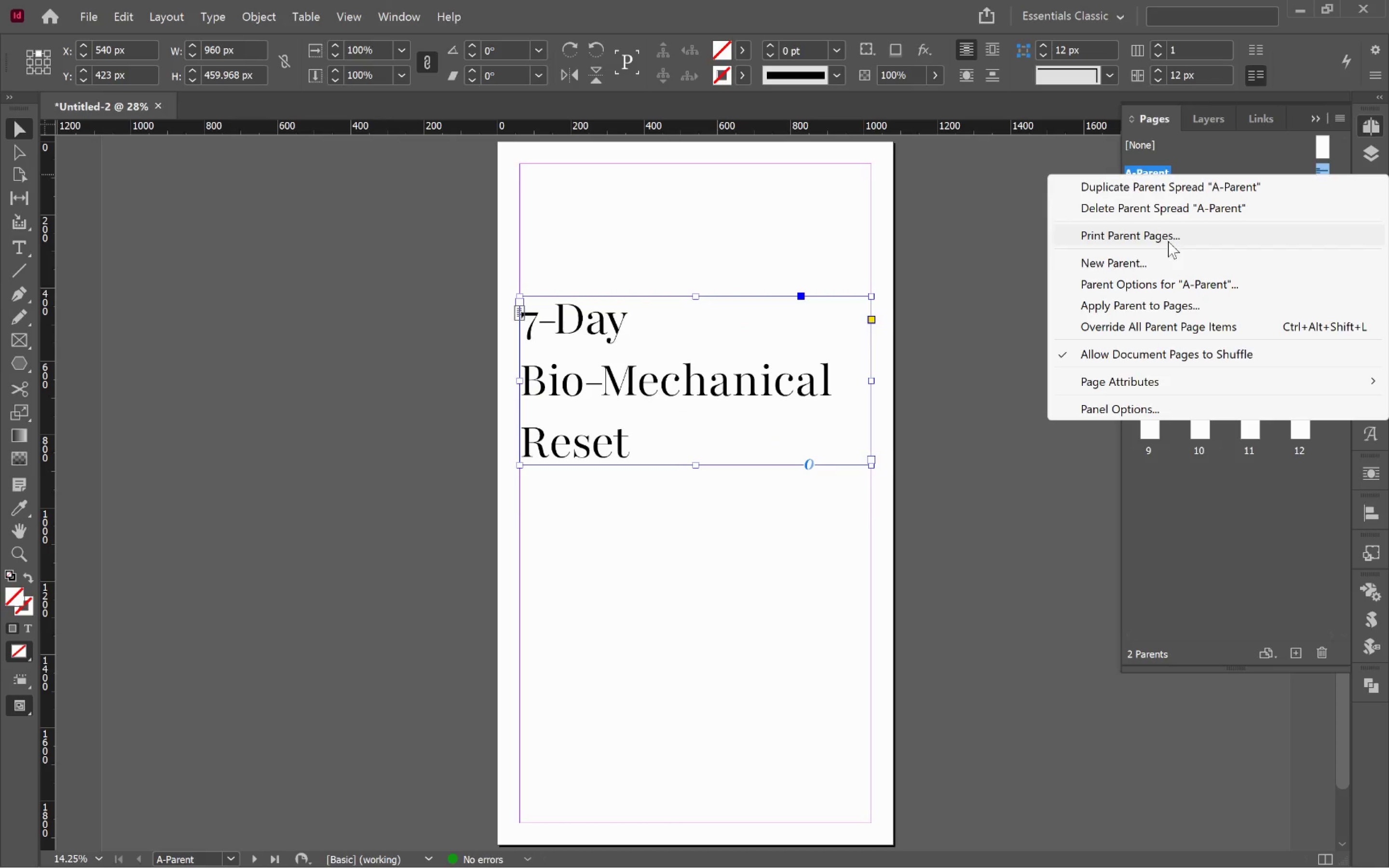 
left_click([1139, 287])
 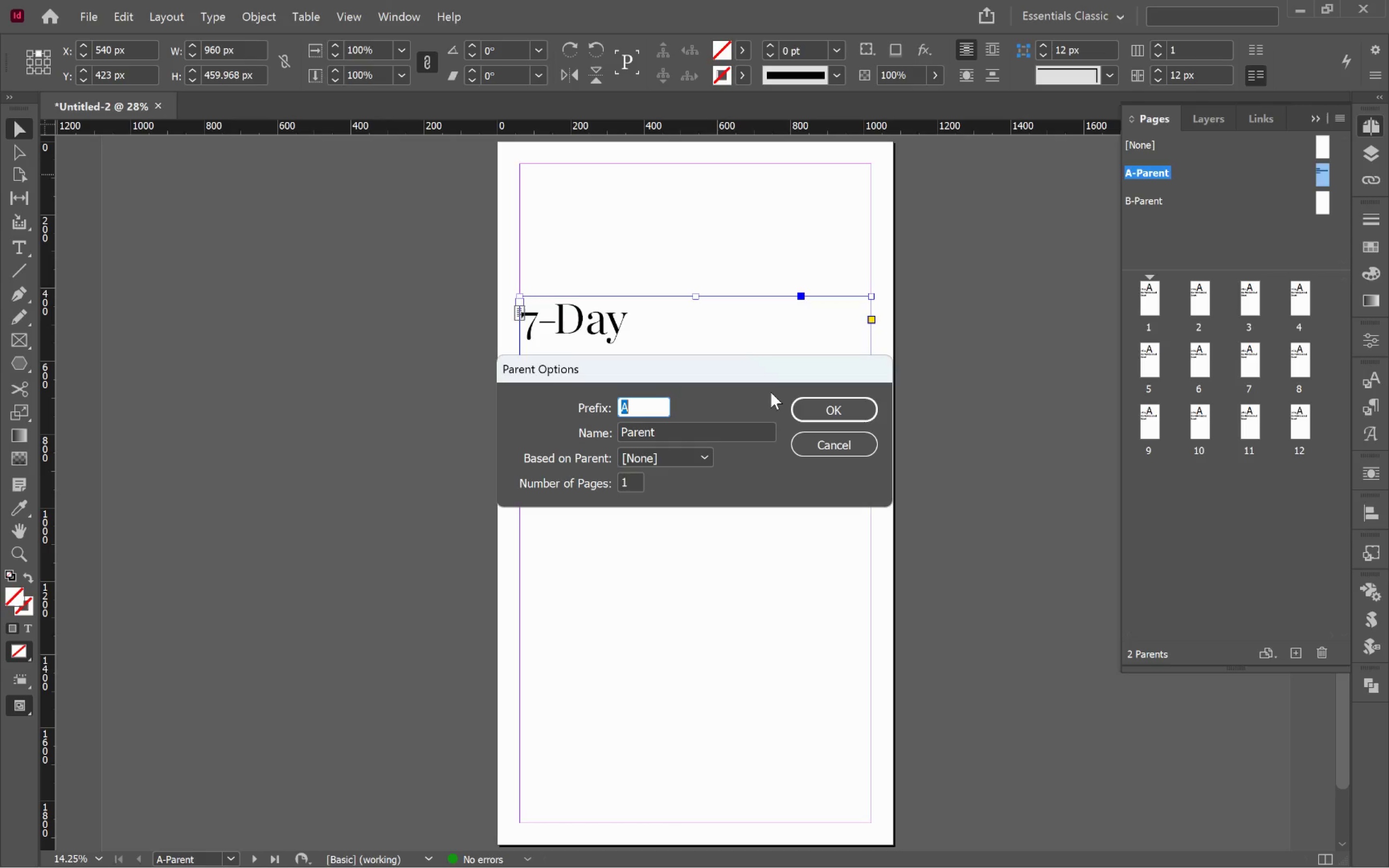 
wait(7.47)
 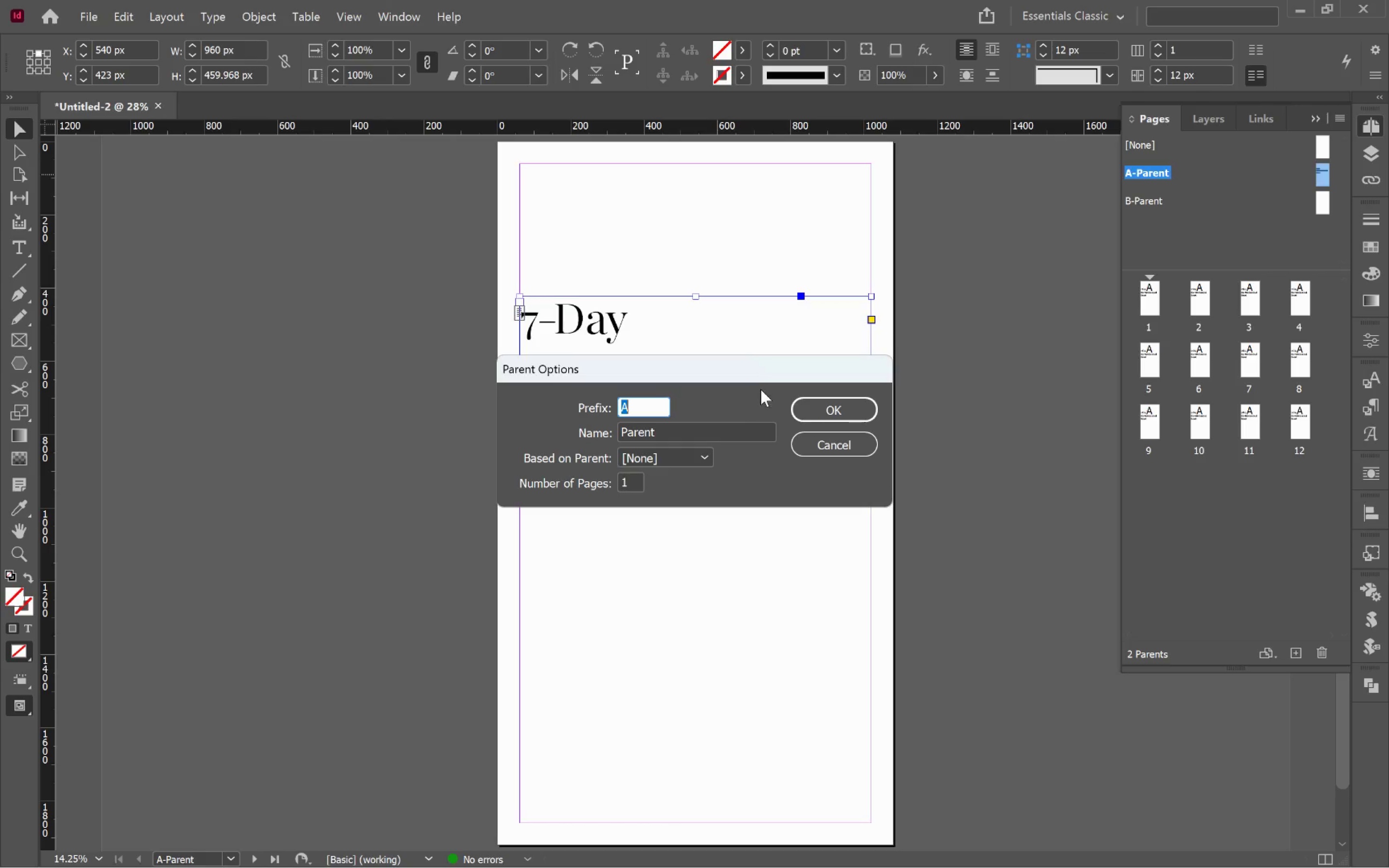 
left_click_drag(start_coordinate=[675, 434], to_coordinate=[580, 436])
 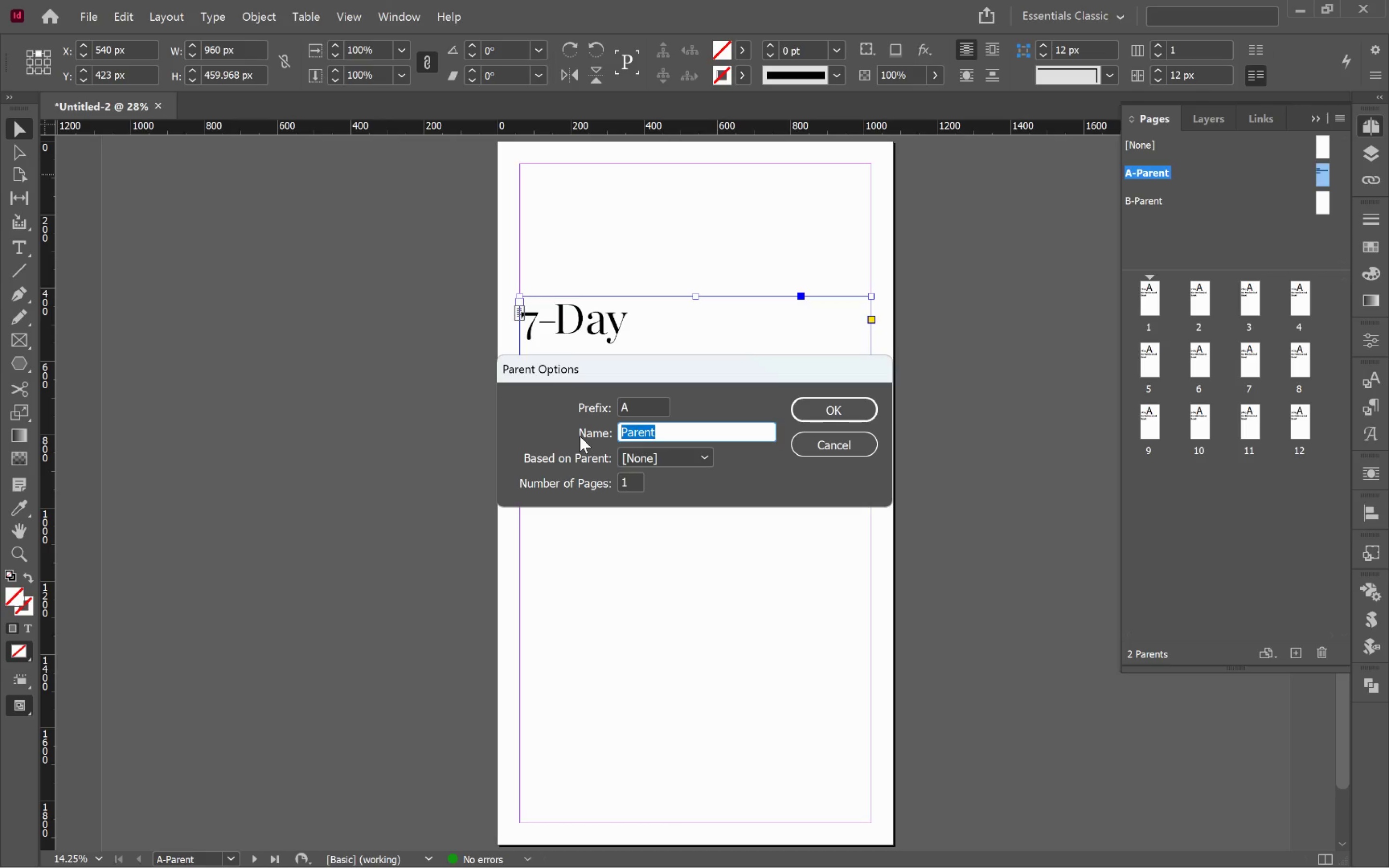 
type(Dark)
 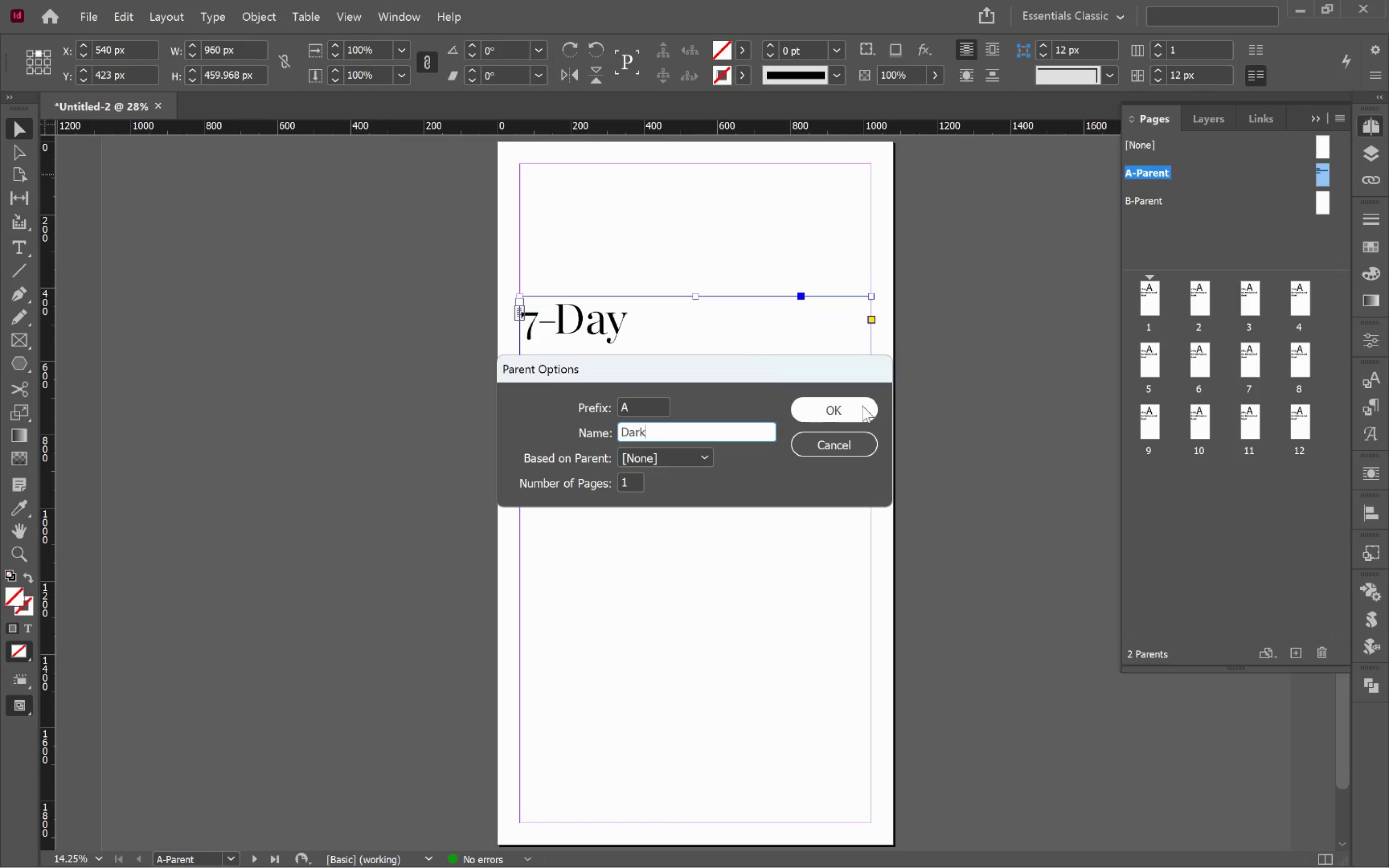 
left_click([854, 413])
 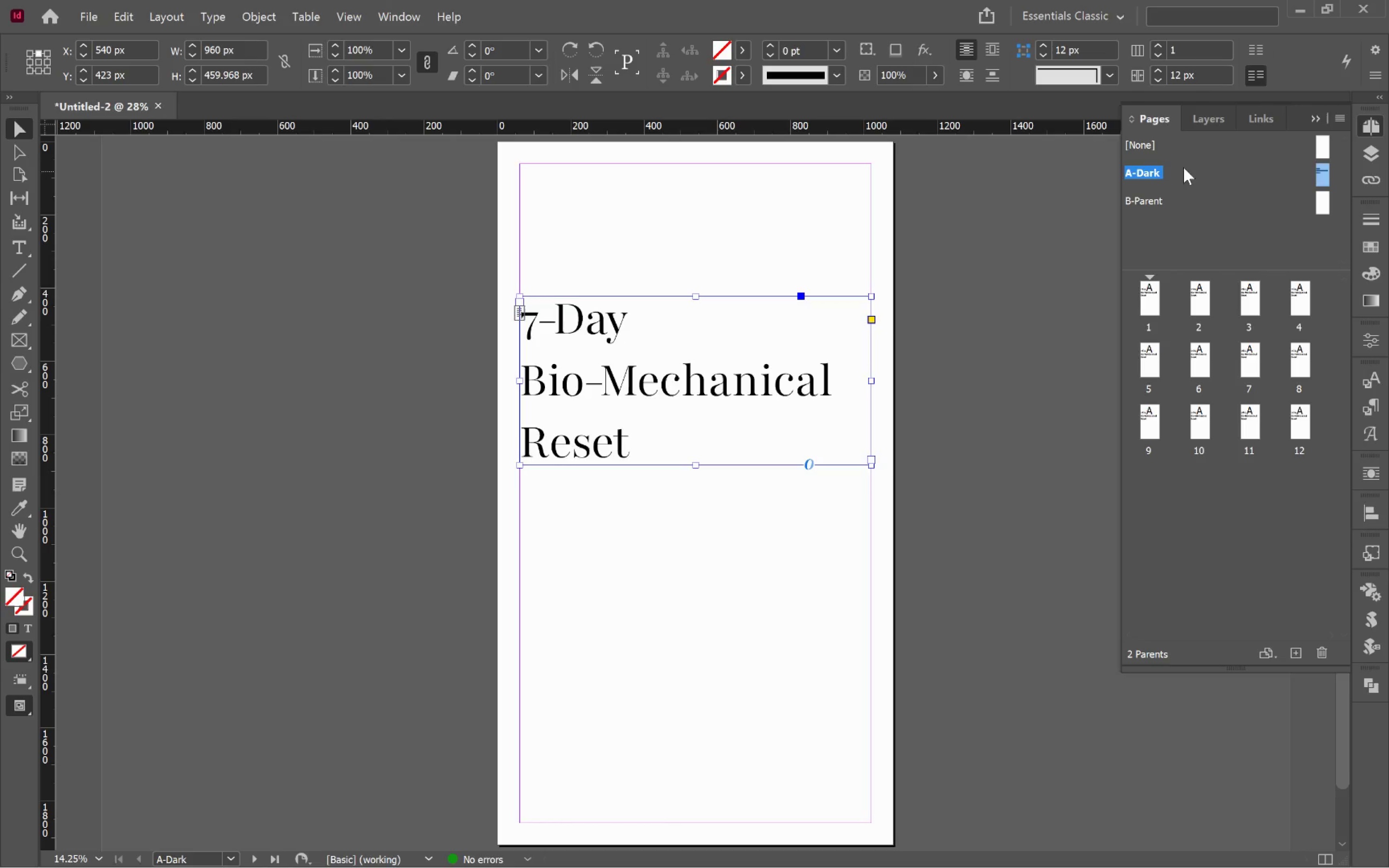 
left_click([1147, 199])
 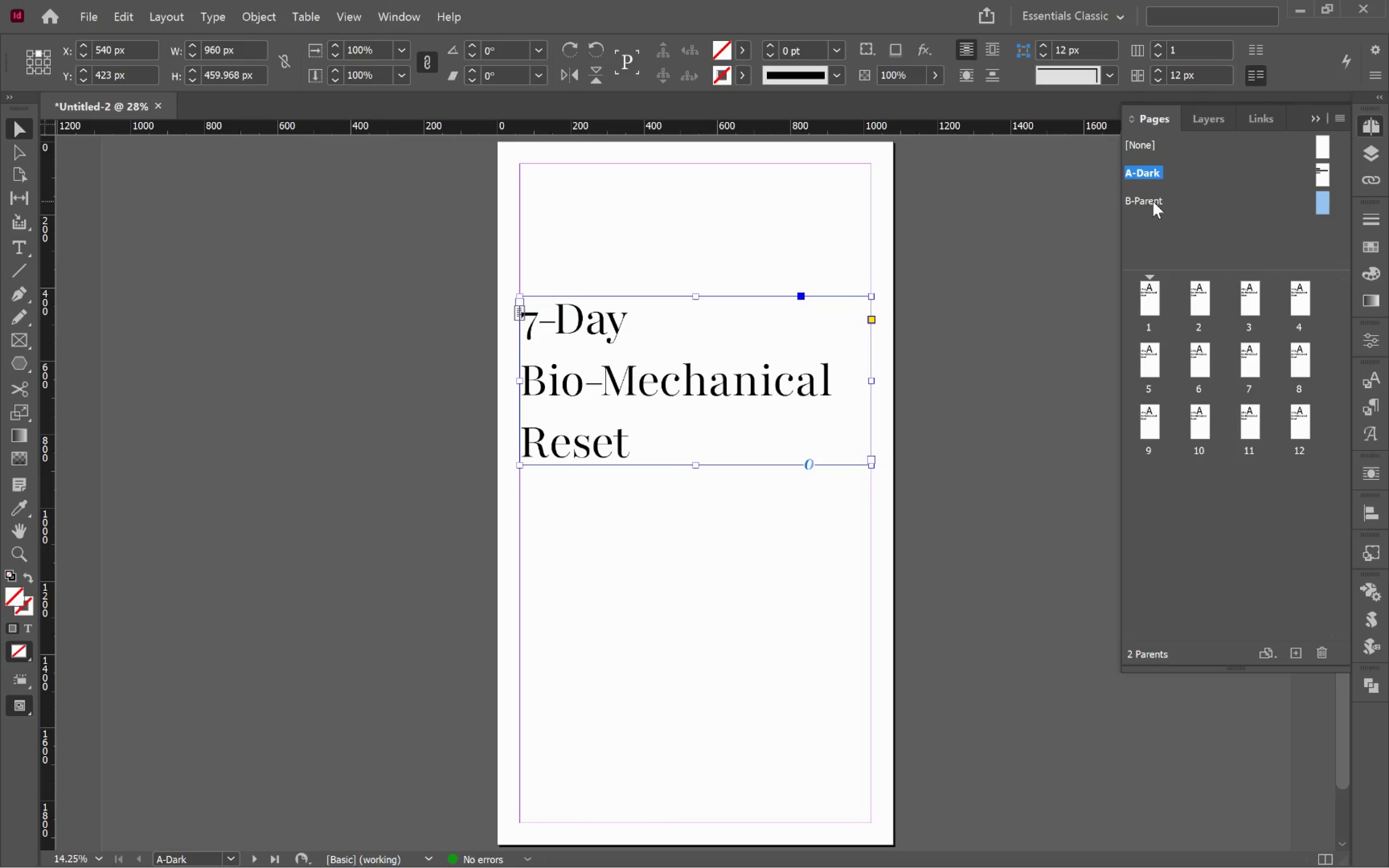 
double_click([1153, 201])
 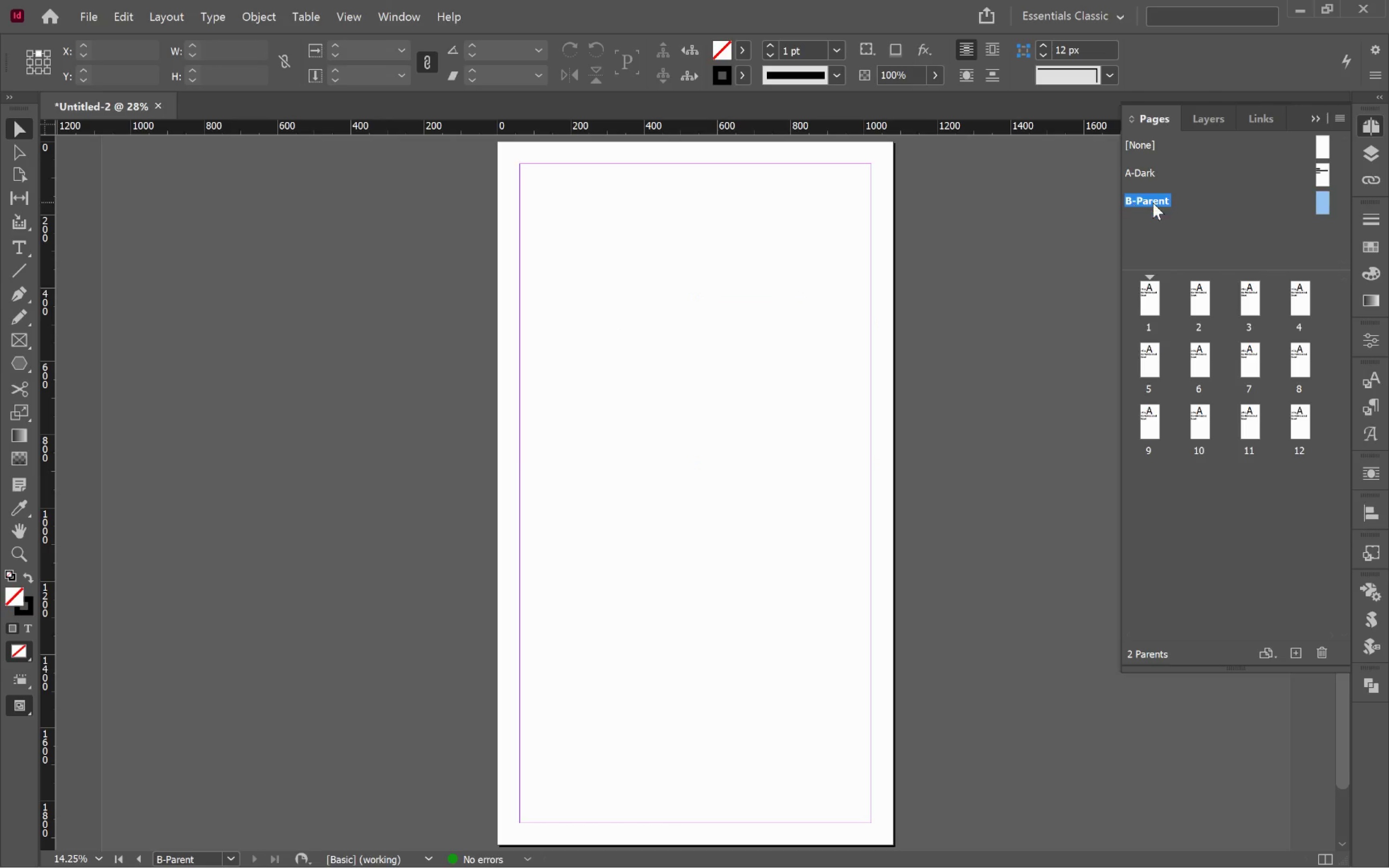 
right_click([1156, 201])
 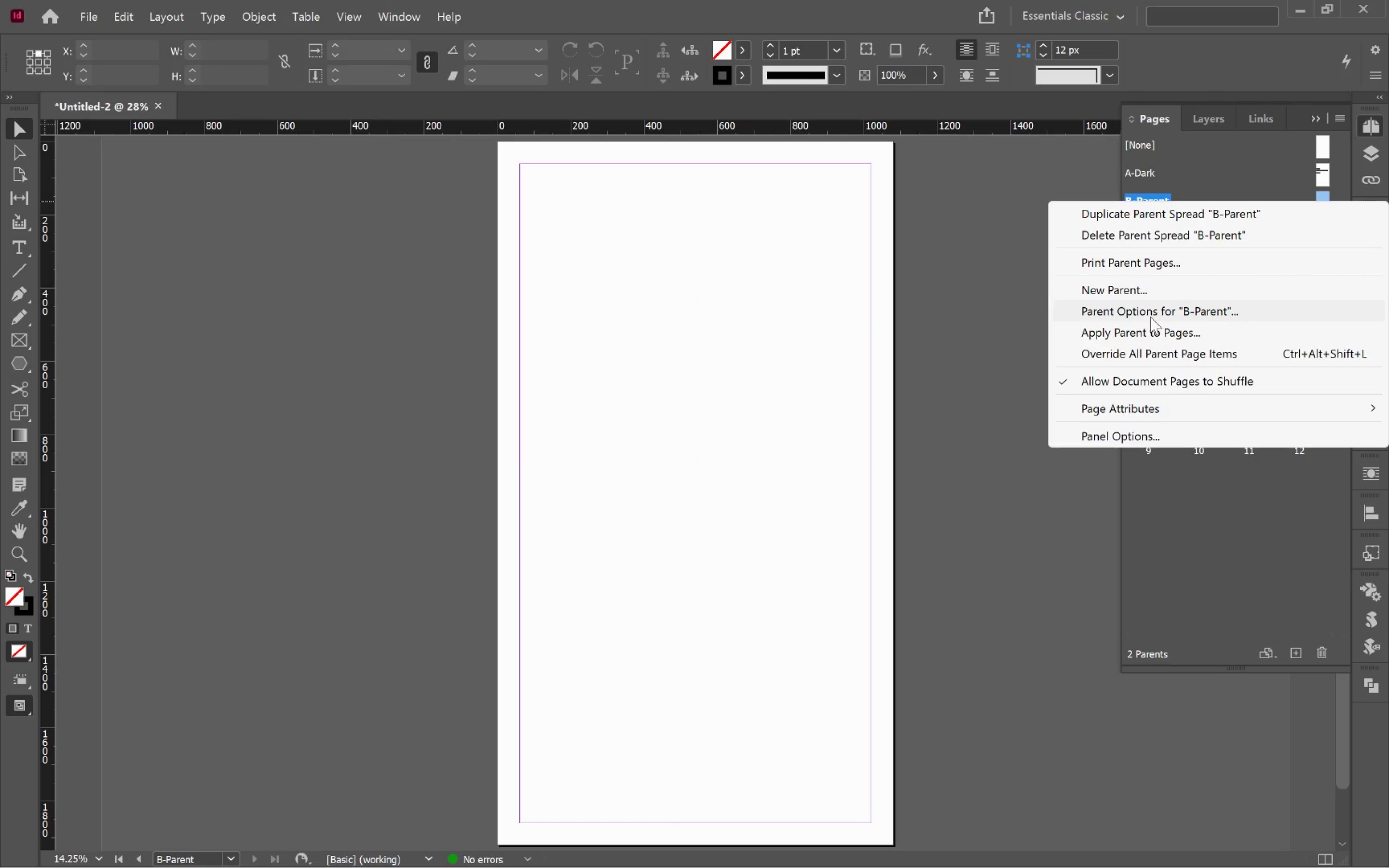 
left_click([1142, 308])
 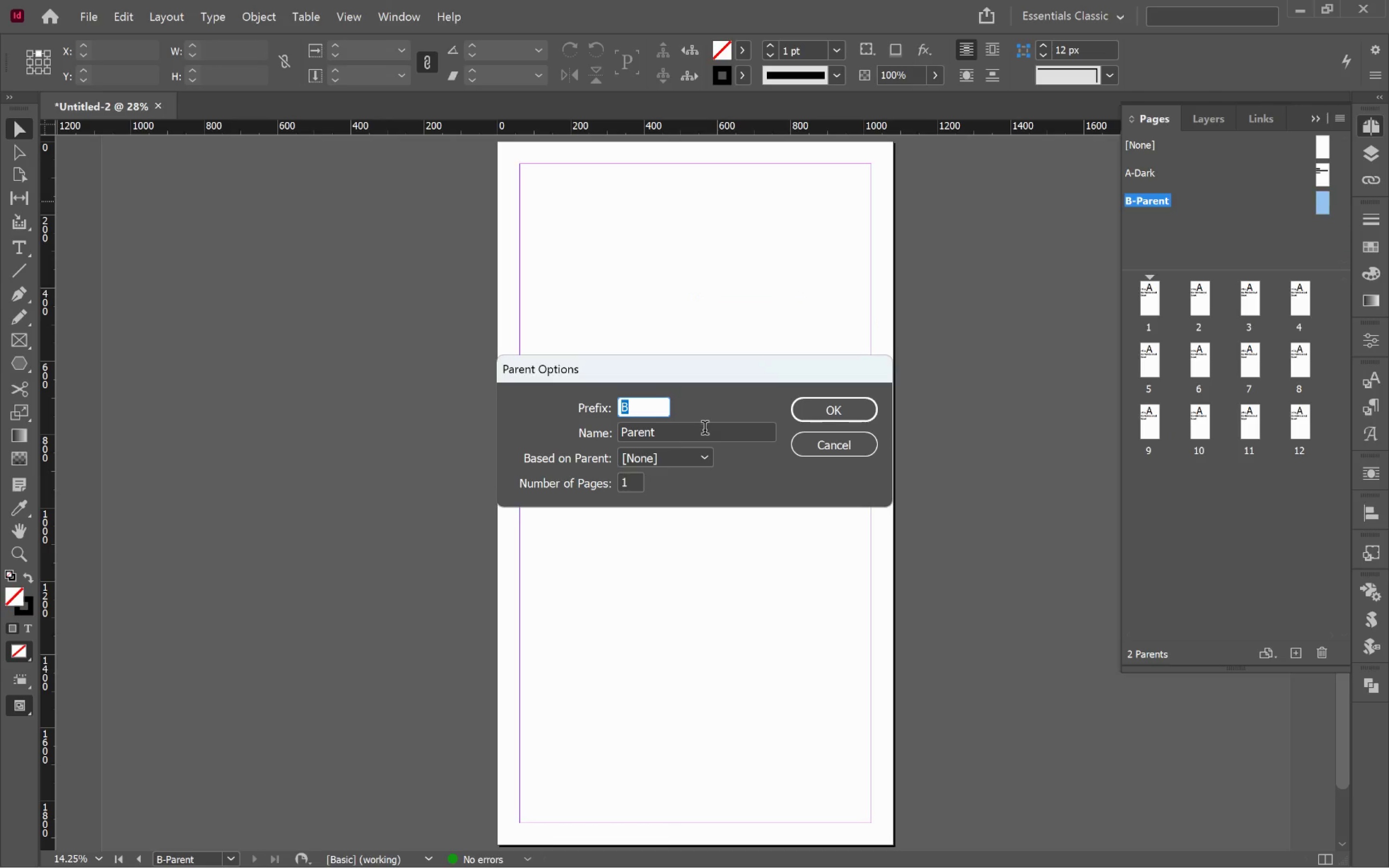 
left_click_drag(start_coordinate=[673, 437], to_coordinate=[587, 427])
 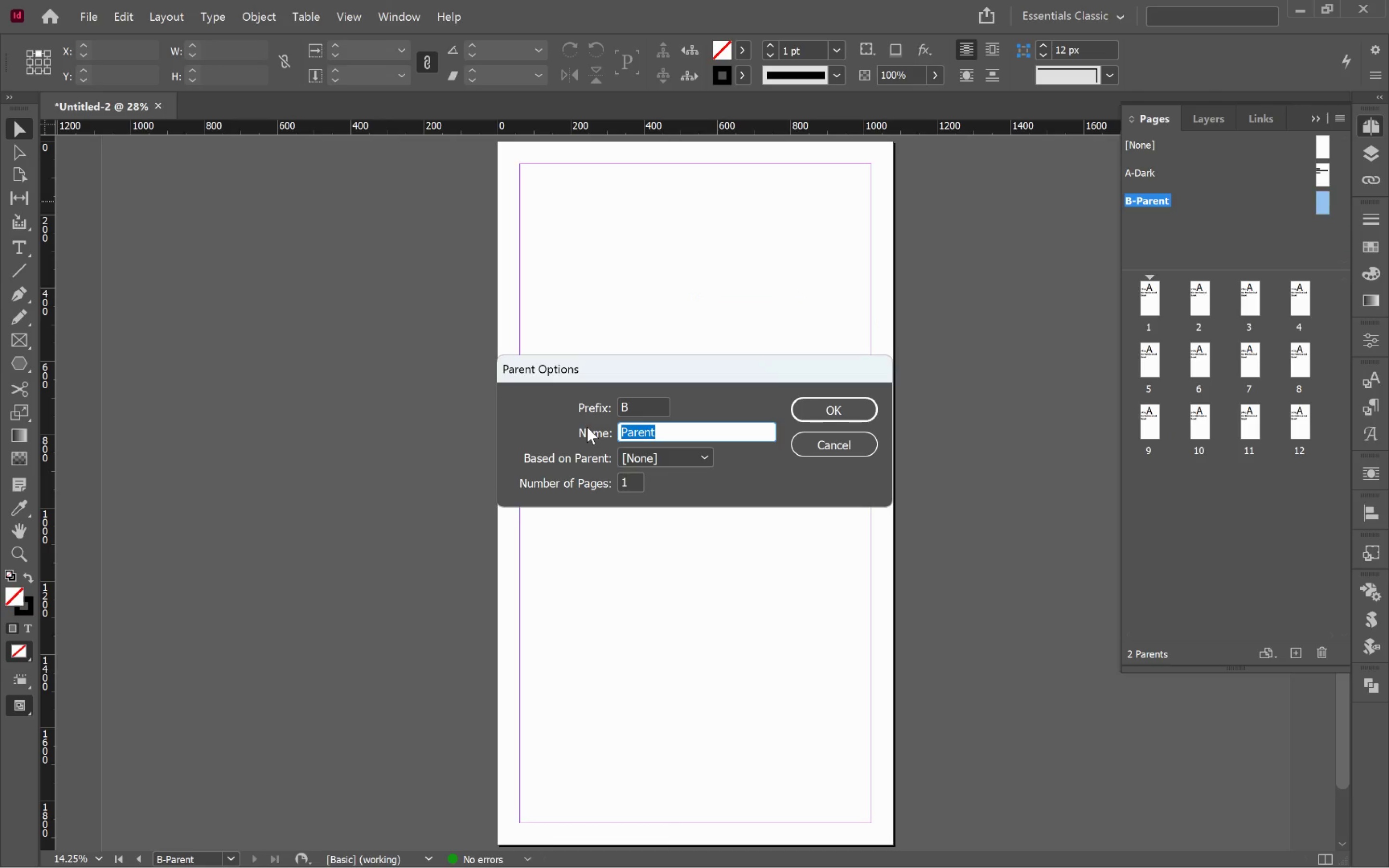 
type(Light)
 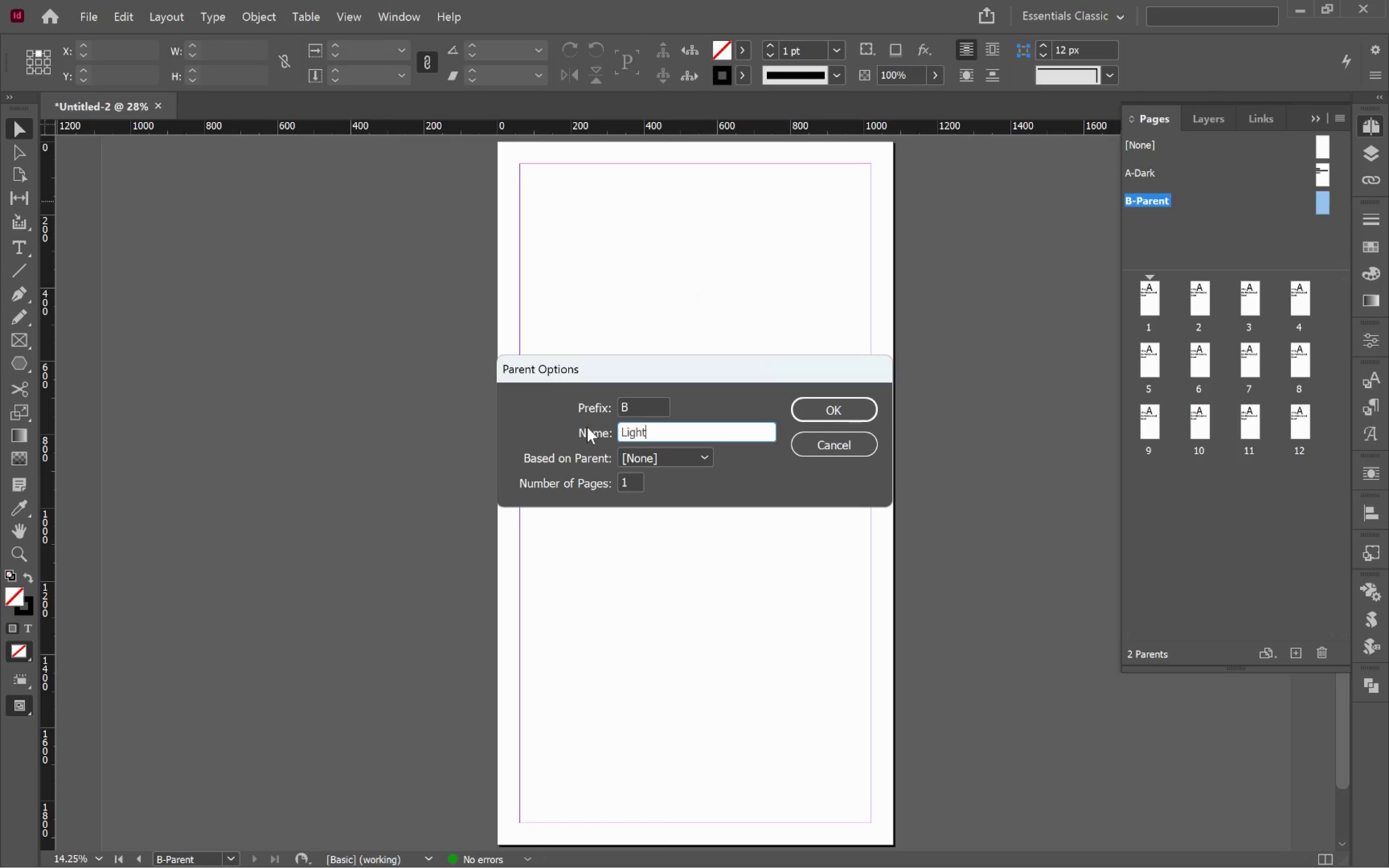 
key(Enter)
 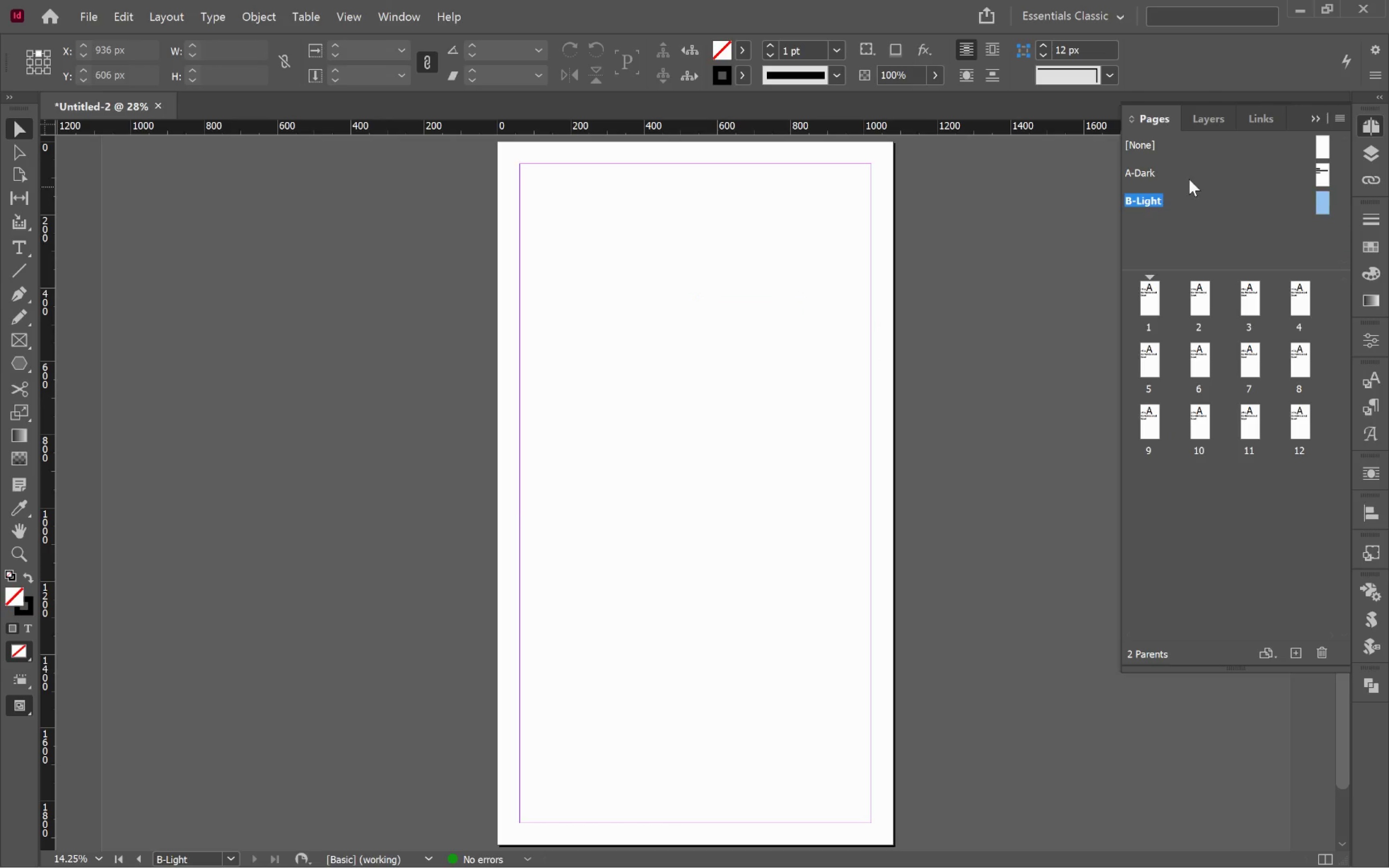 
double_click([1145, 170])
 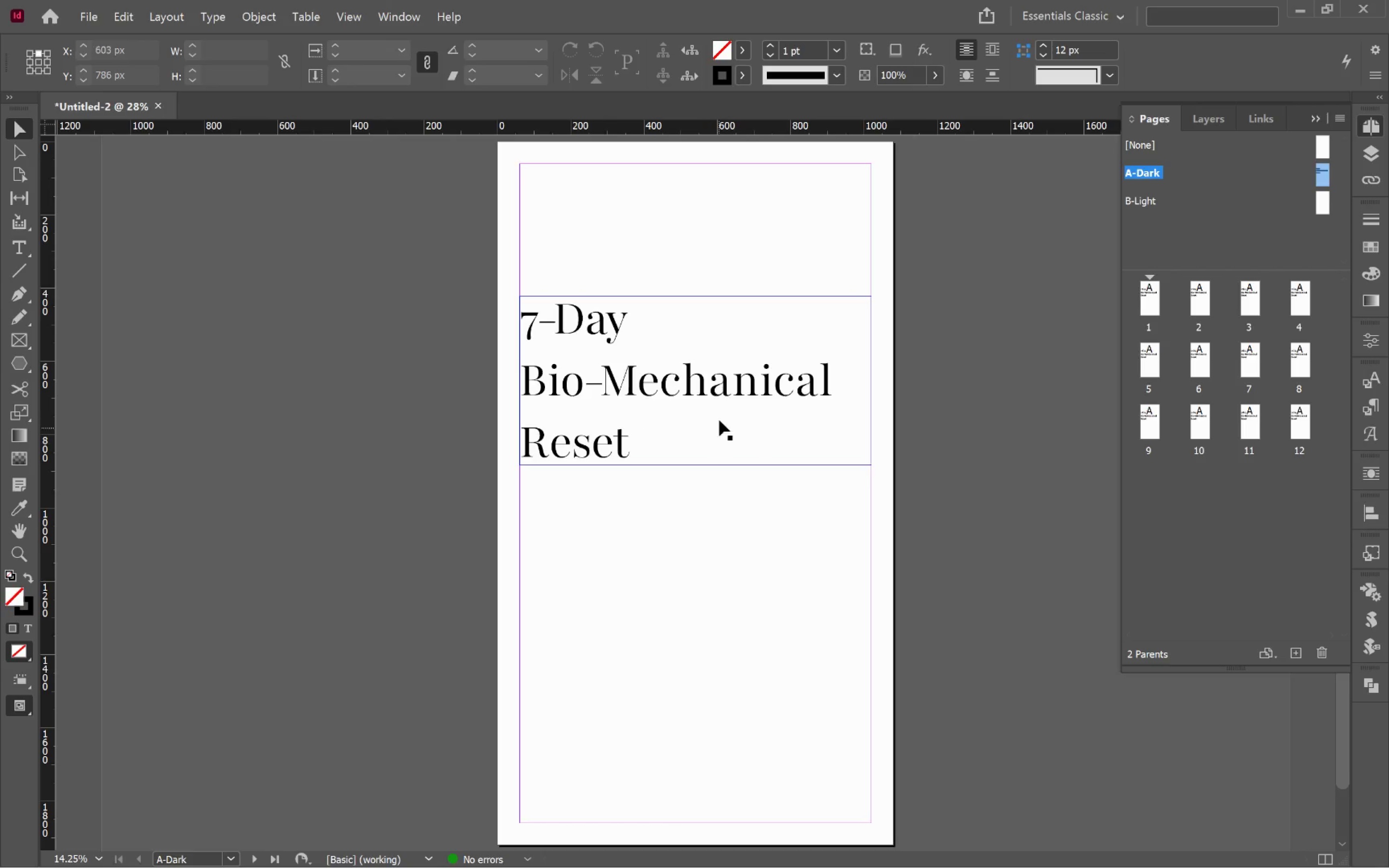 
left_click([688, 385])
 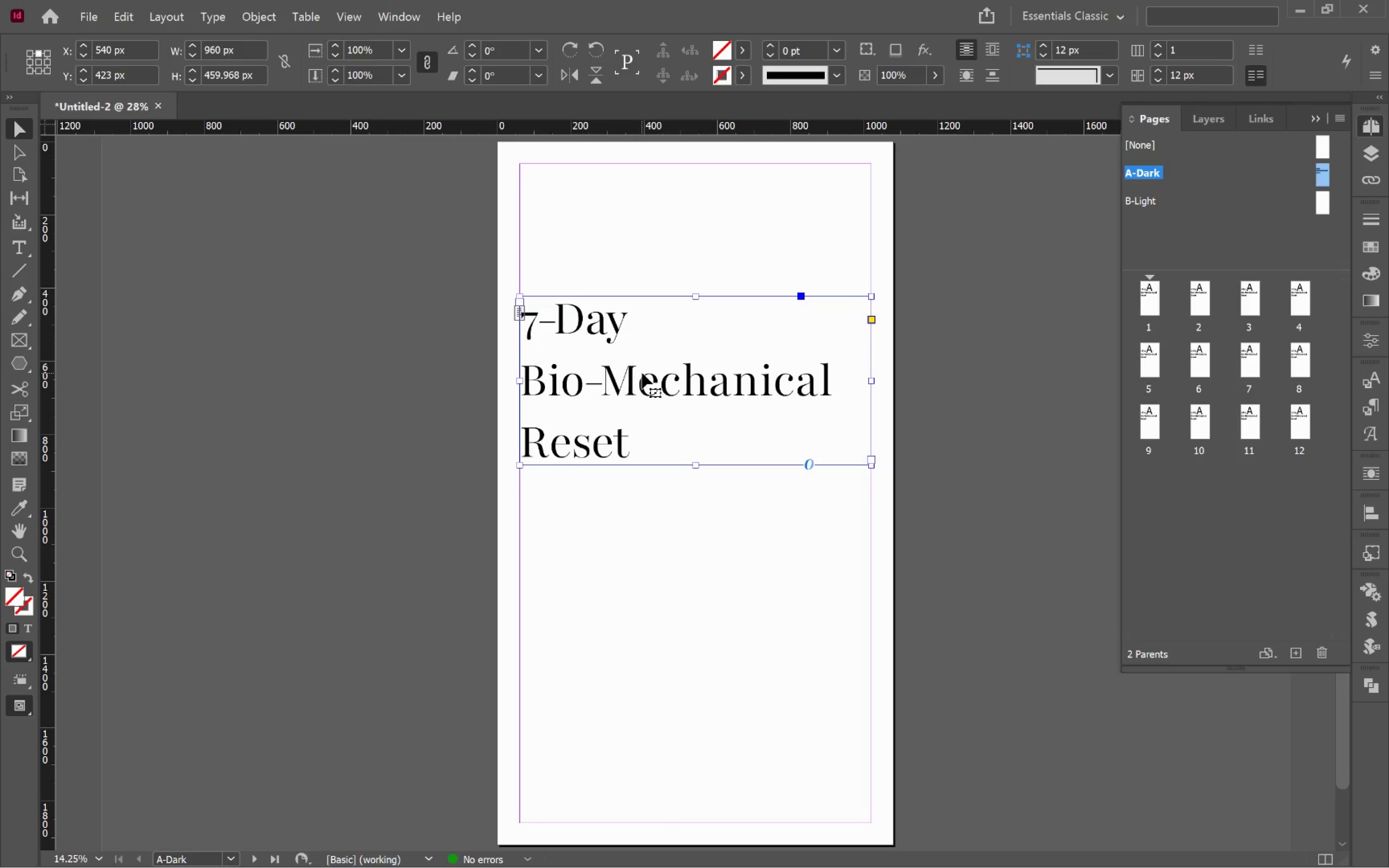 
wait(26.75)
 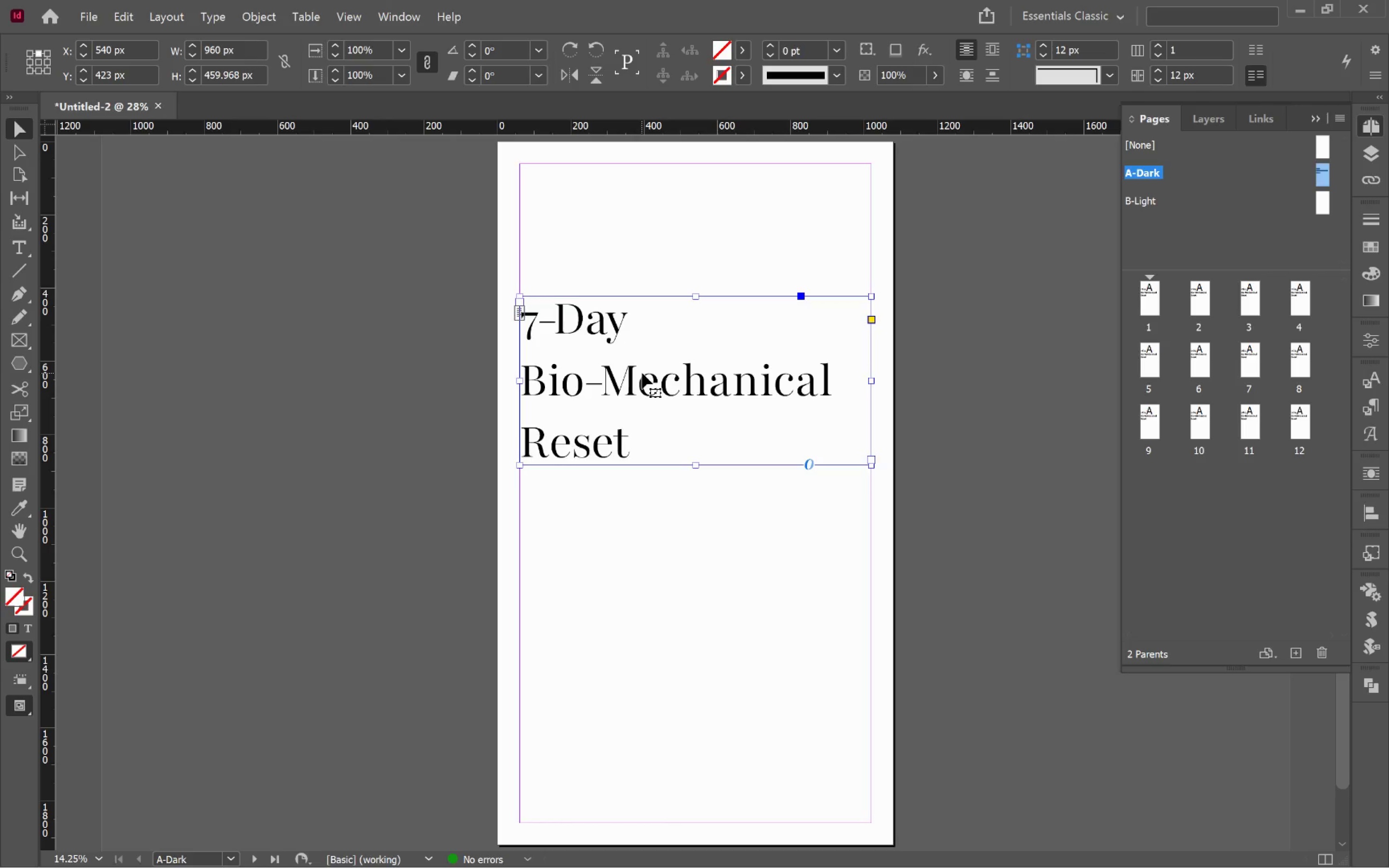 
left_click([867, 539])
 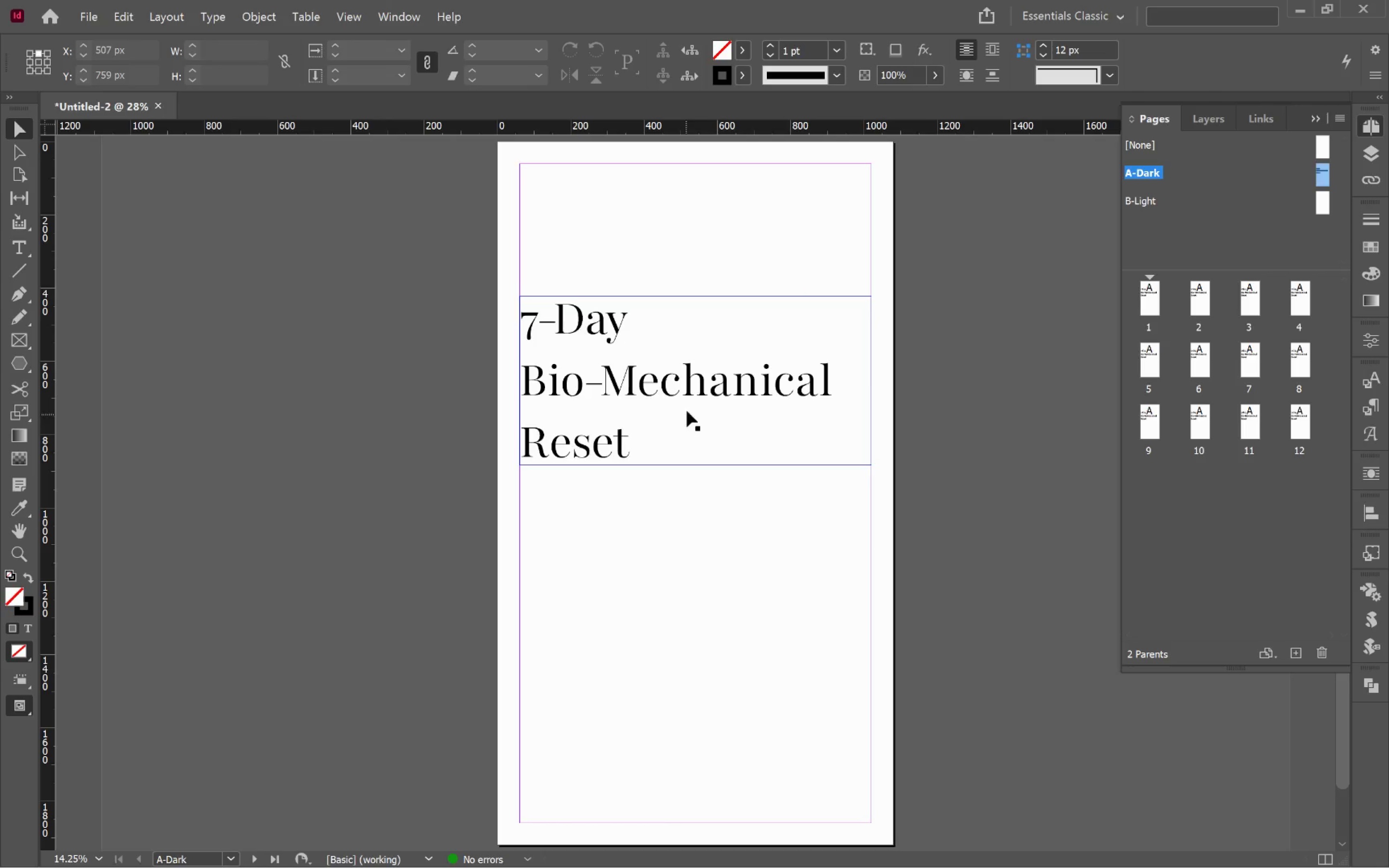 
left_click([670, 381])
 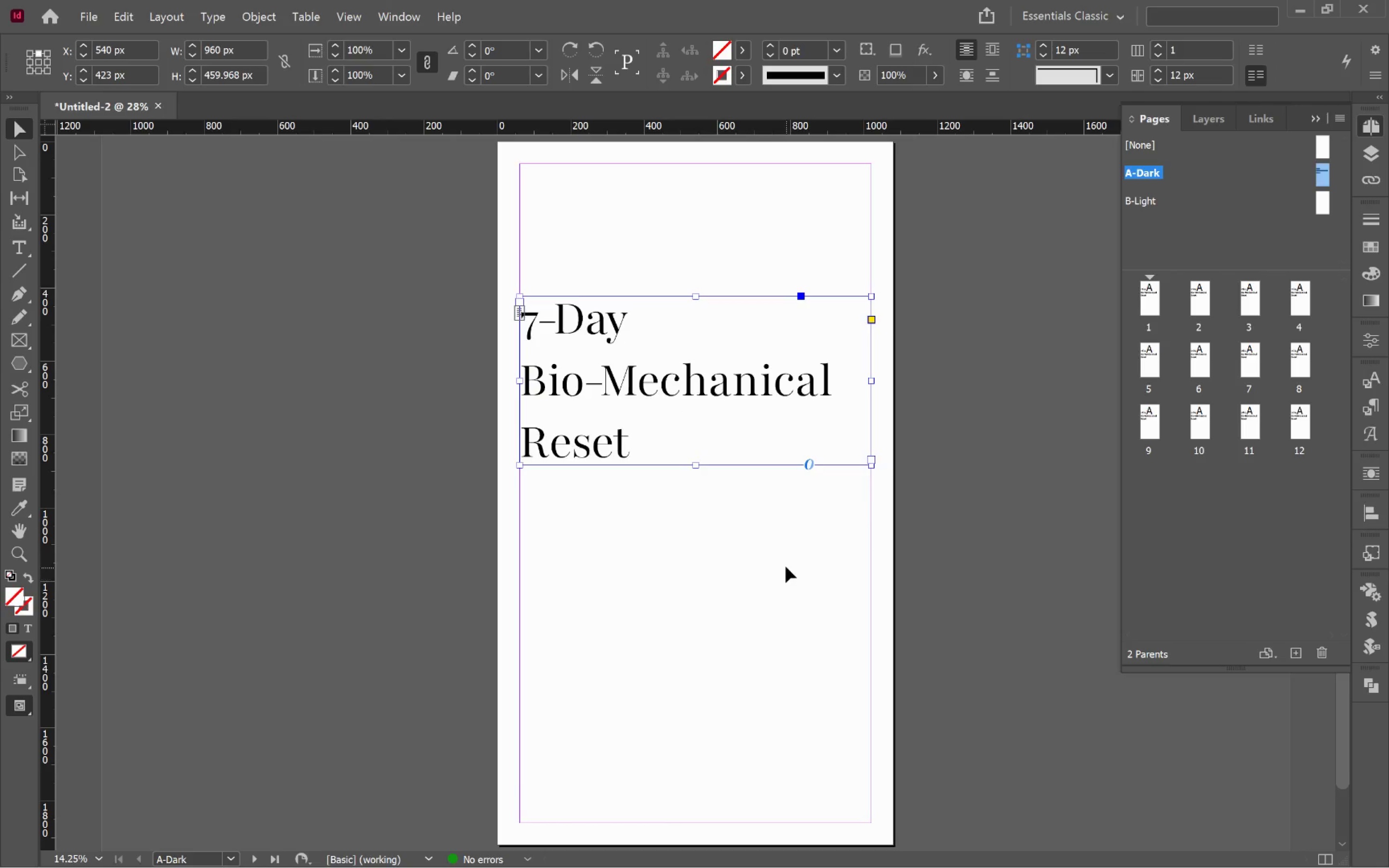 
left_click([786, 558])
 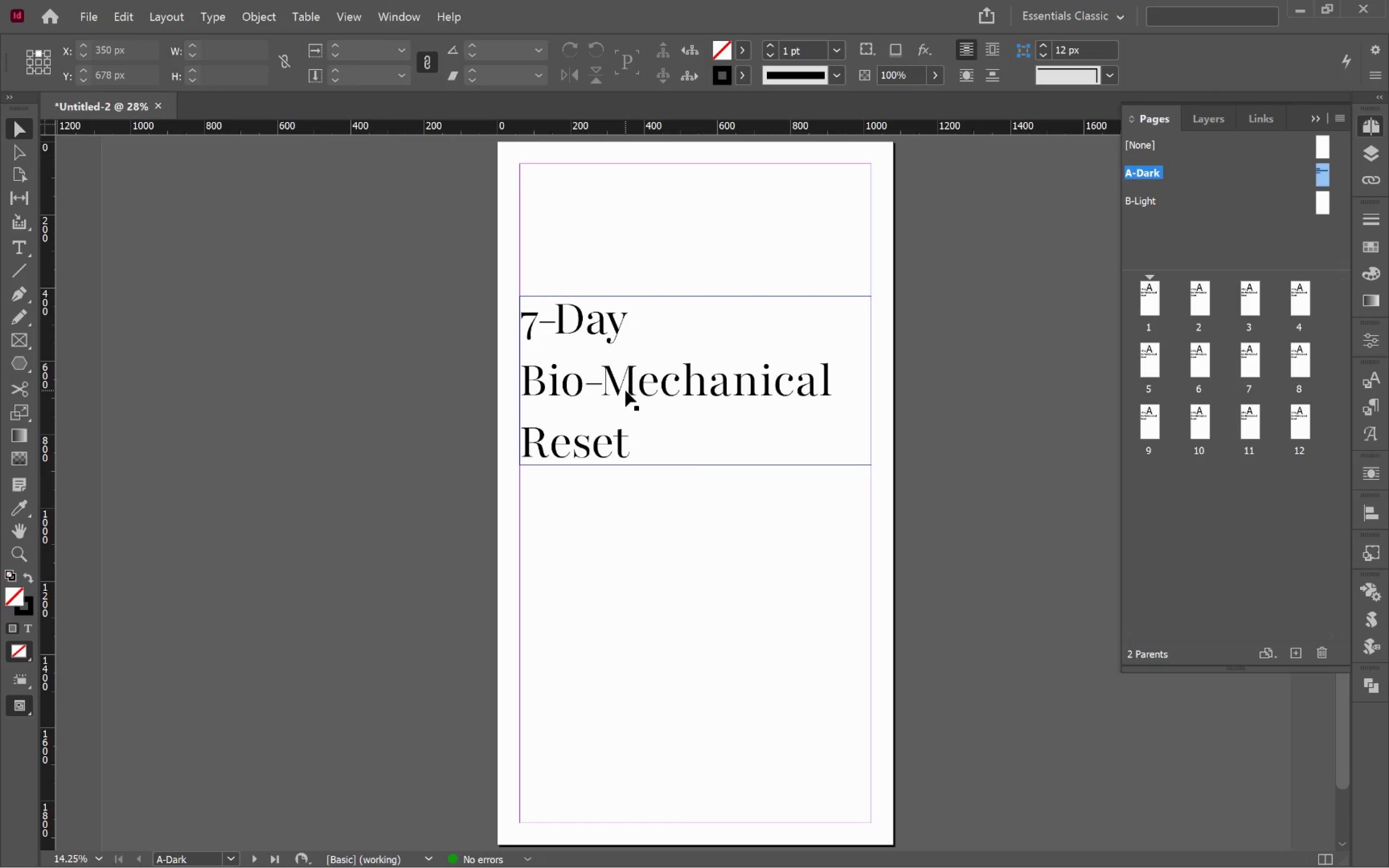 
wait(5.64)
 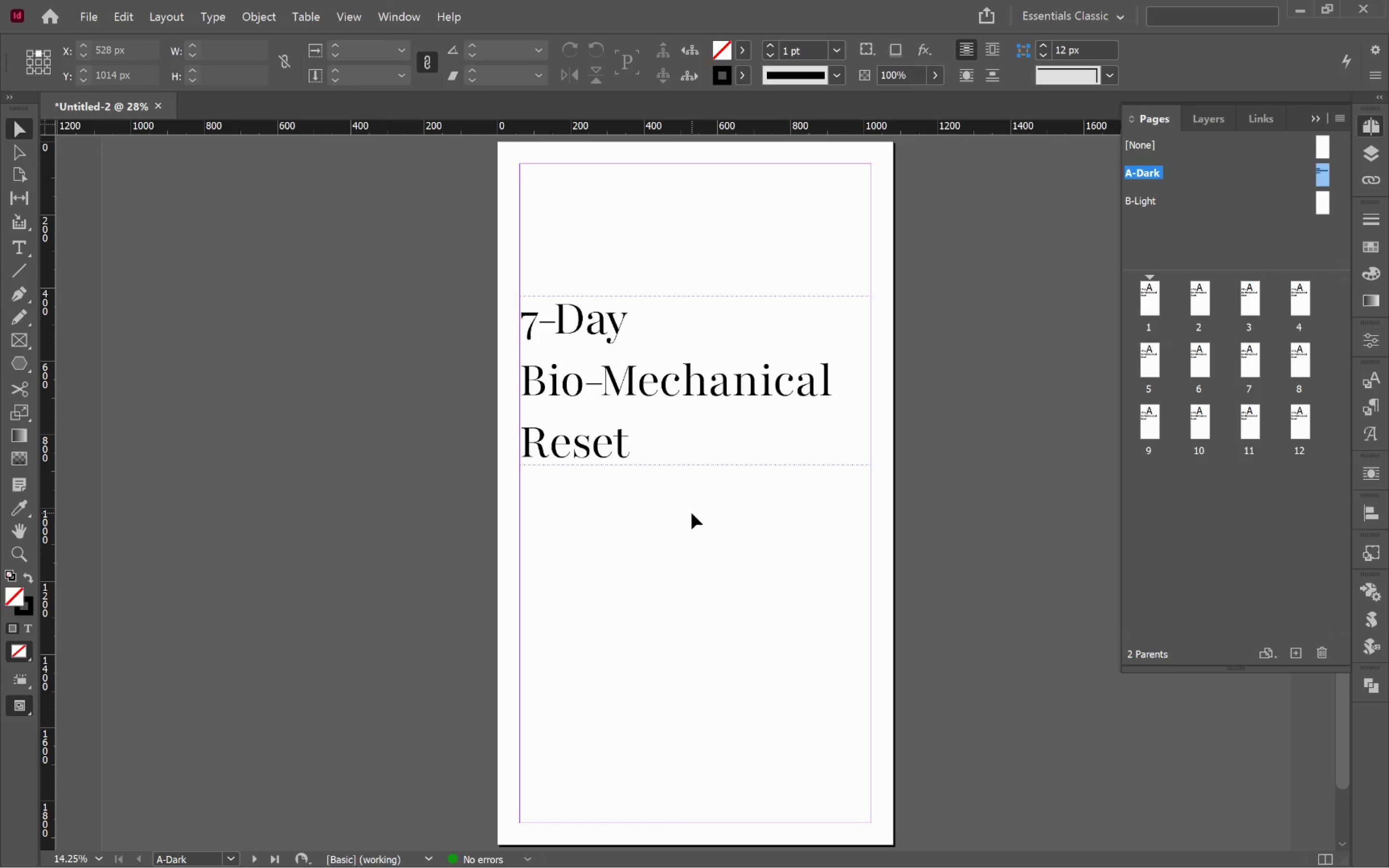 
left_click([623, 387])
 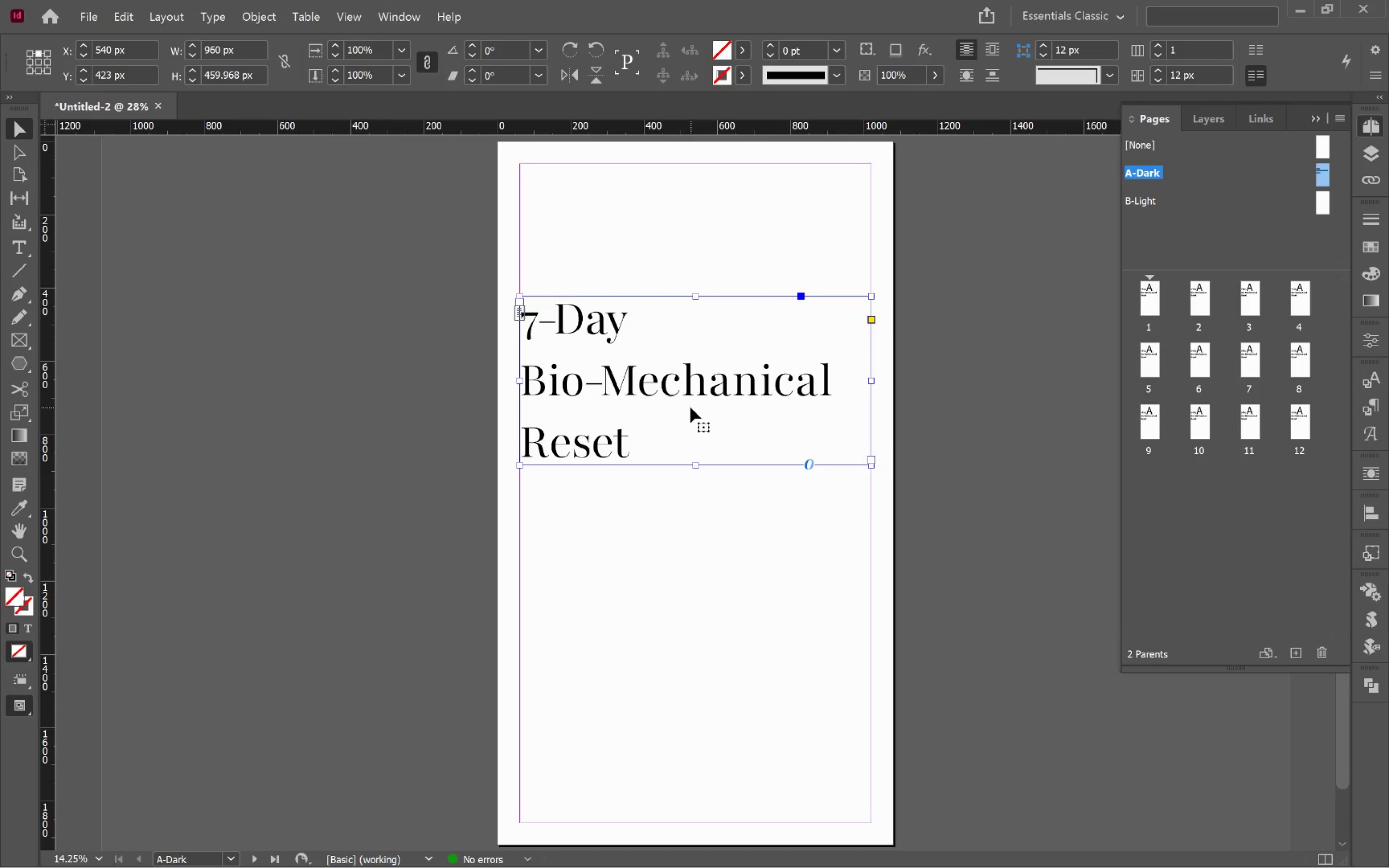 
left_click([839, 525])
 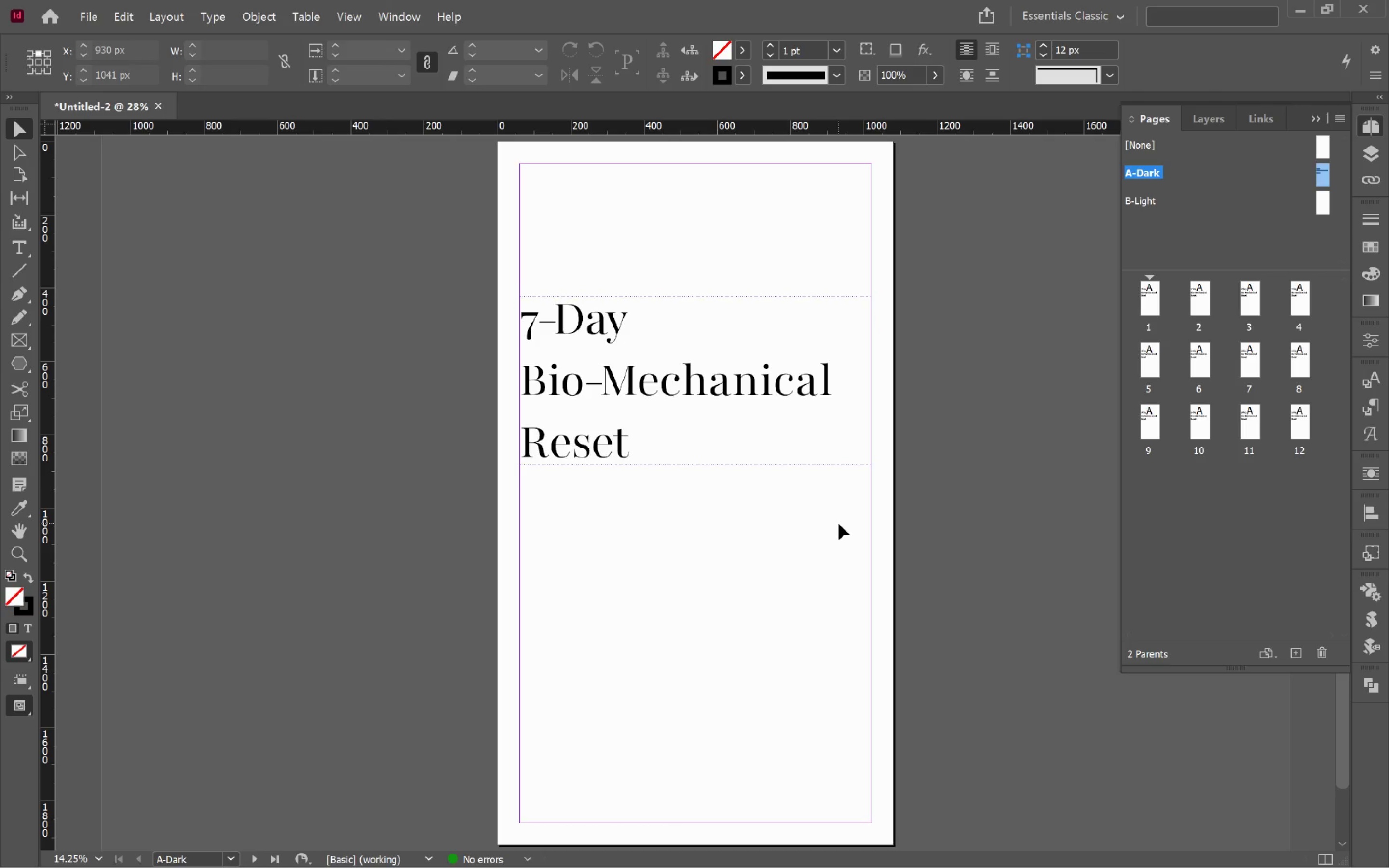 
wait(10.59)
 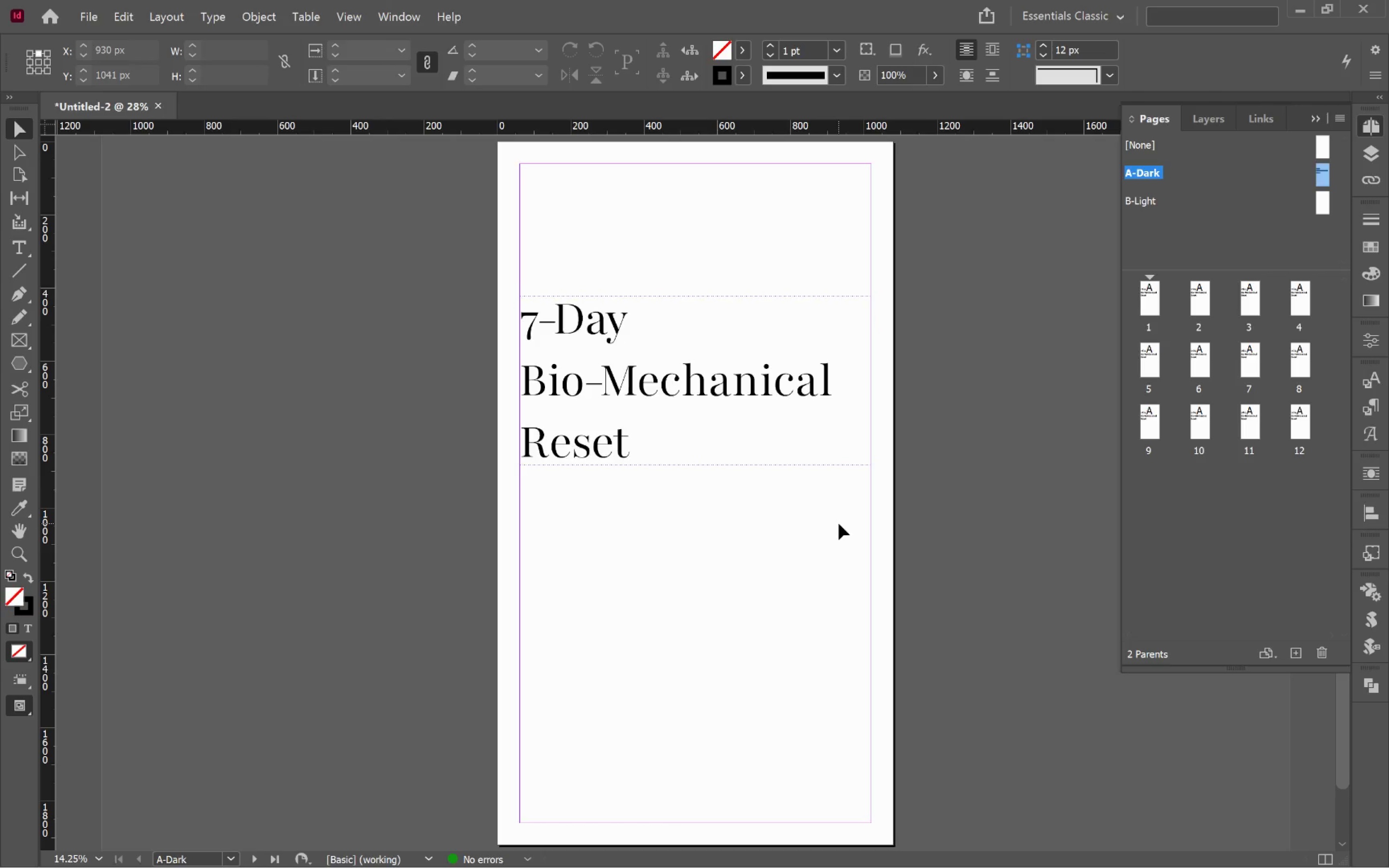 
left_click([1373, 248])
 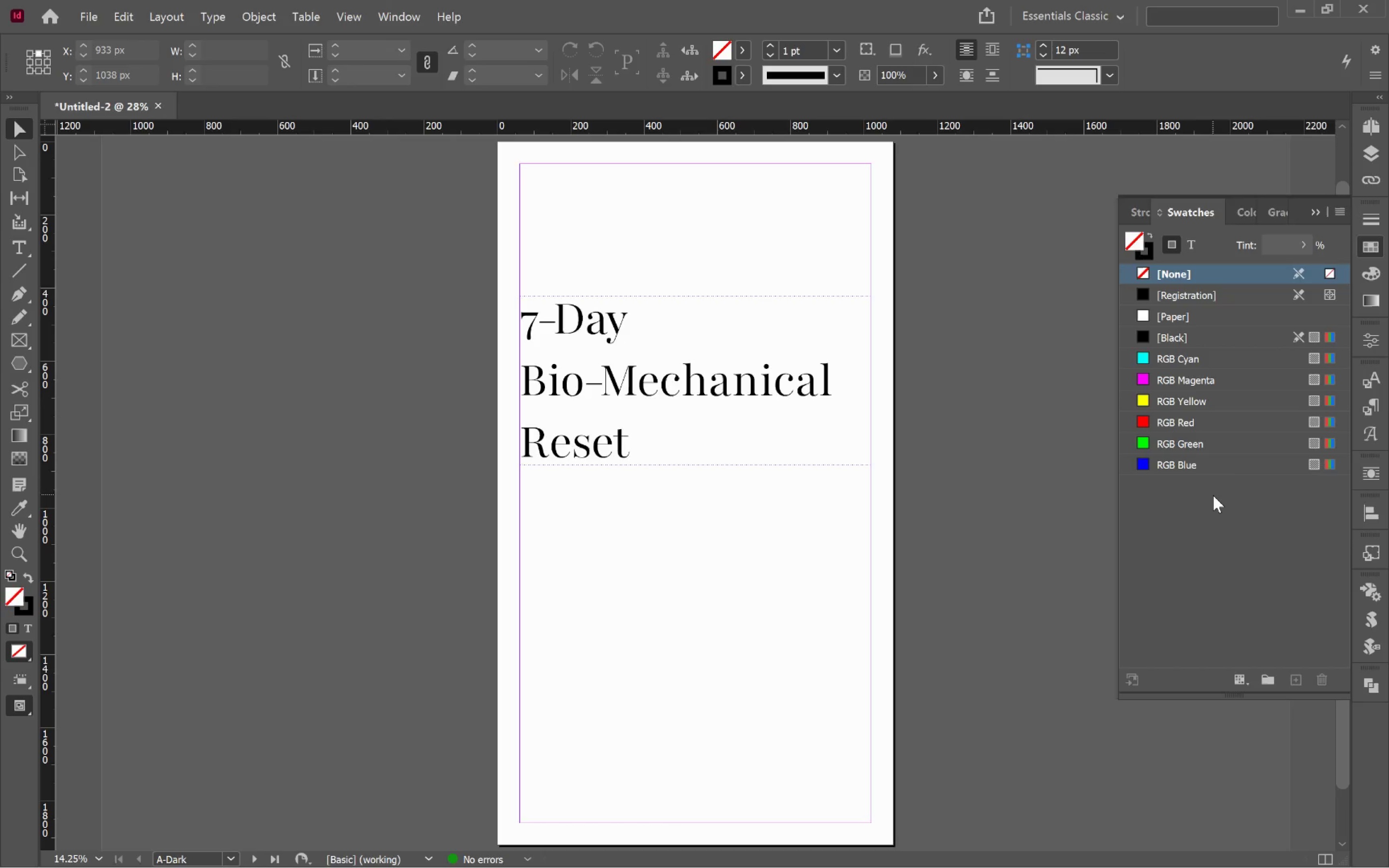 
left_click([1213, 497])
 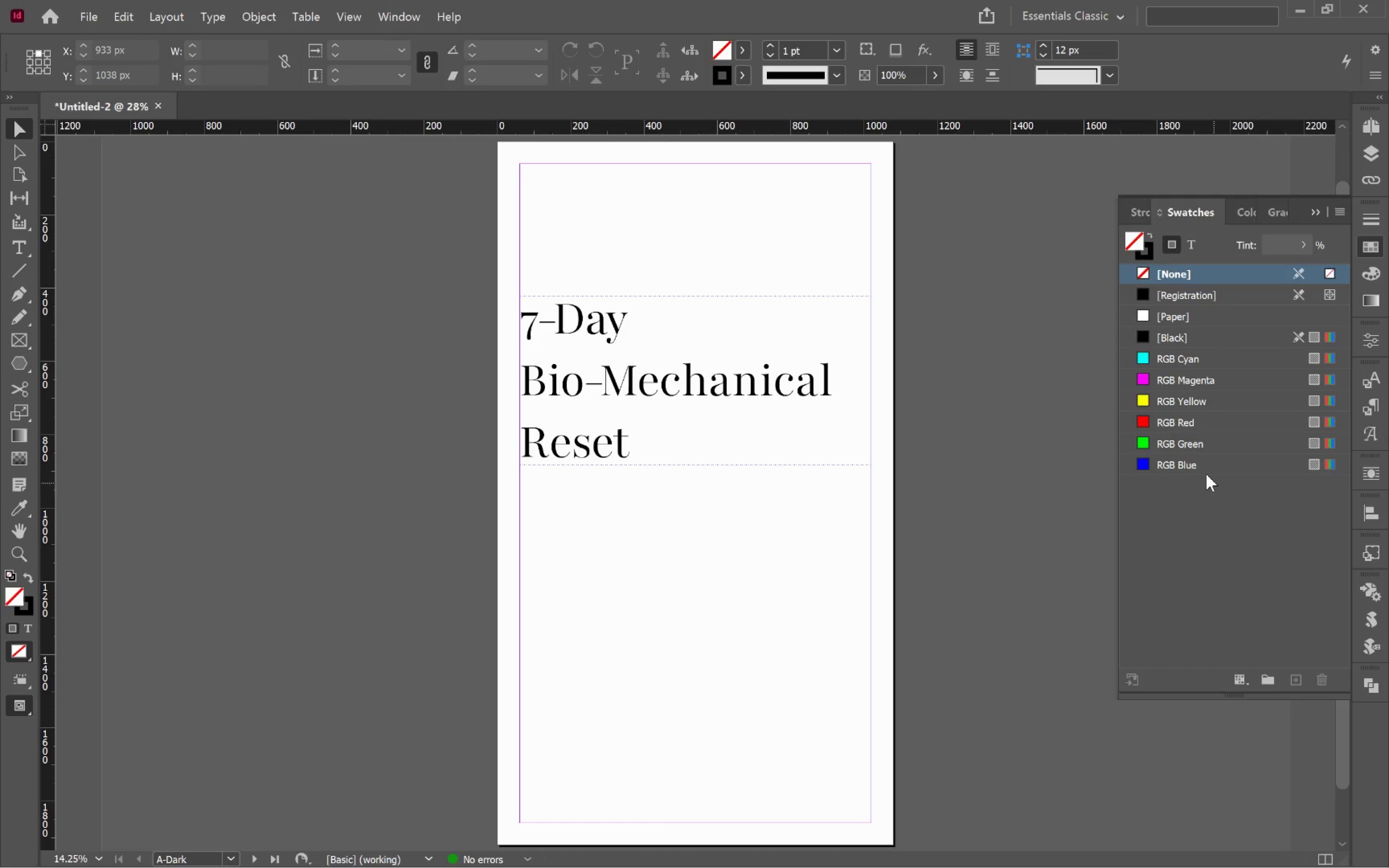 
left_click([963, 456])
 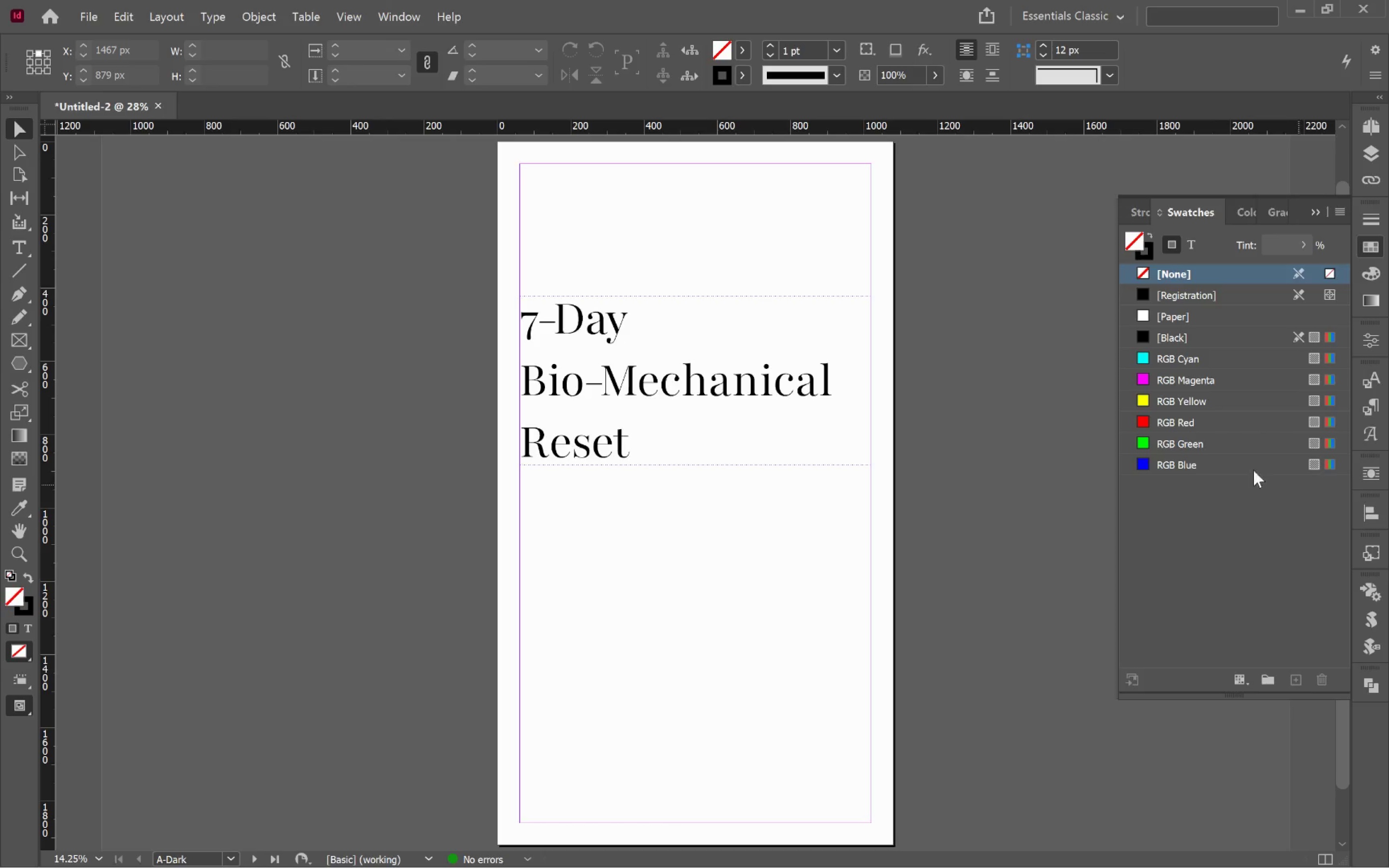 
left_click([1230, 465])
 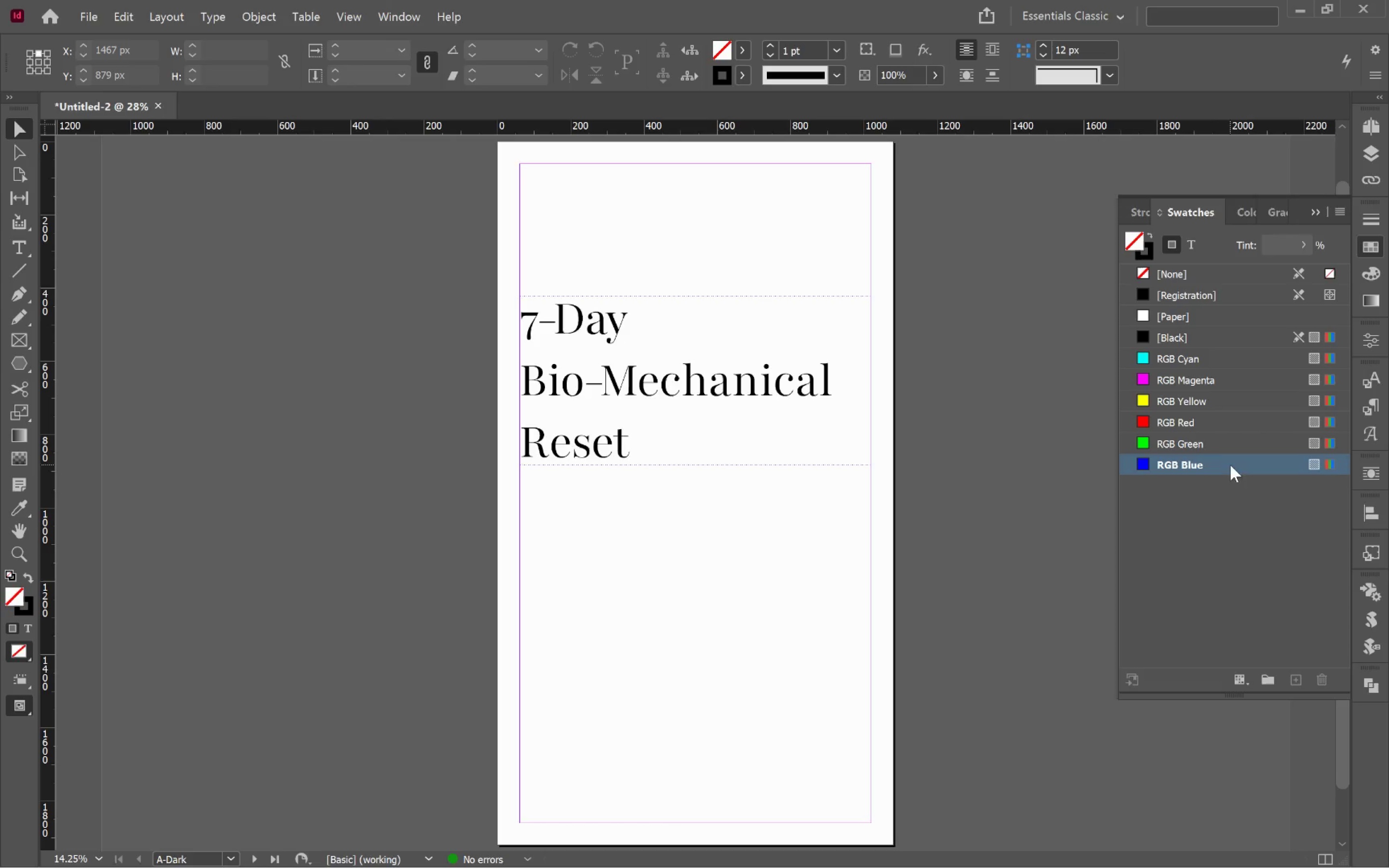 
hold_key(key=ShiftLeft, duration=0.89)
left_click([1204, 354])
 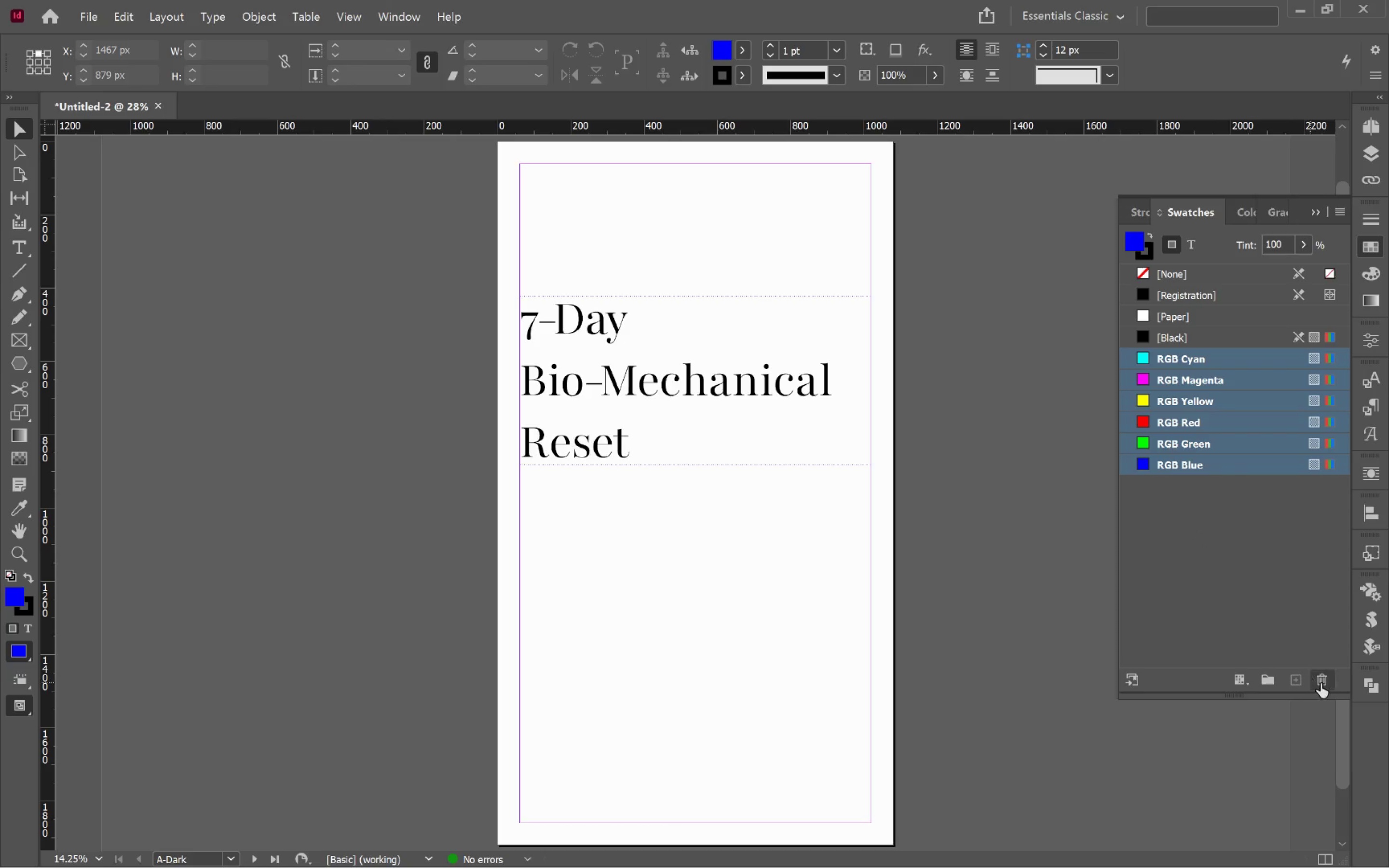 
left_click([1328, 681])
 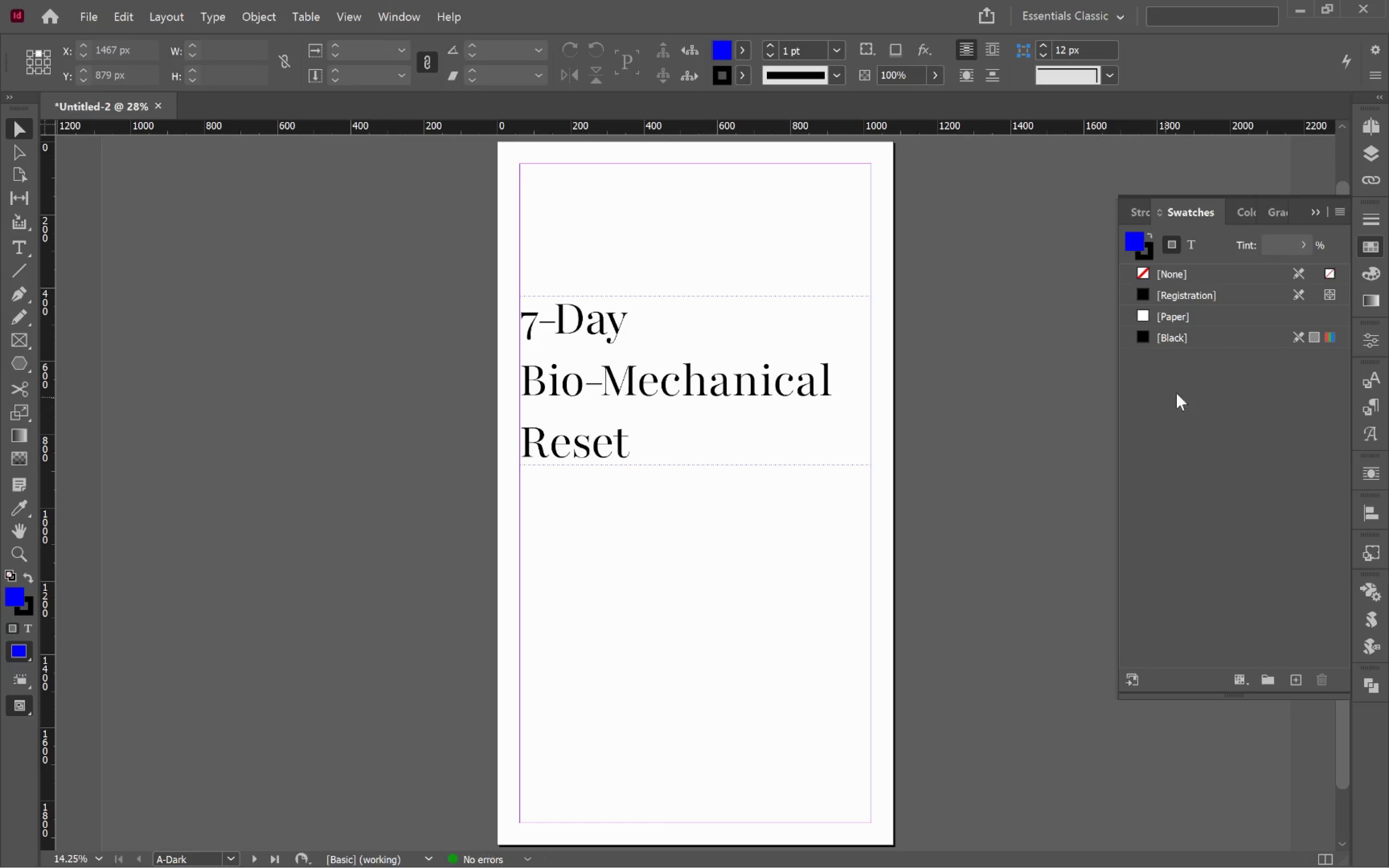 
left_click([1205, 385])
 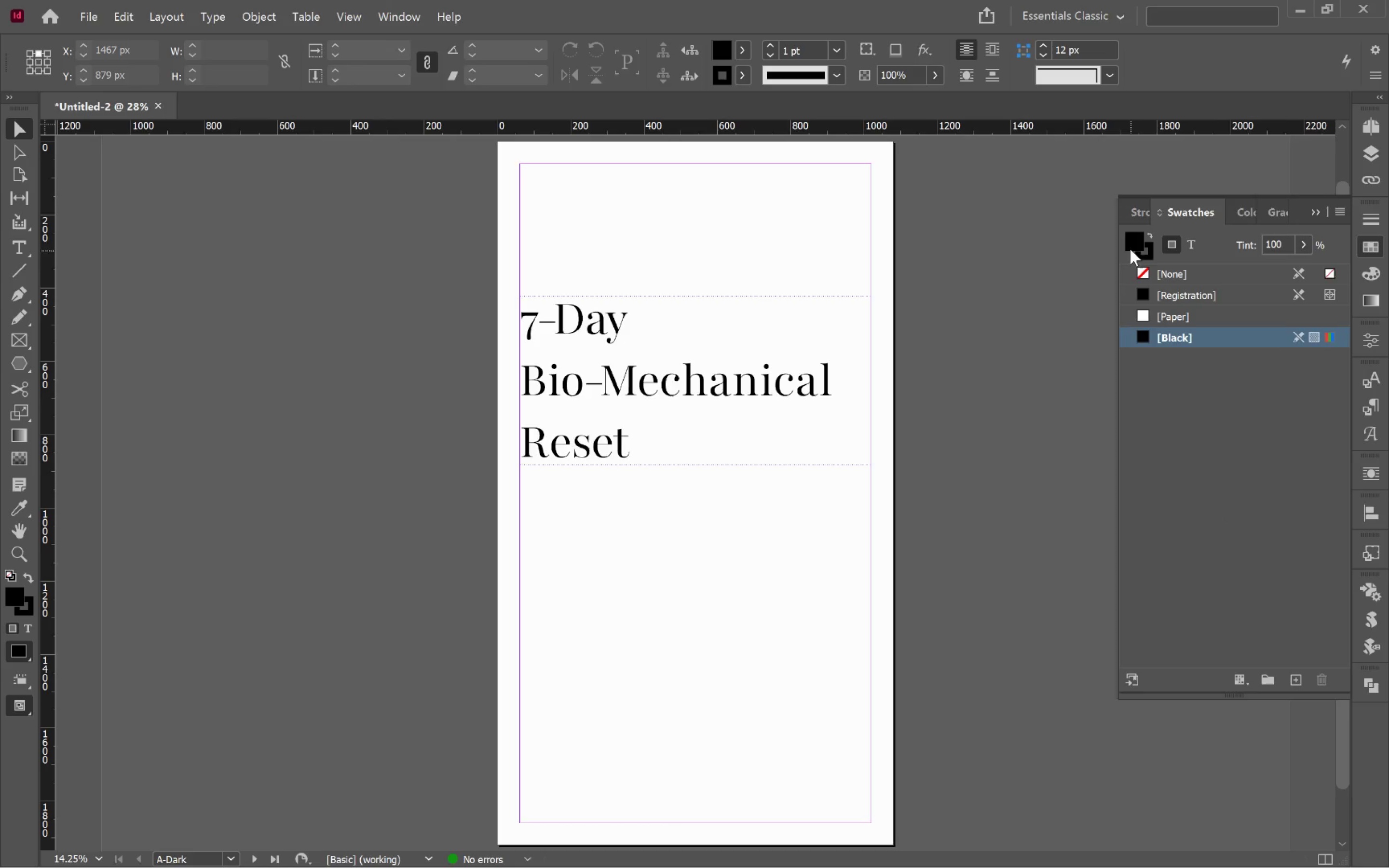 
left_click([1146, 256])
 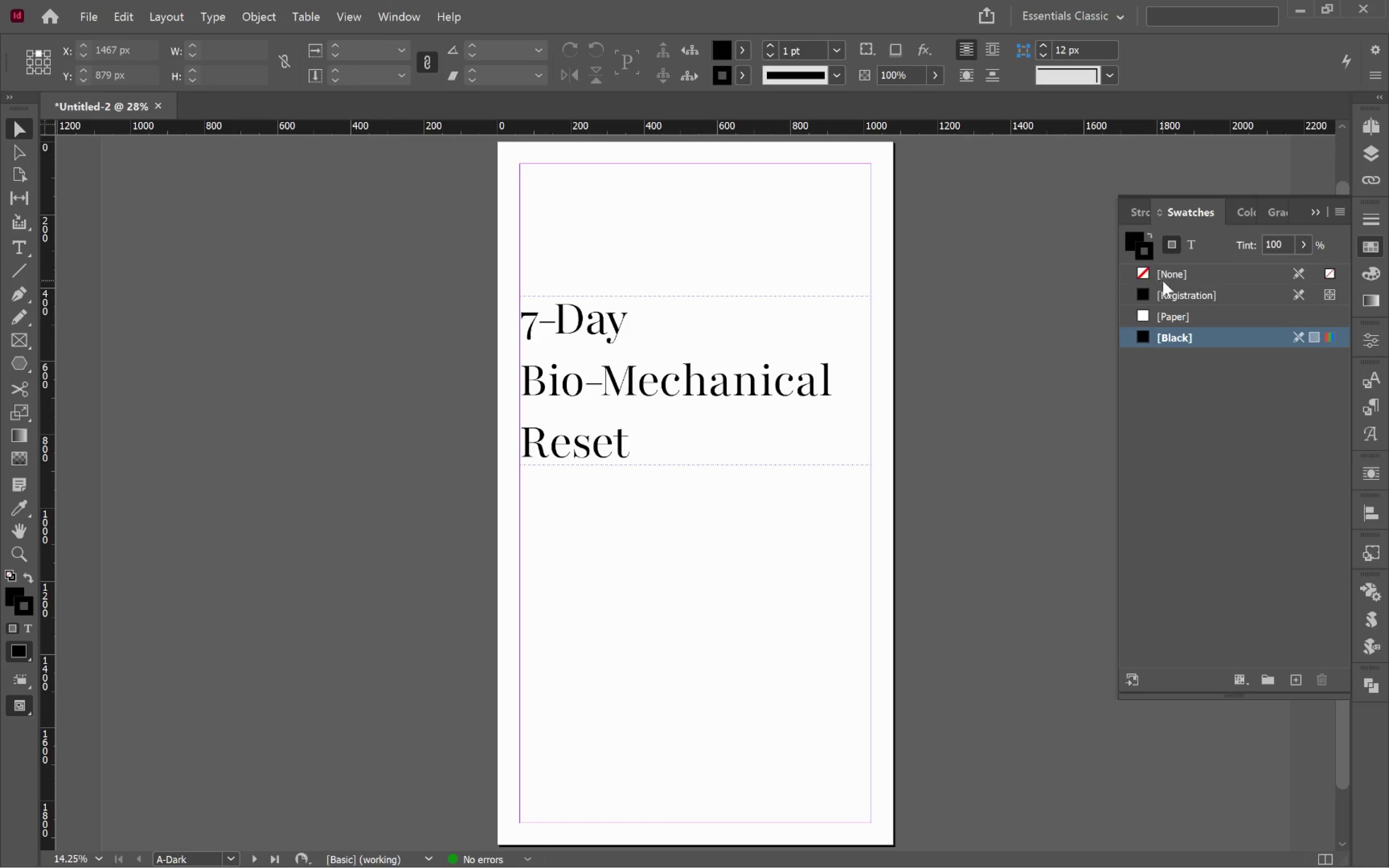 
left_click([1169, 280])
 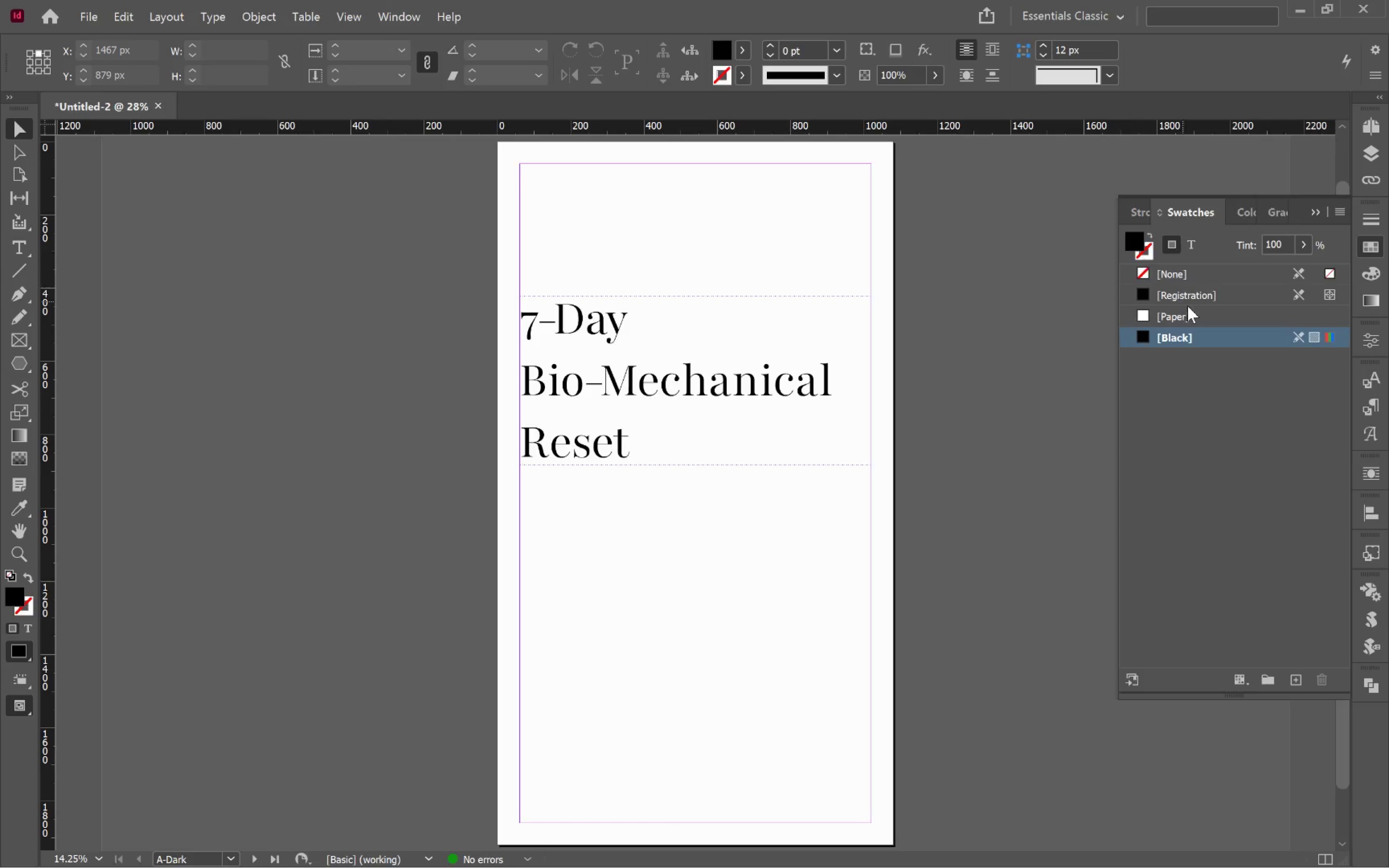 
left_click([1226, 379])
 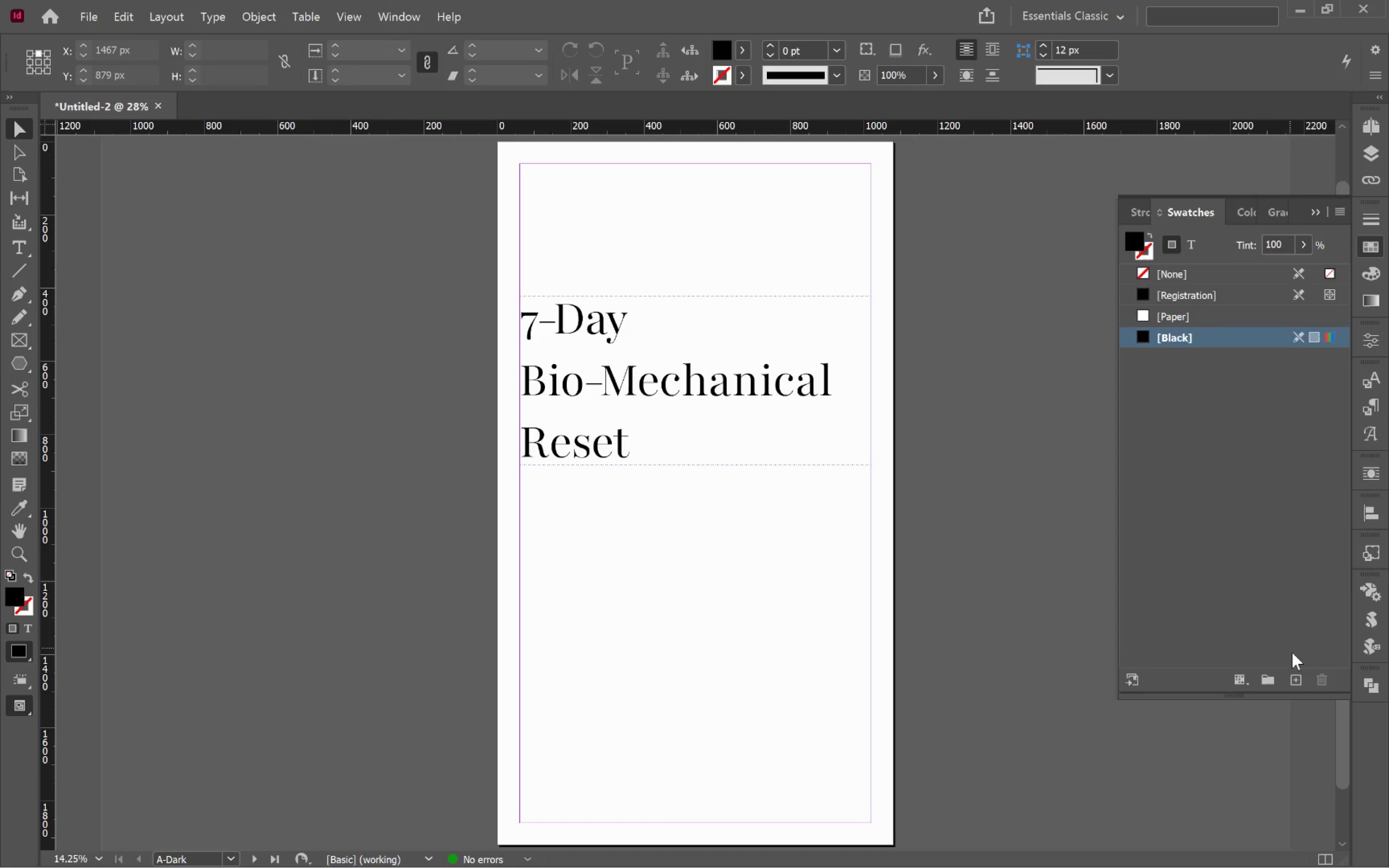 
left_click([1294, 676])
 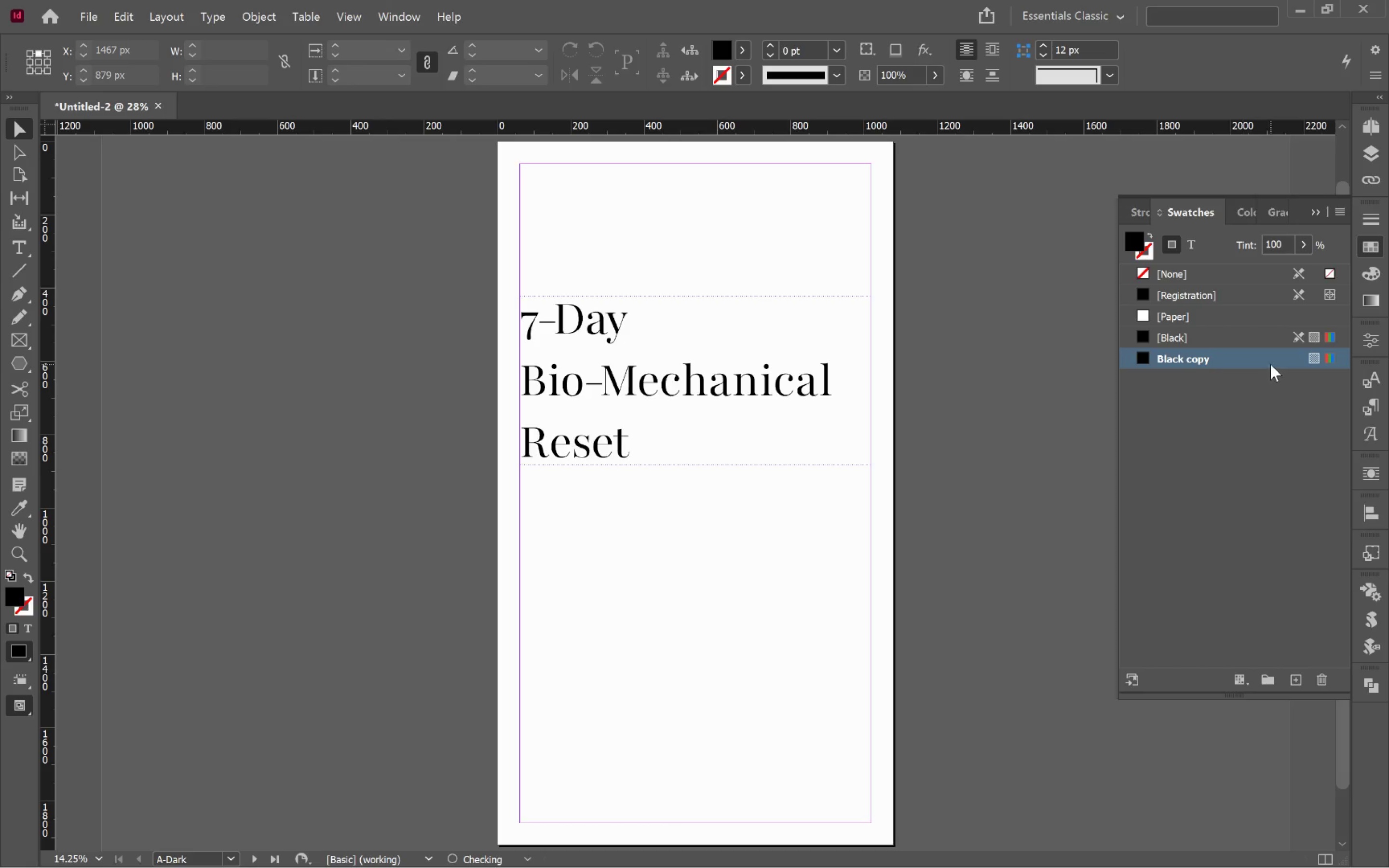 
double_click([1270, 364])
 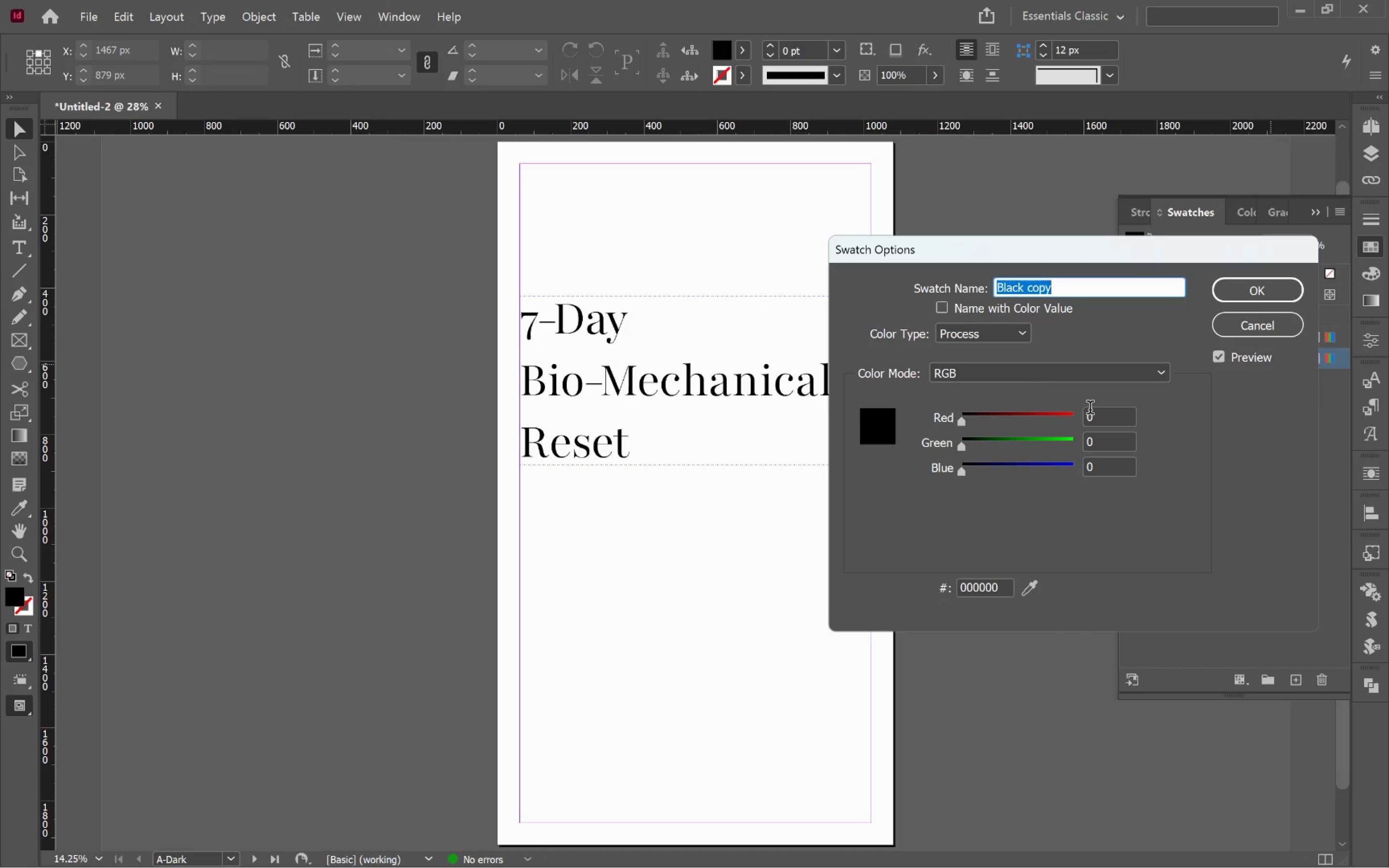 
key(Tab)
 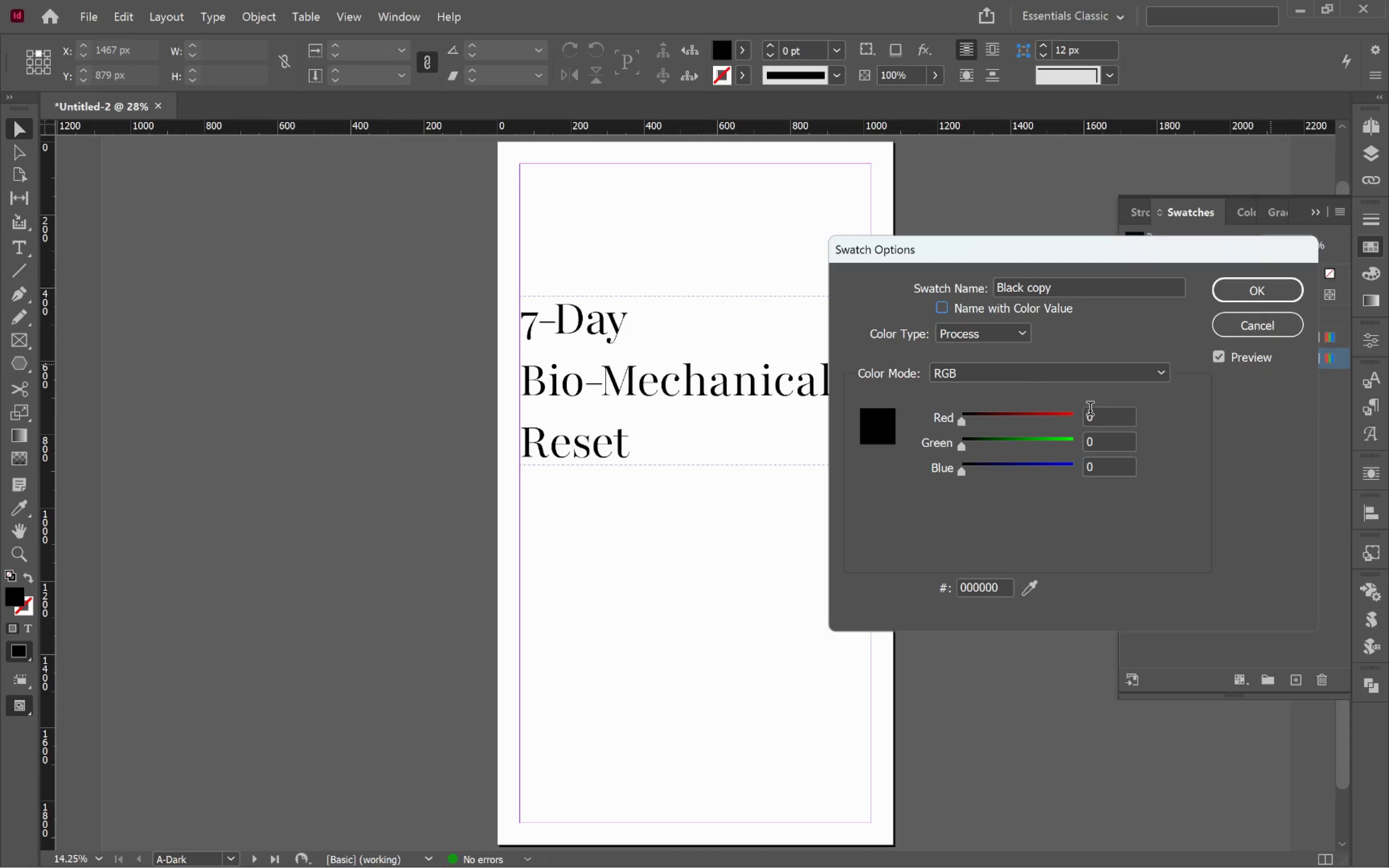 
key(Tab)
 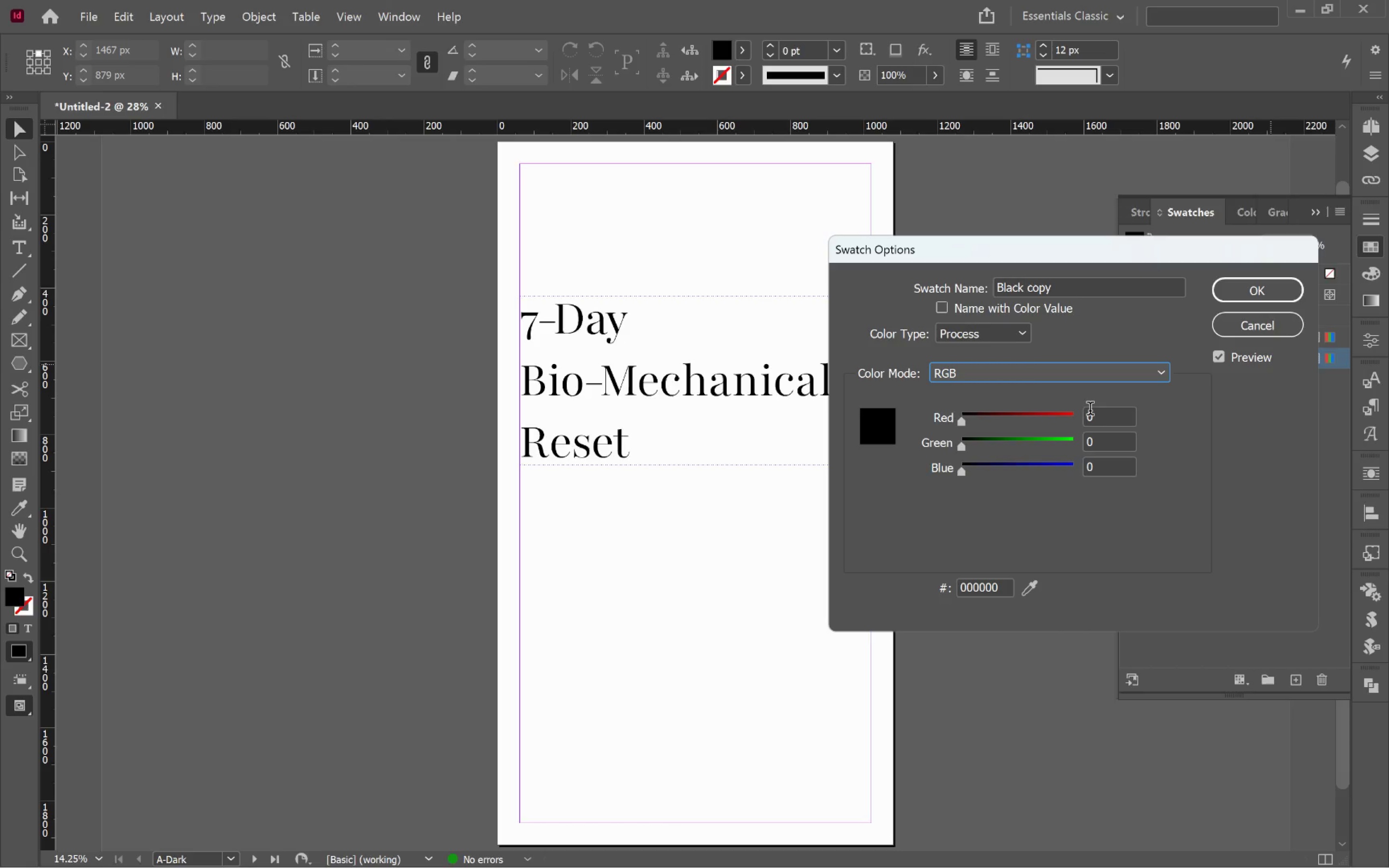 
key(Tab)
 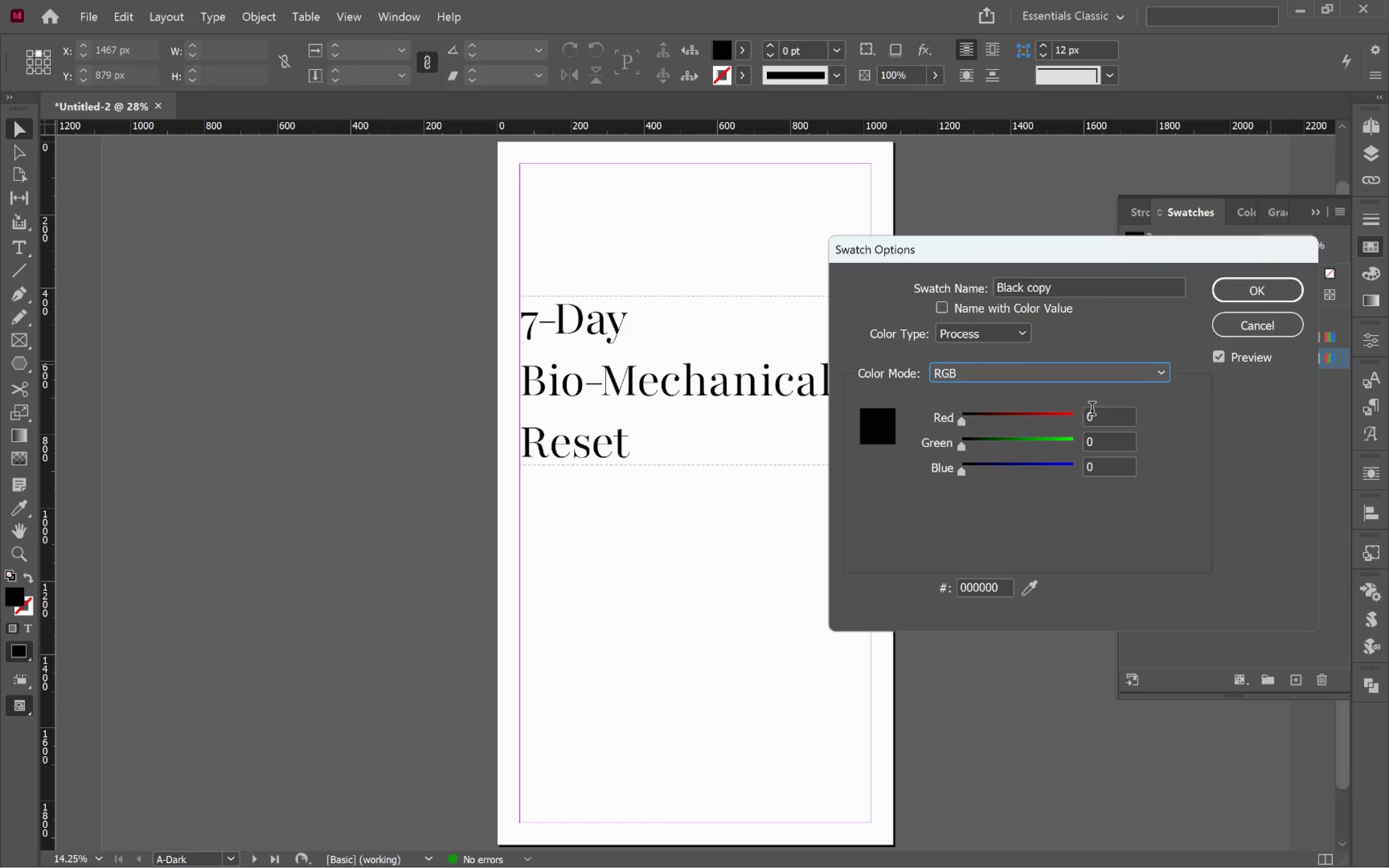 
key(Tab)
 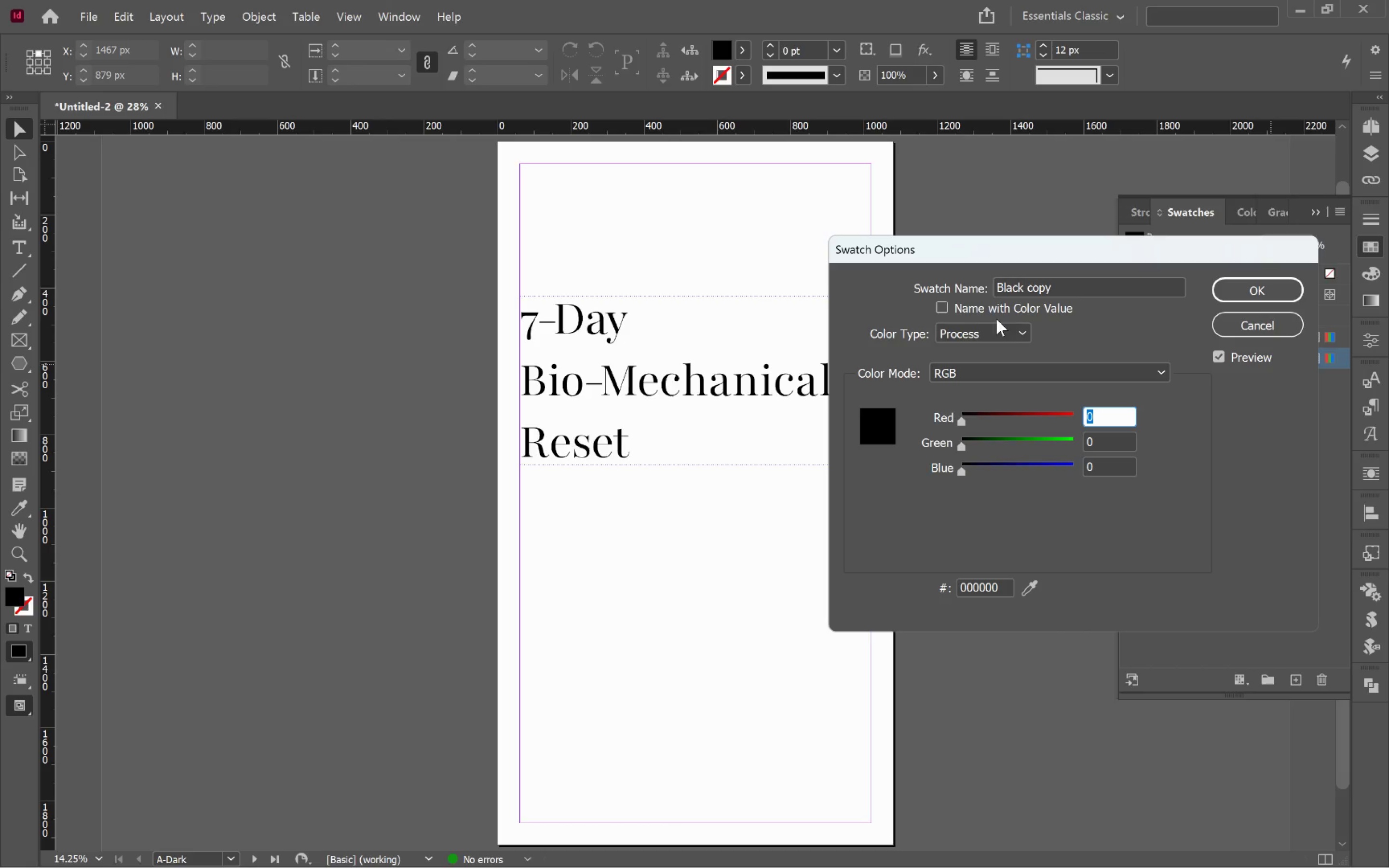 
left_click([995, 309])
 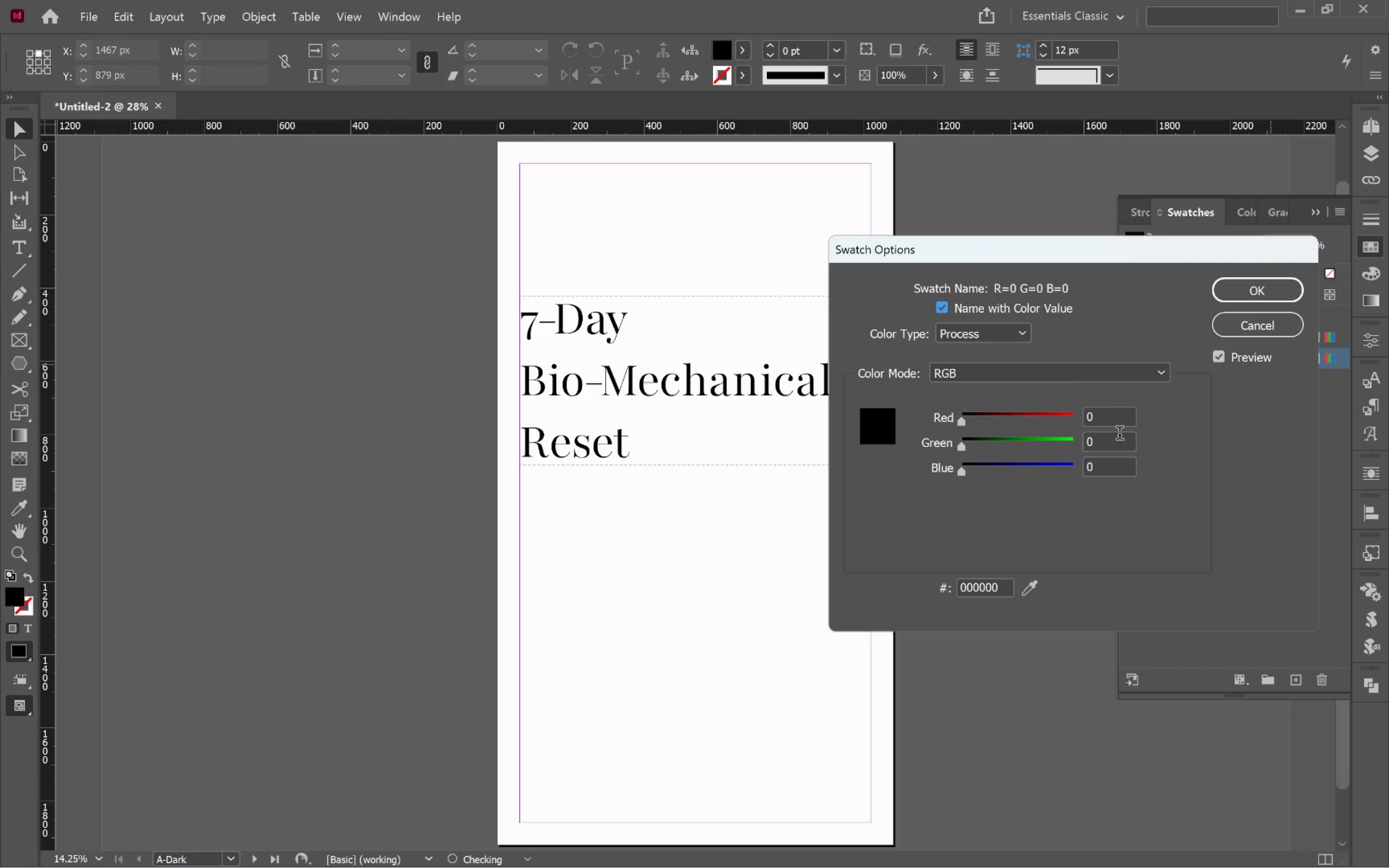 
key(Tab)
key(Tab)
key(Tab)
key(Tab)
key(Tab)
key(Tab)
type(0f1113)
key(Tab)
 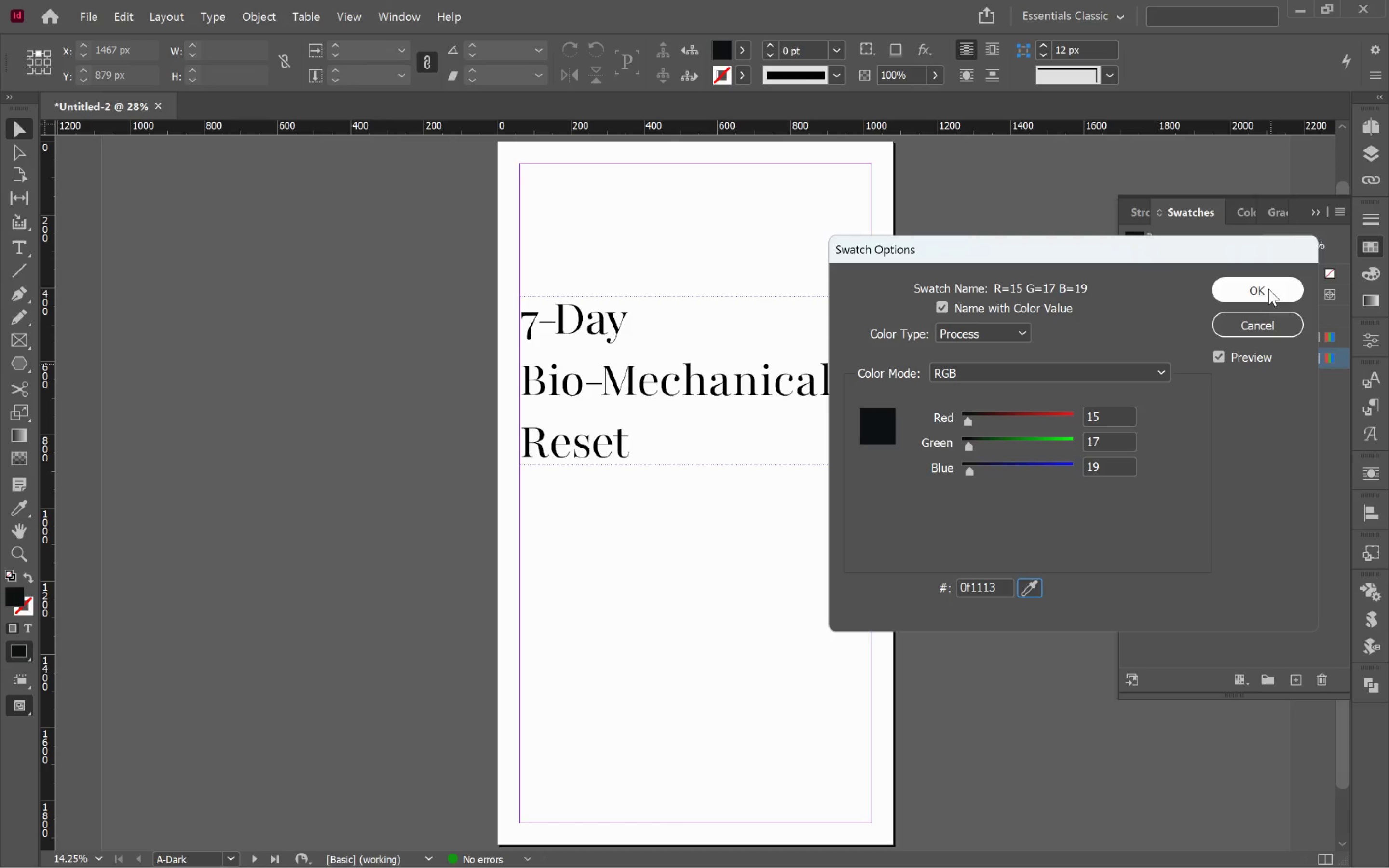 
left_click([1279, 290])
 